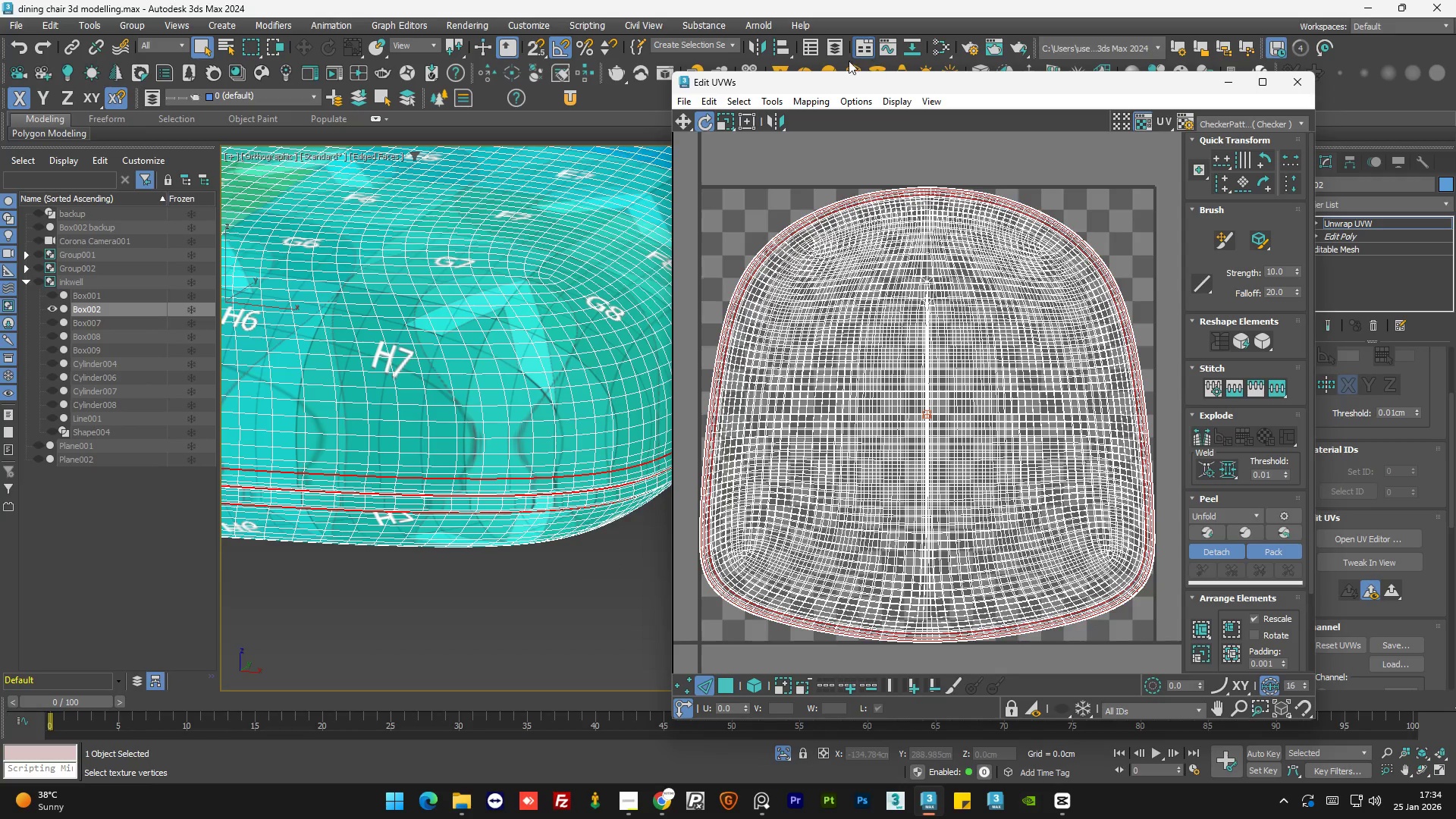 
left_click([774, 98])
 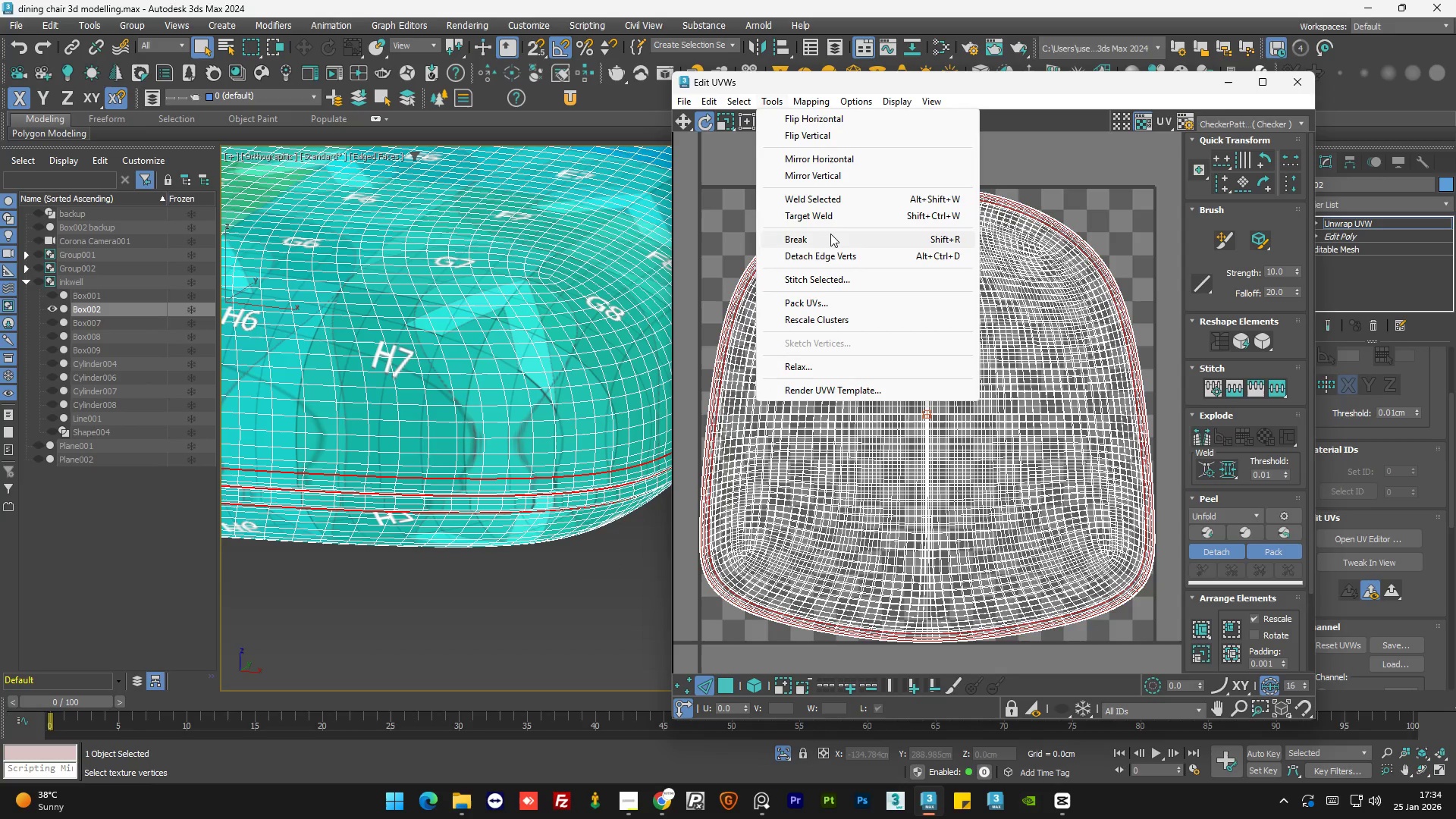 
left_click([828, 235])
 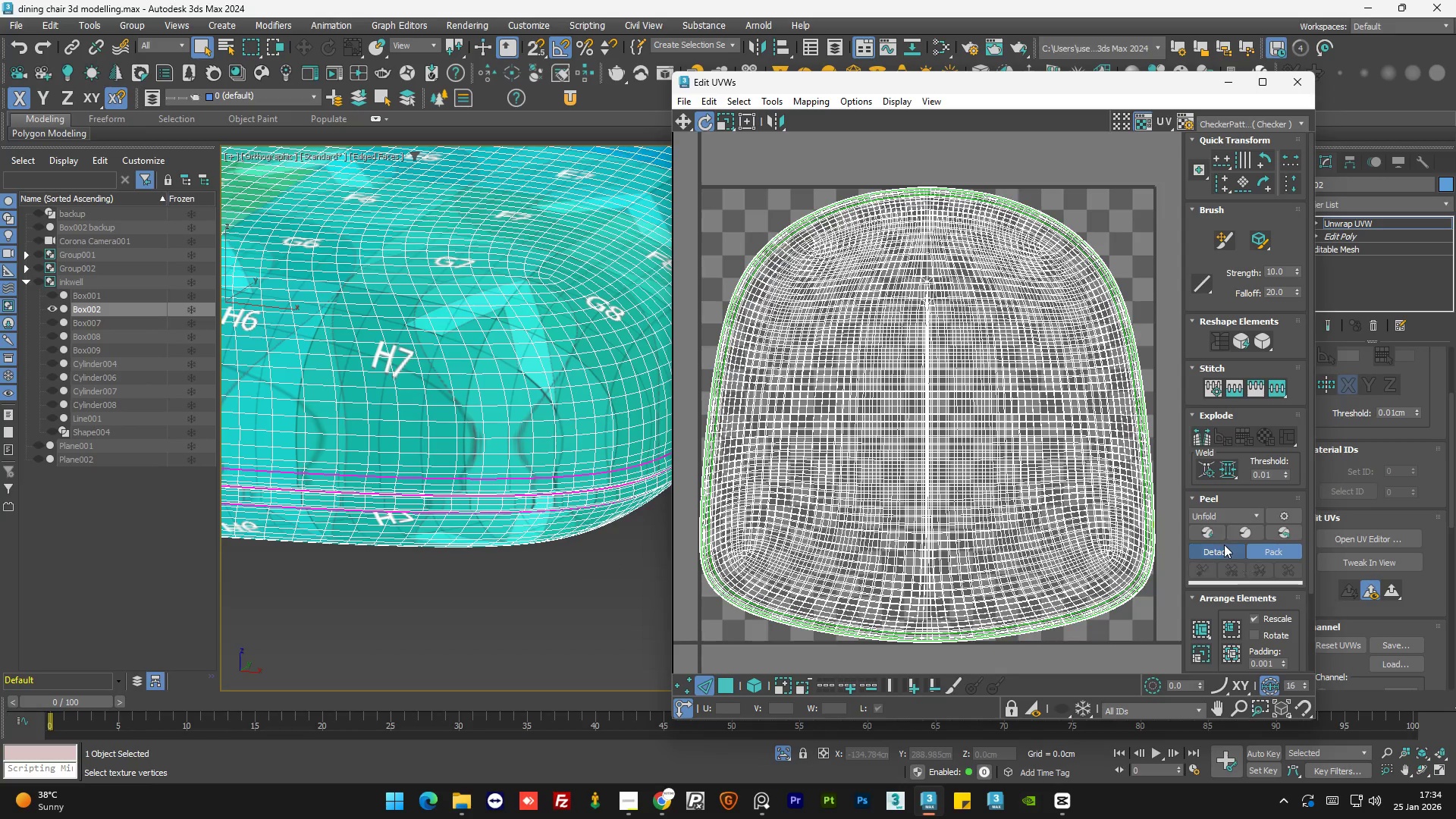 
left_click([1210, 527])
 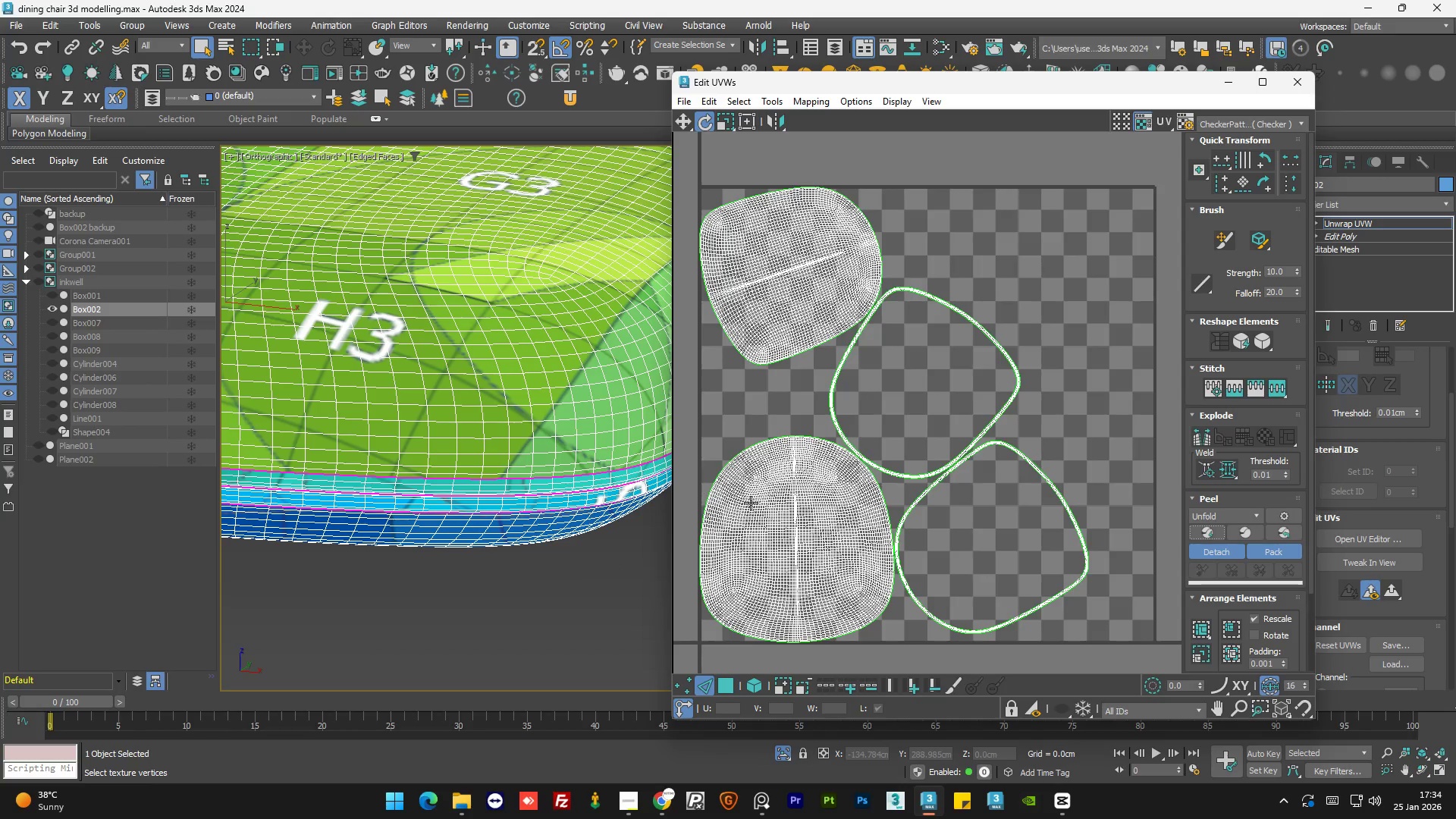 
hold_key(key=AltLeft, duration=0.72)
 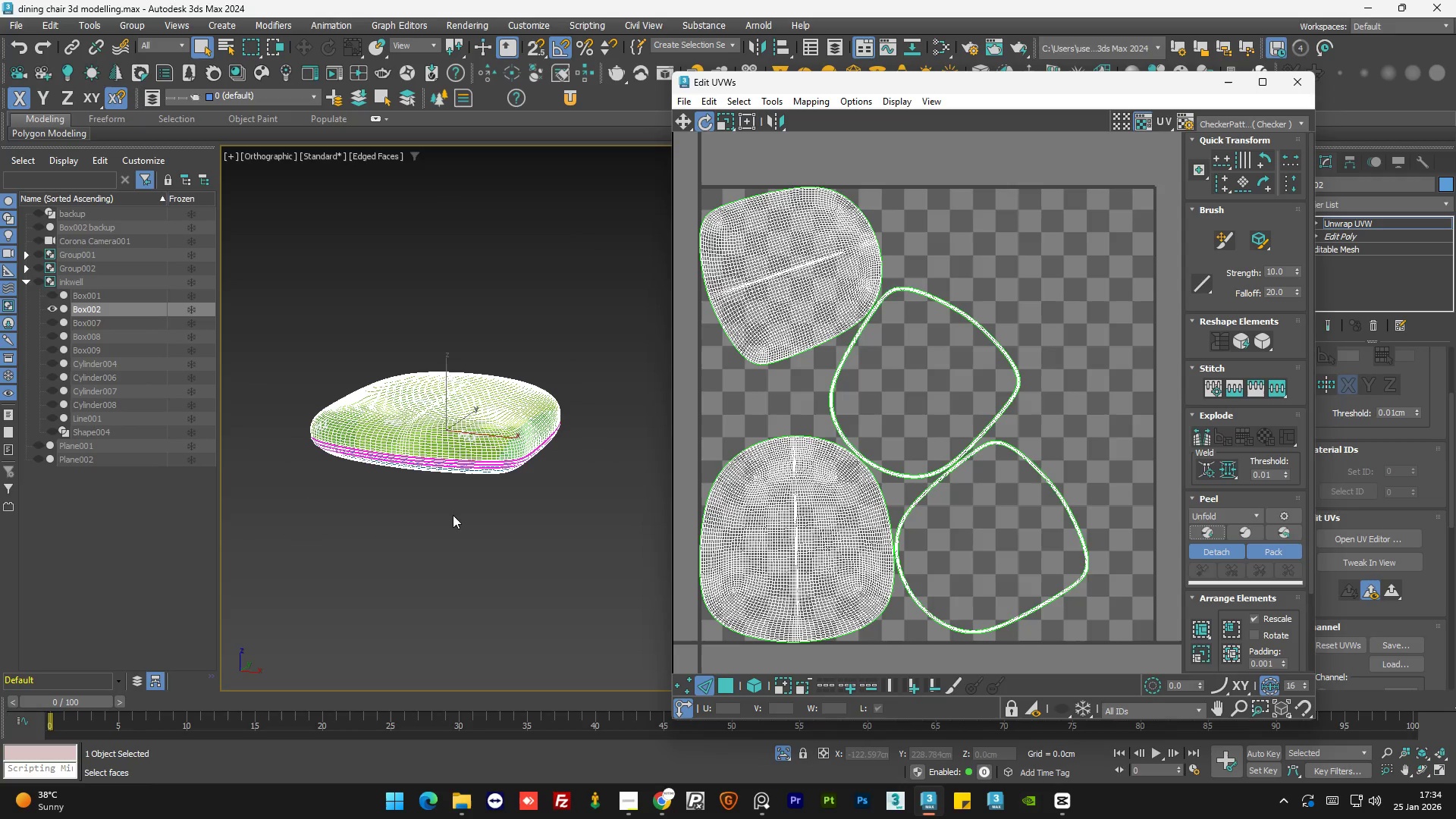 
scroll: coordinate [506, 460], scroll_direction: down, amount: 5.0
 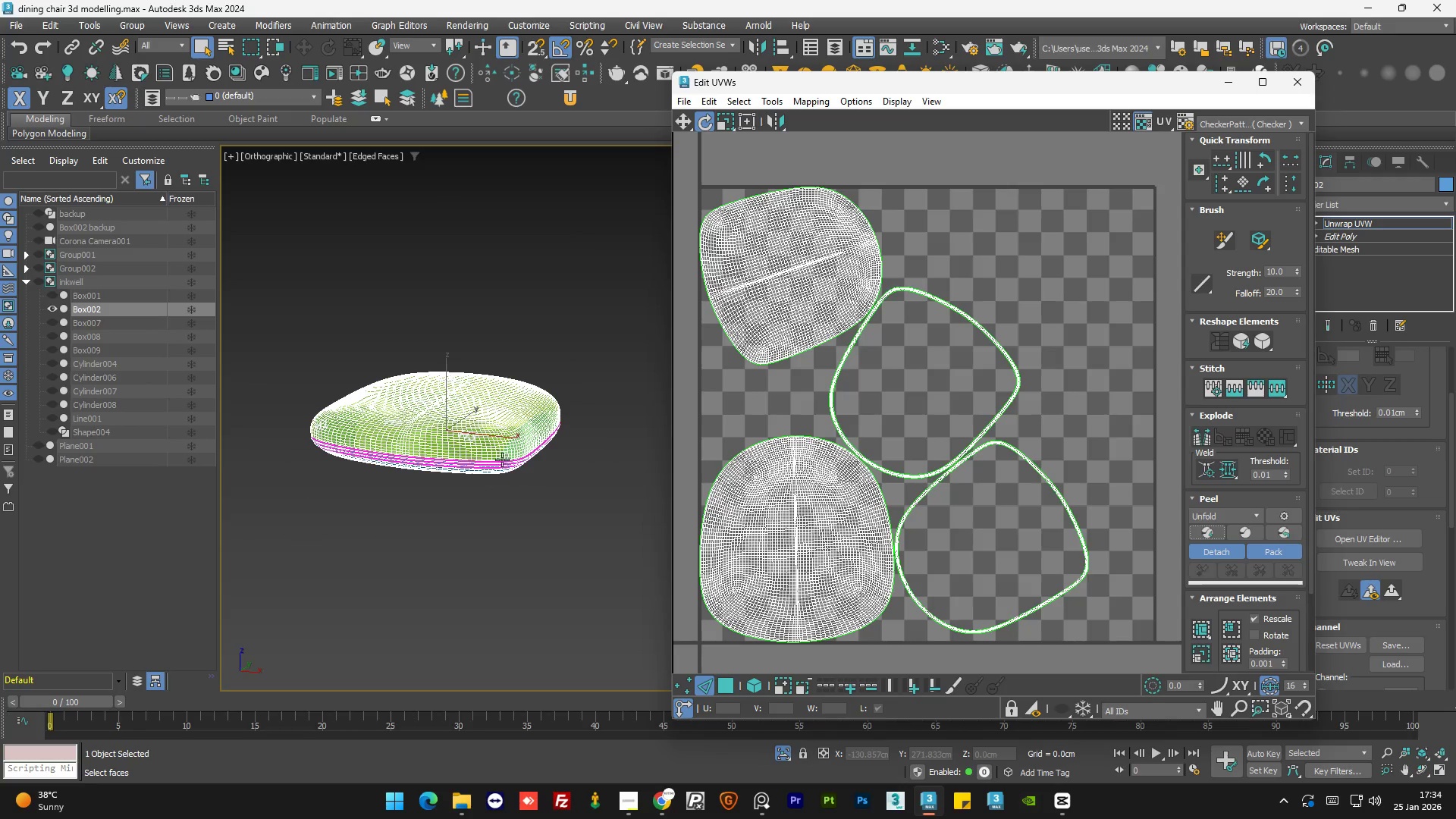 
hold_key(key=AltLeft, duration=0.59)
 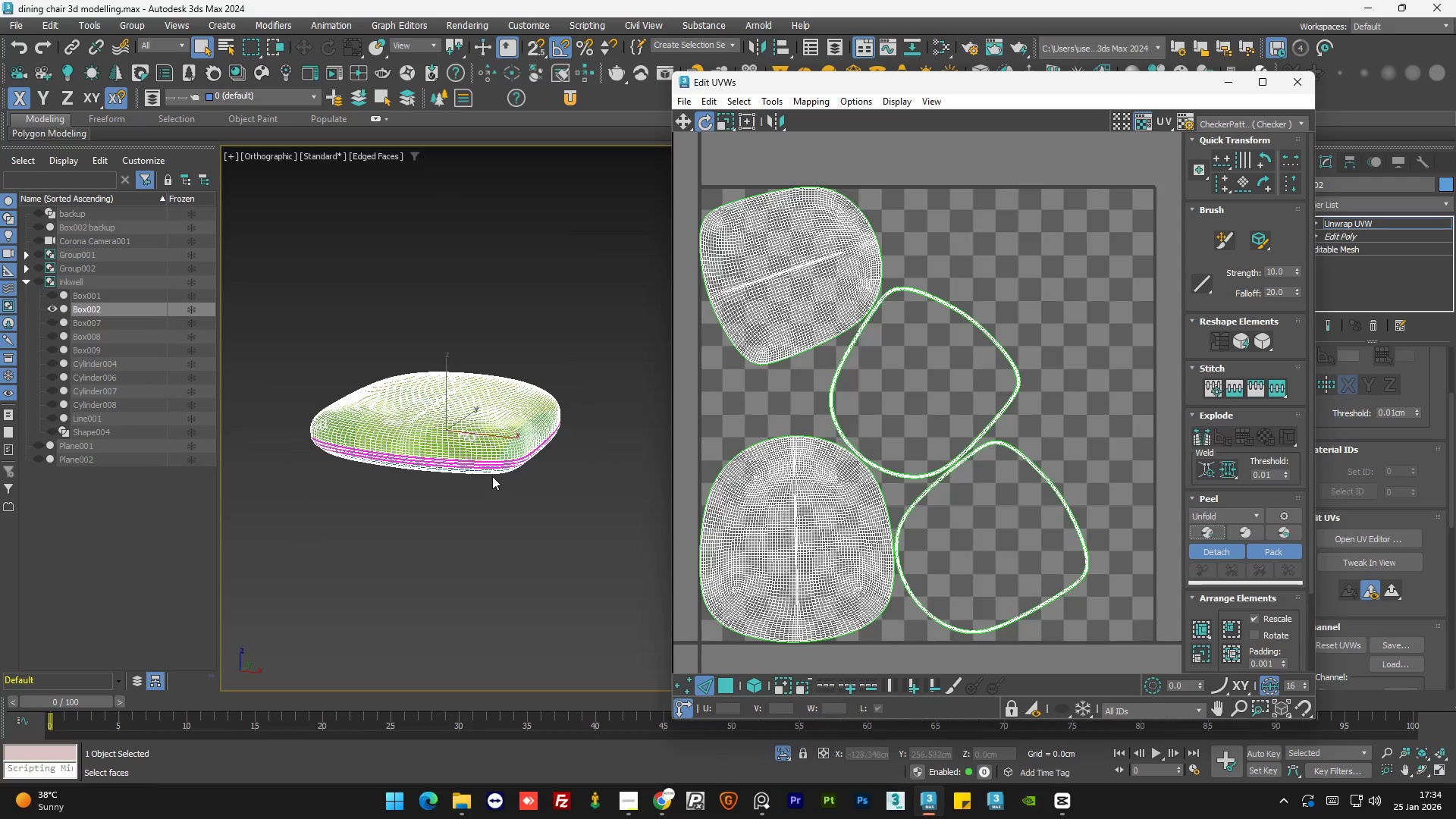 
hold_key(key=AltLeft, duration=0.61)
 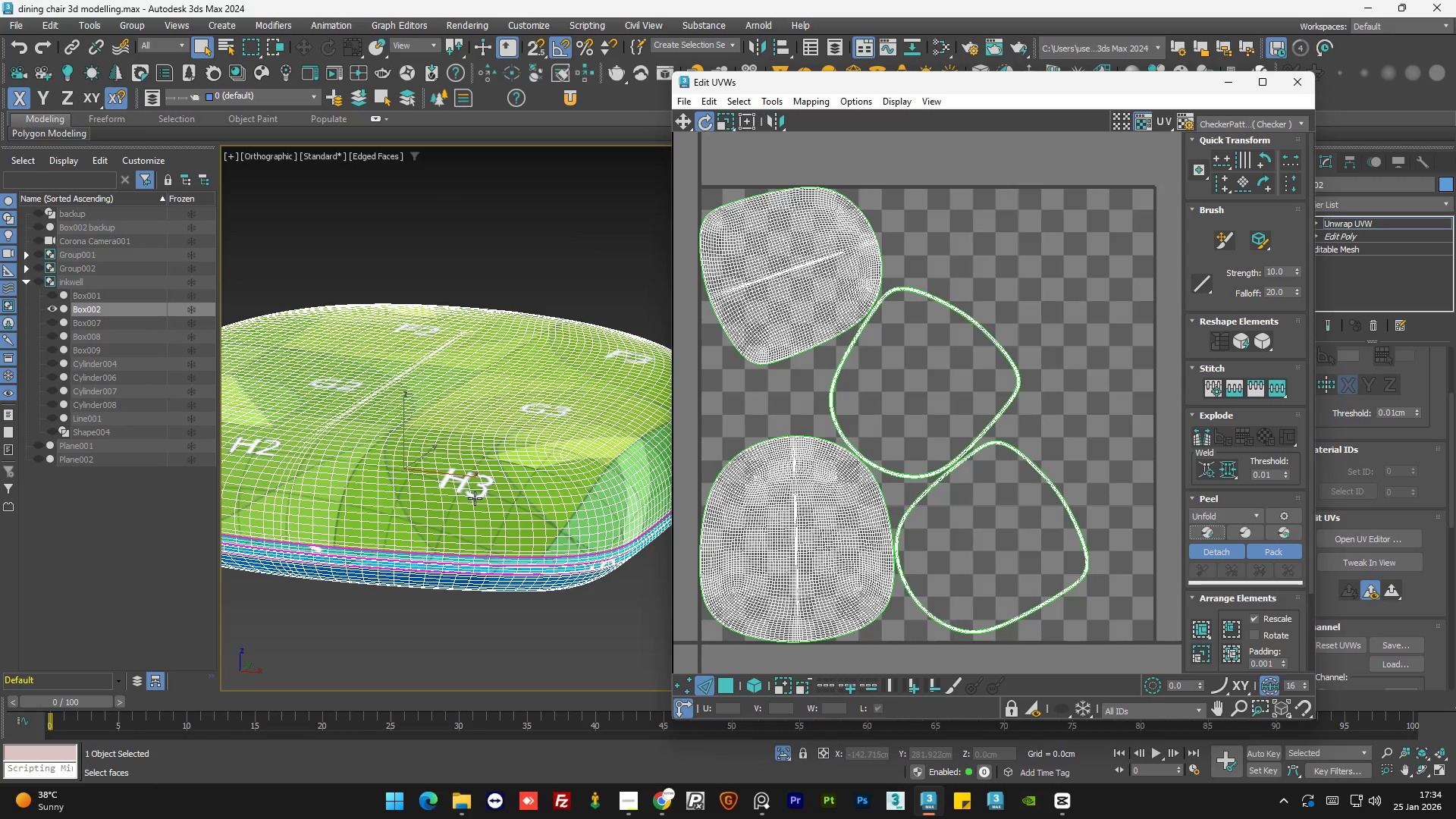 
scroll: coordinate [478, 435], scroll_direction: up, amount: 3.0
 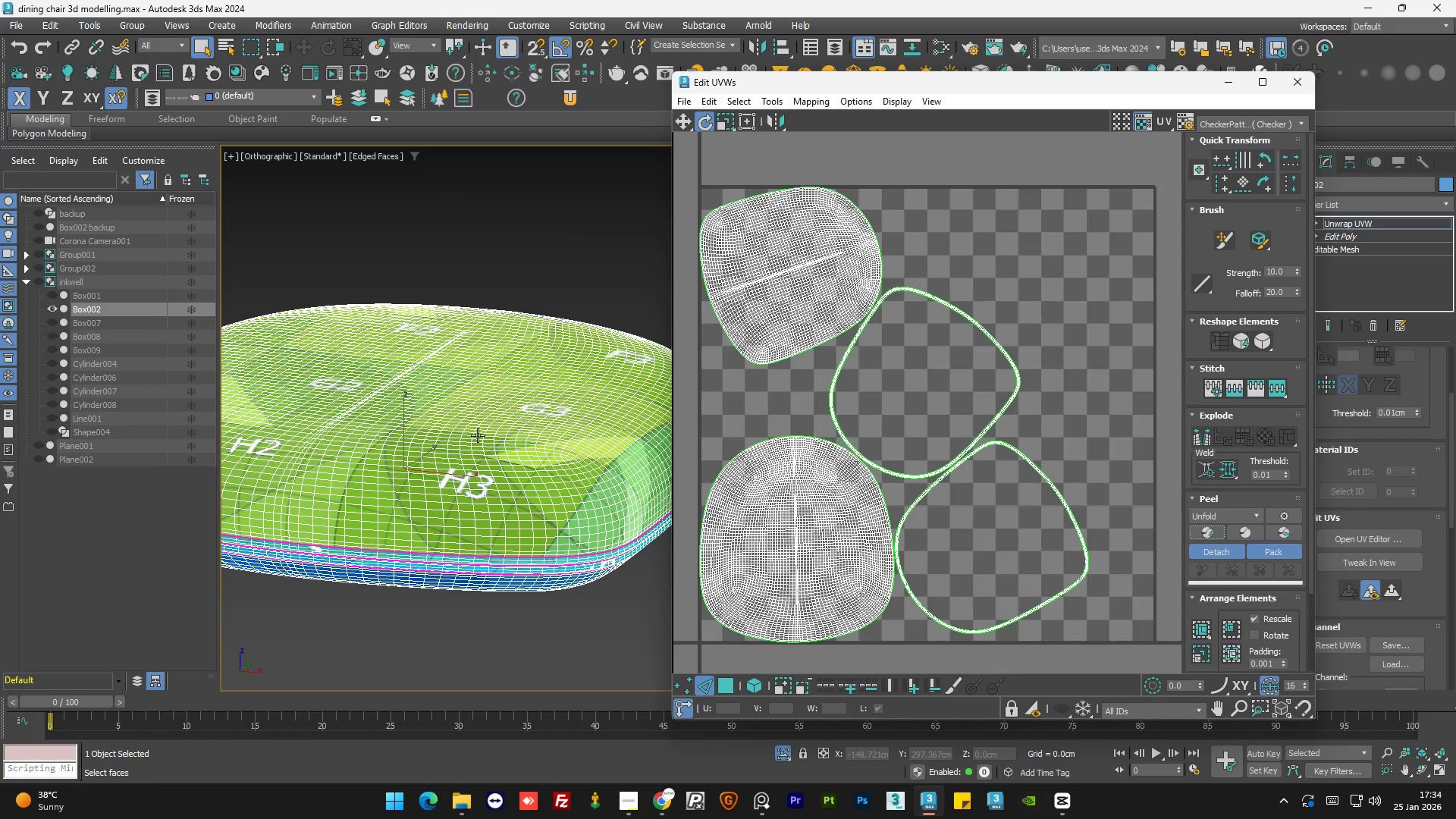 
key(Alt+AltLeft)
 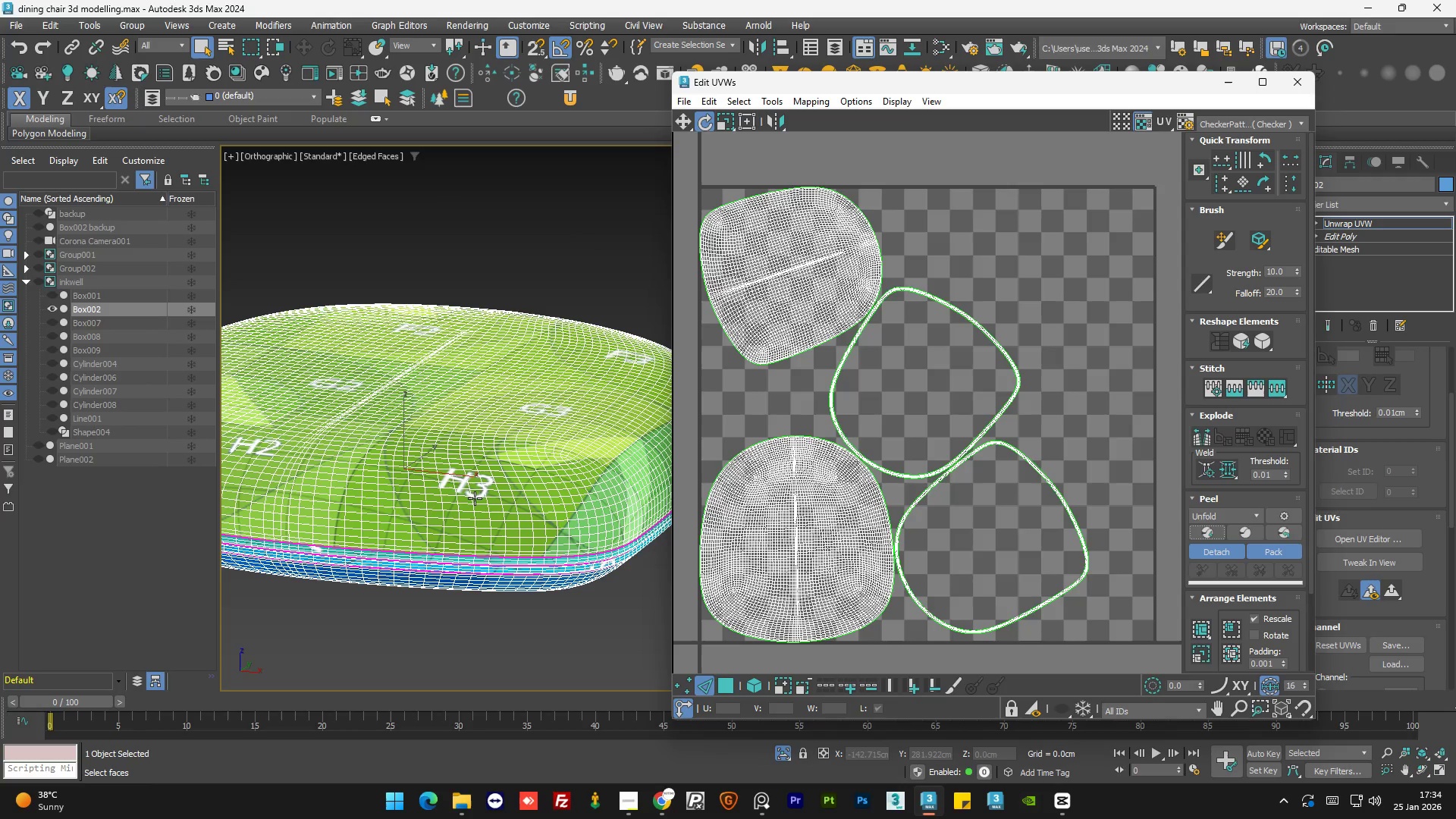 
key(Alt+AltLeft)
 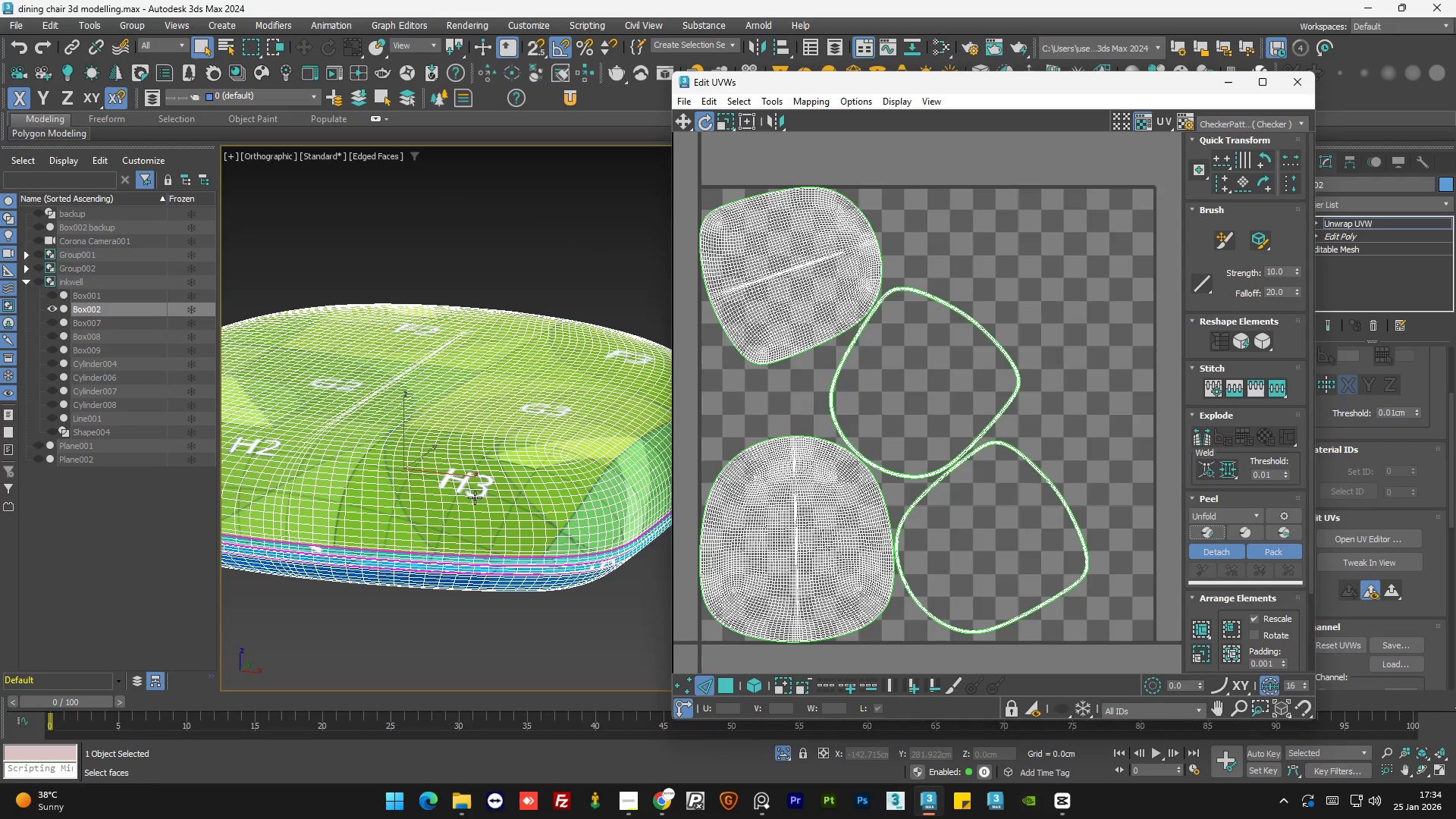 
key(Alt+AltLeft)
 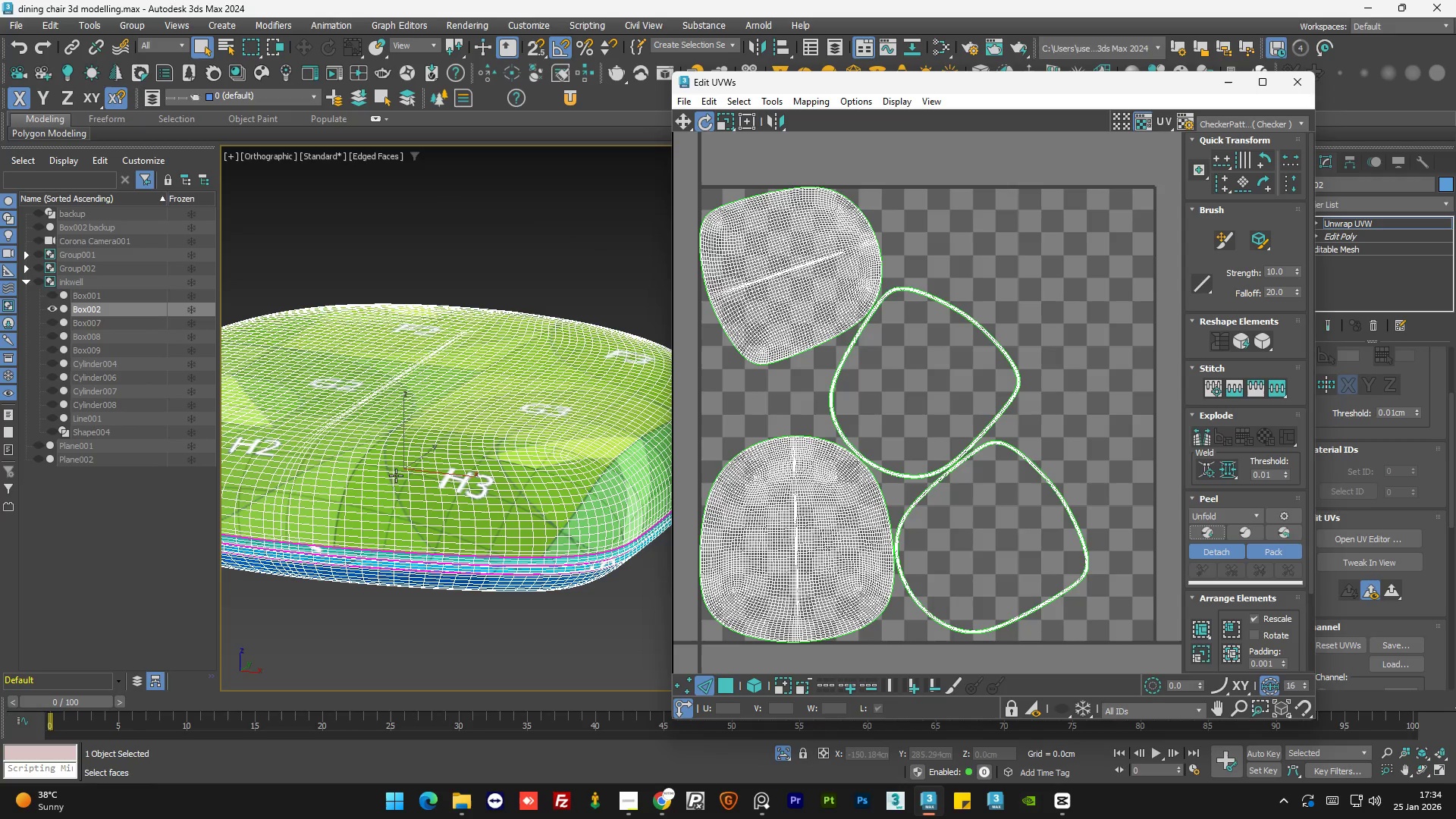 
hold_key(key=AltLeft, duration=1.5)
 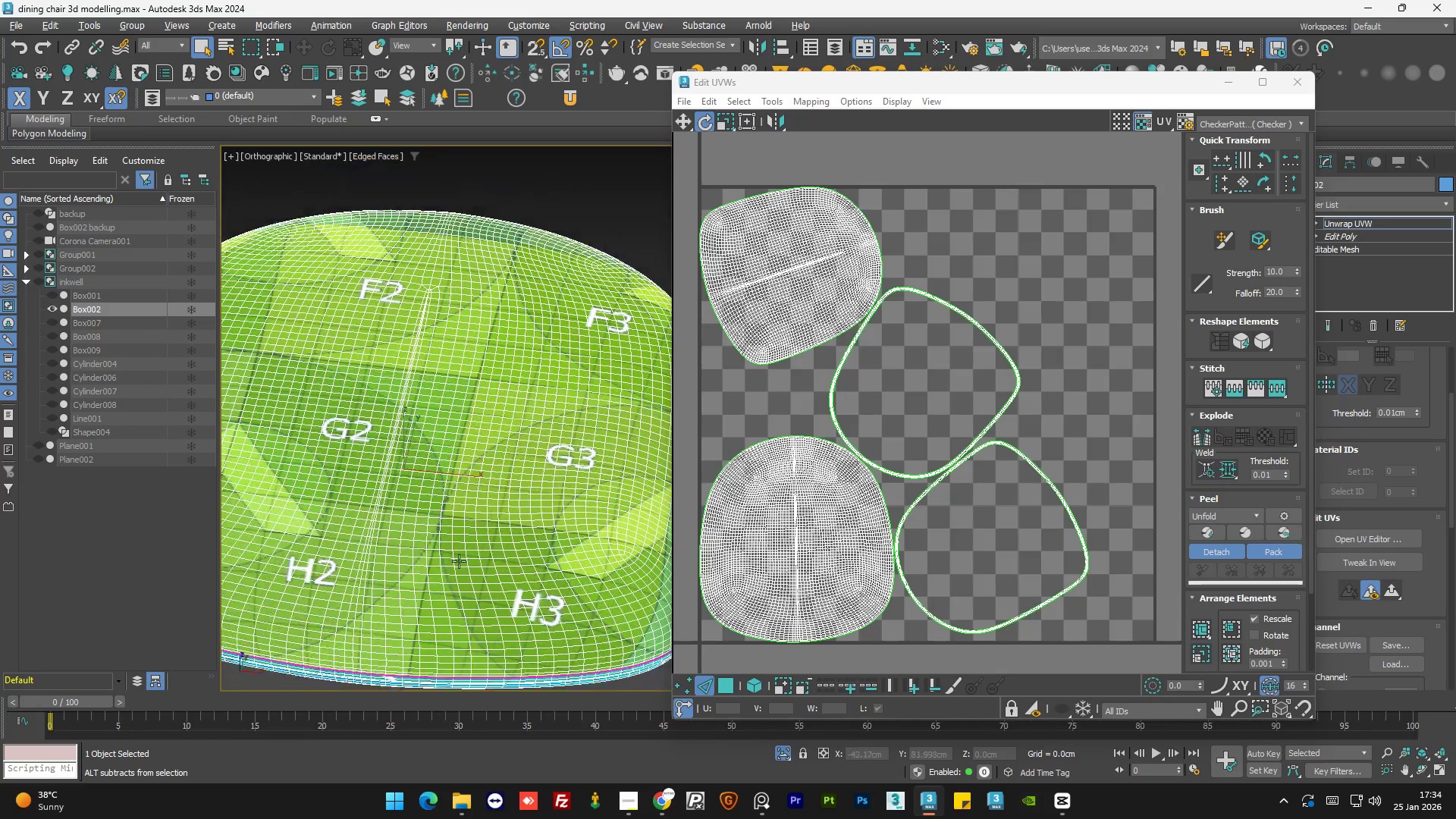 
key(Alt+AltLeft)
 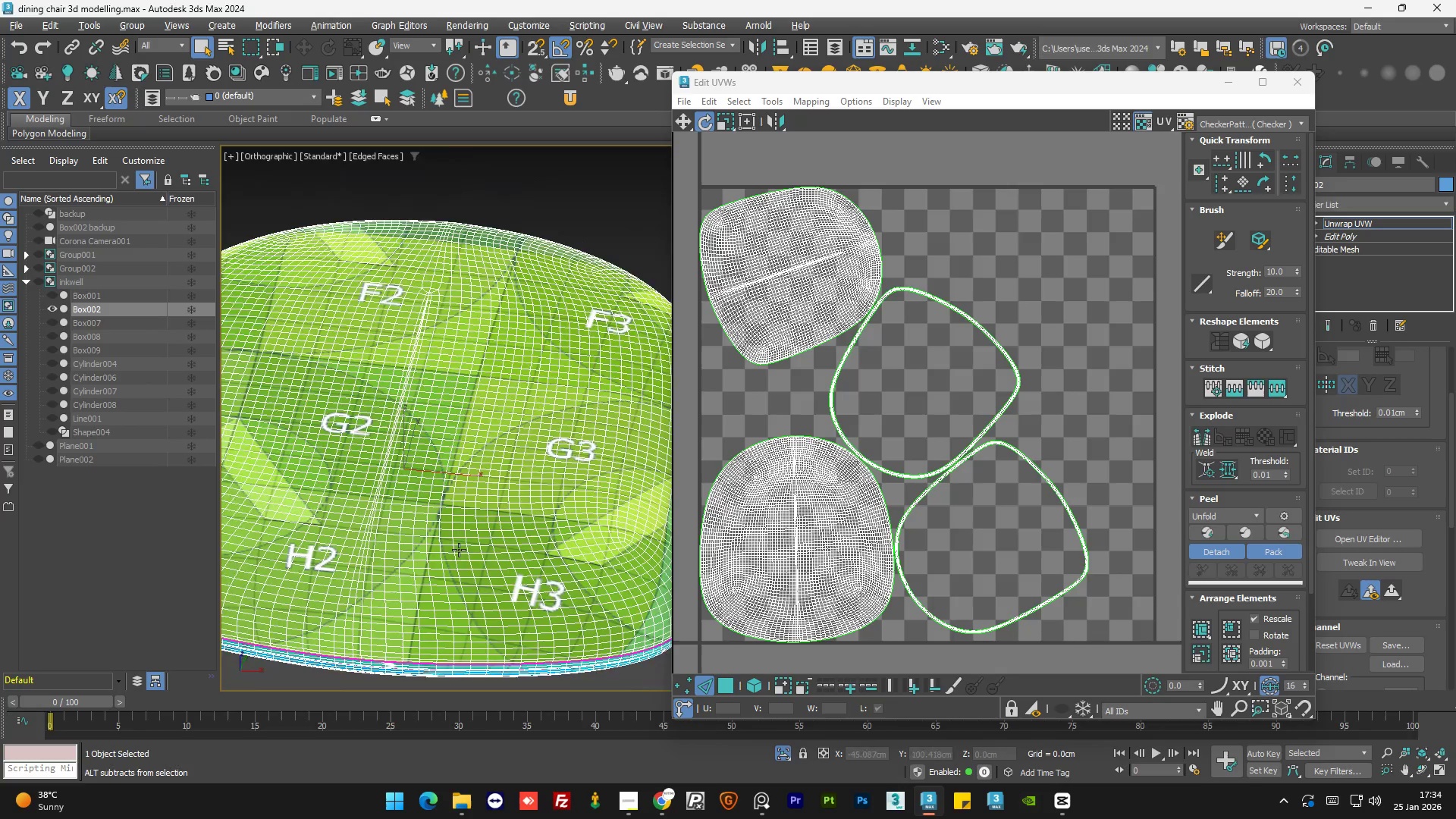 
key(Alt+AltLeft)
 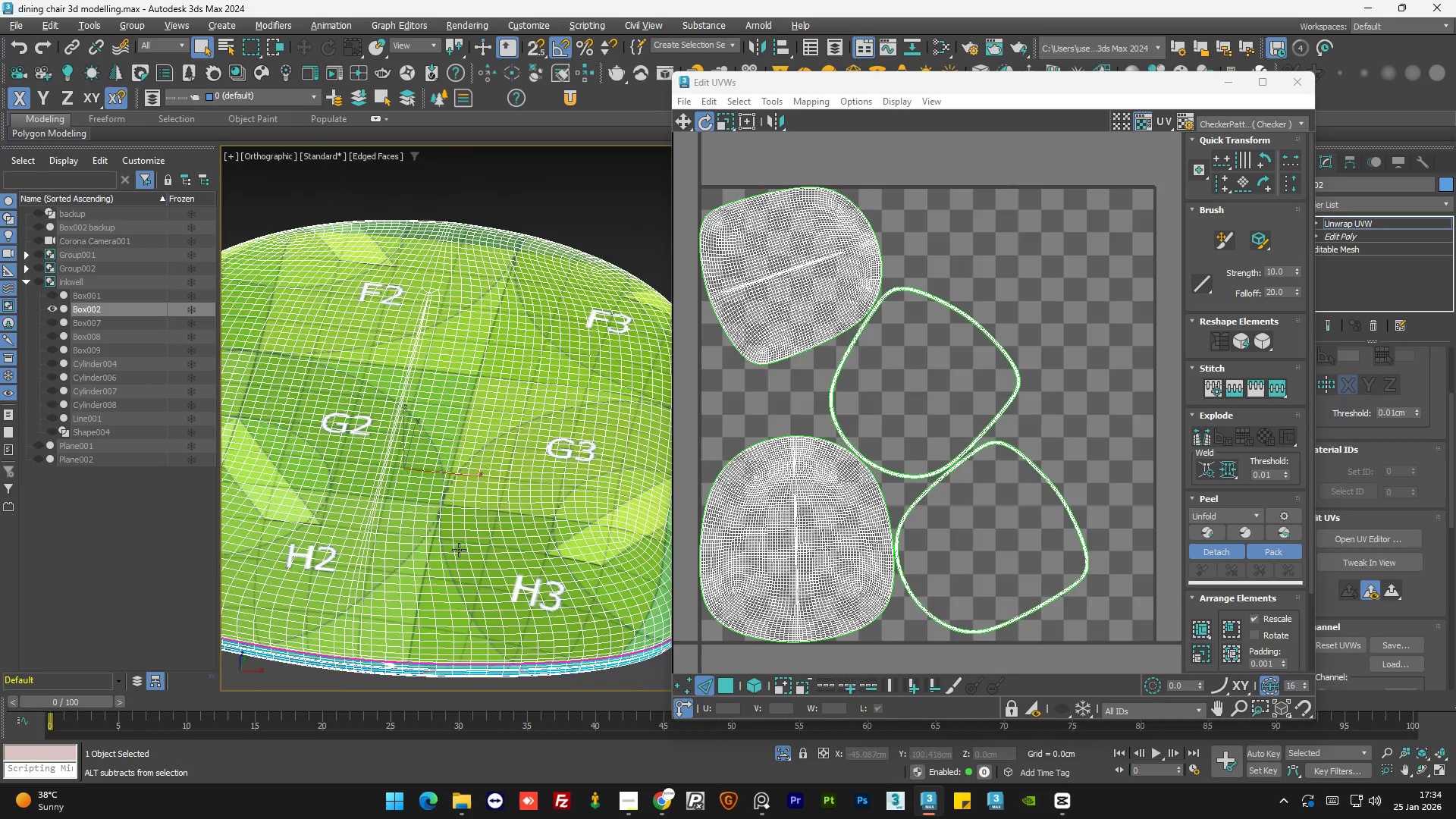 
key(Alt+AltLeft)
 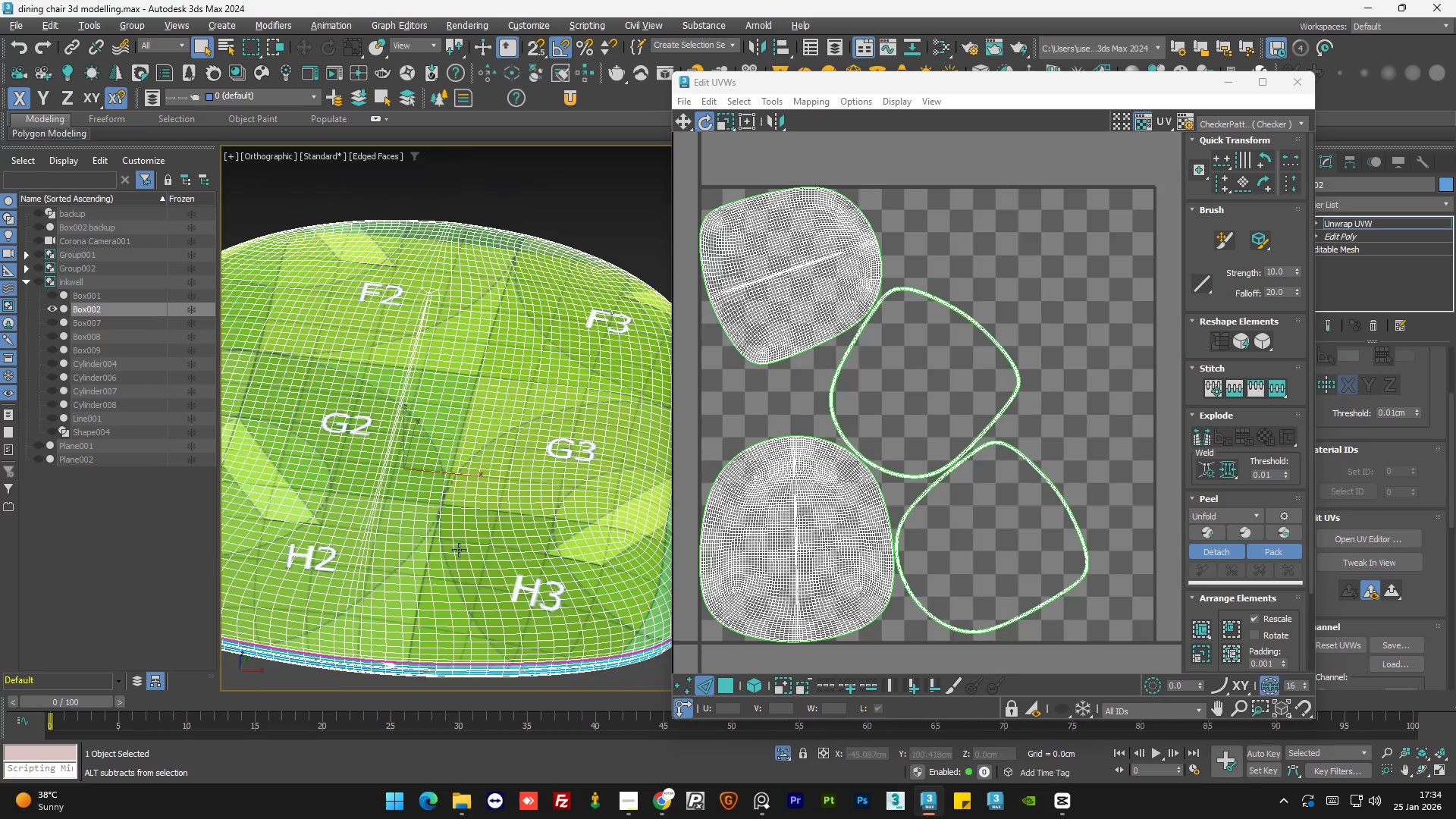 
hold_key(key=AltLeft, duration=1.5)
scroll: coordinate [469, 403], scroll_direction: down, amount: 1.0
 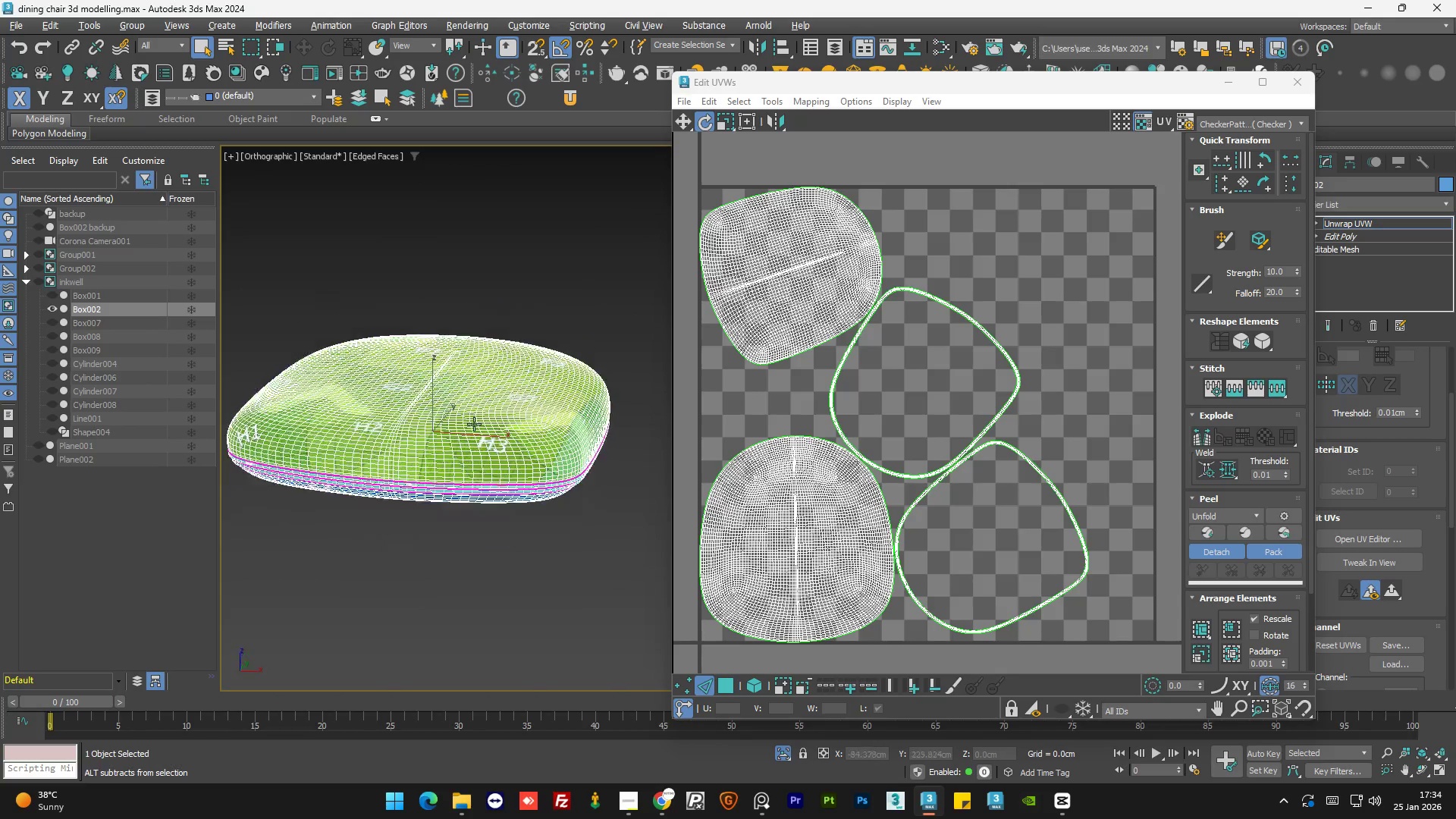 
hold_key(key=AltLeft, duration=1.05)
 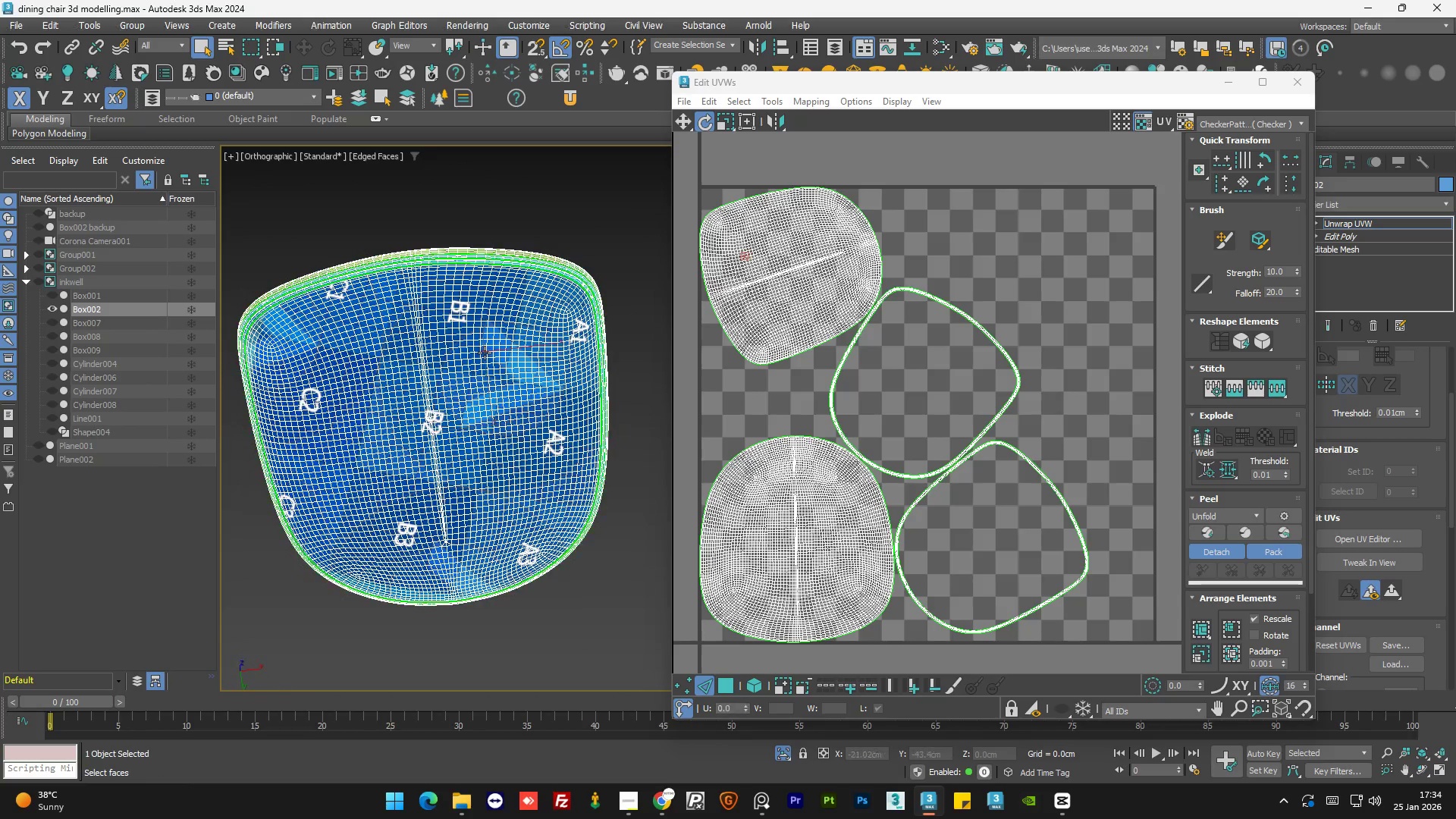 
double_click([485, 353])
 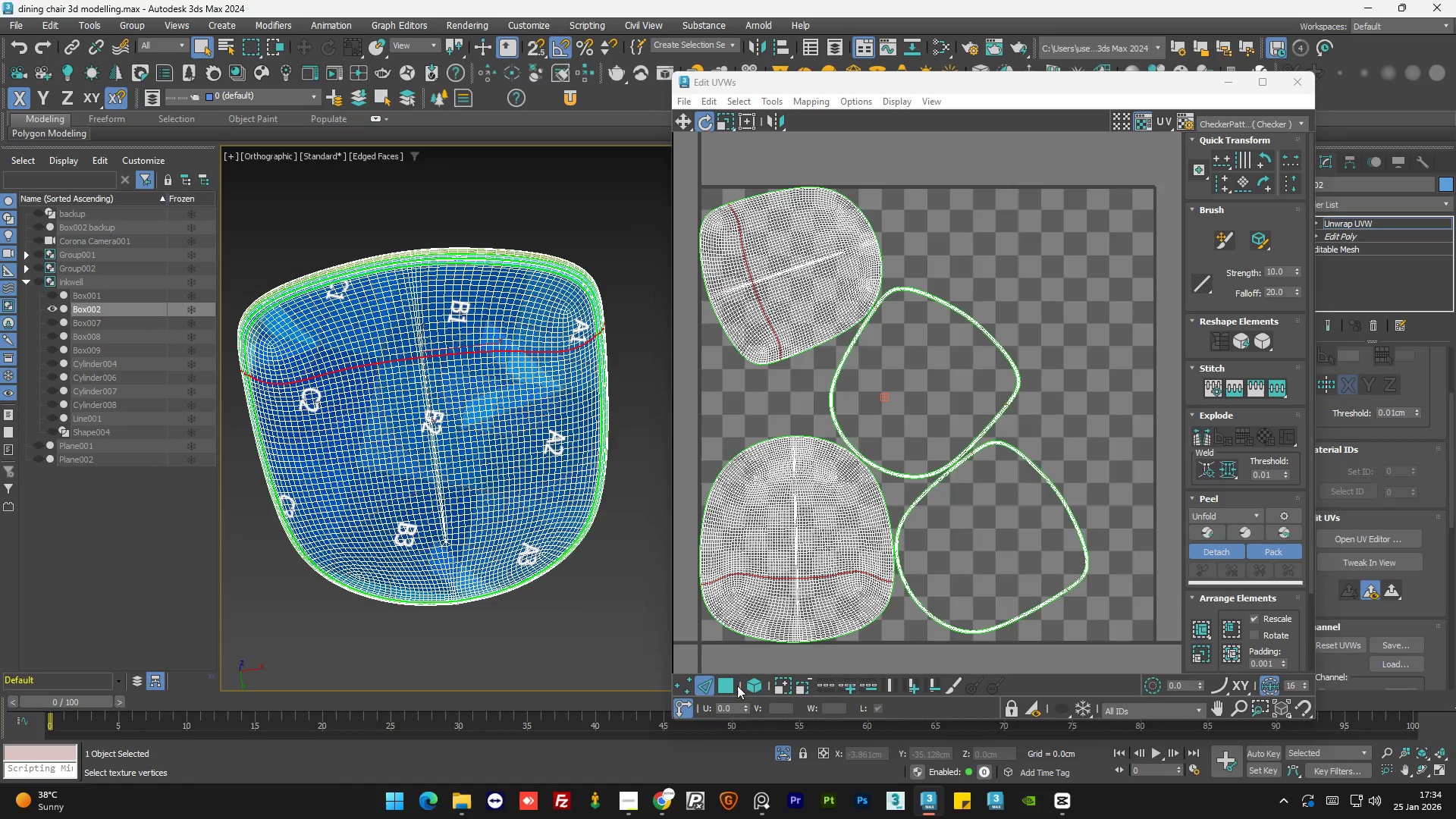 
left_click([729, 686])
 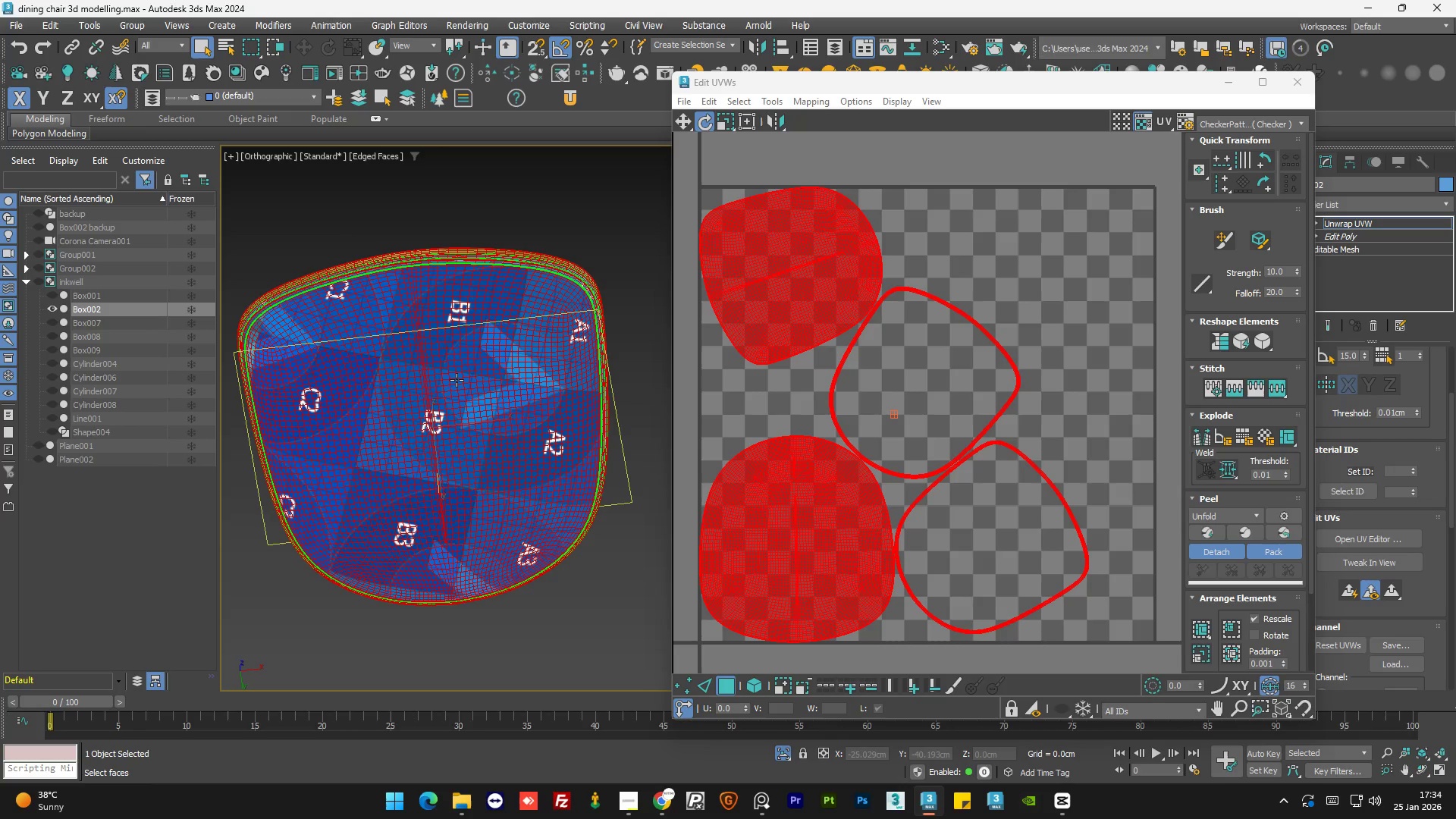 
double_click([457, 380])
 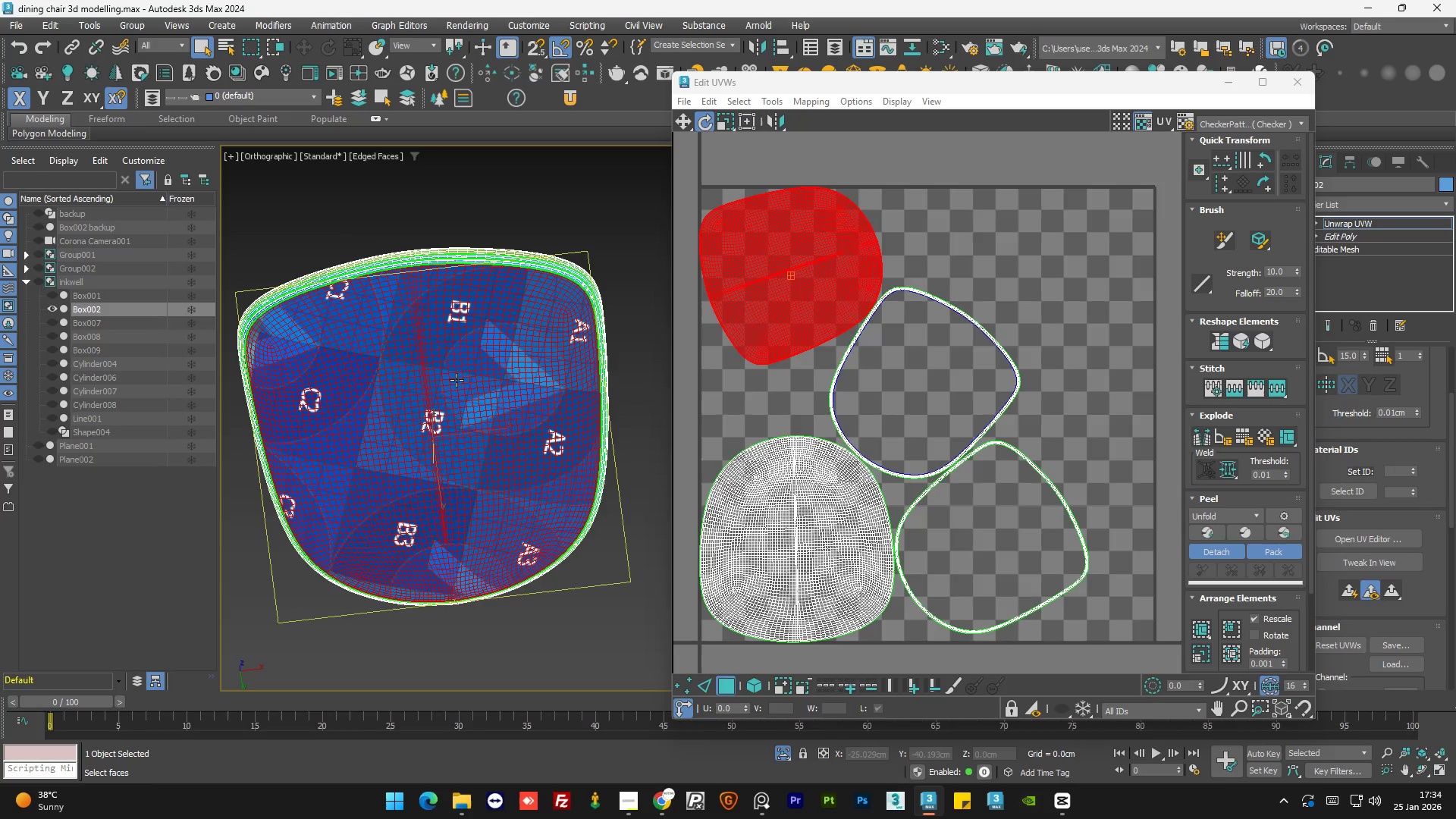 
hold_key(key=AltLeft, duration=0.75)
 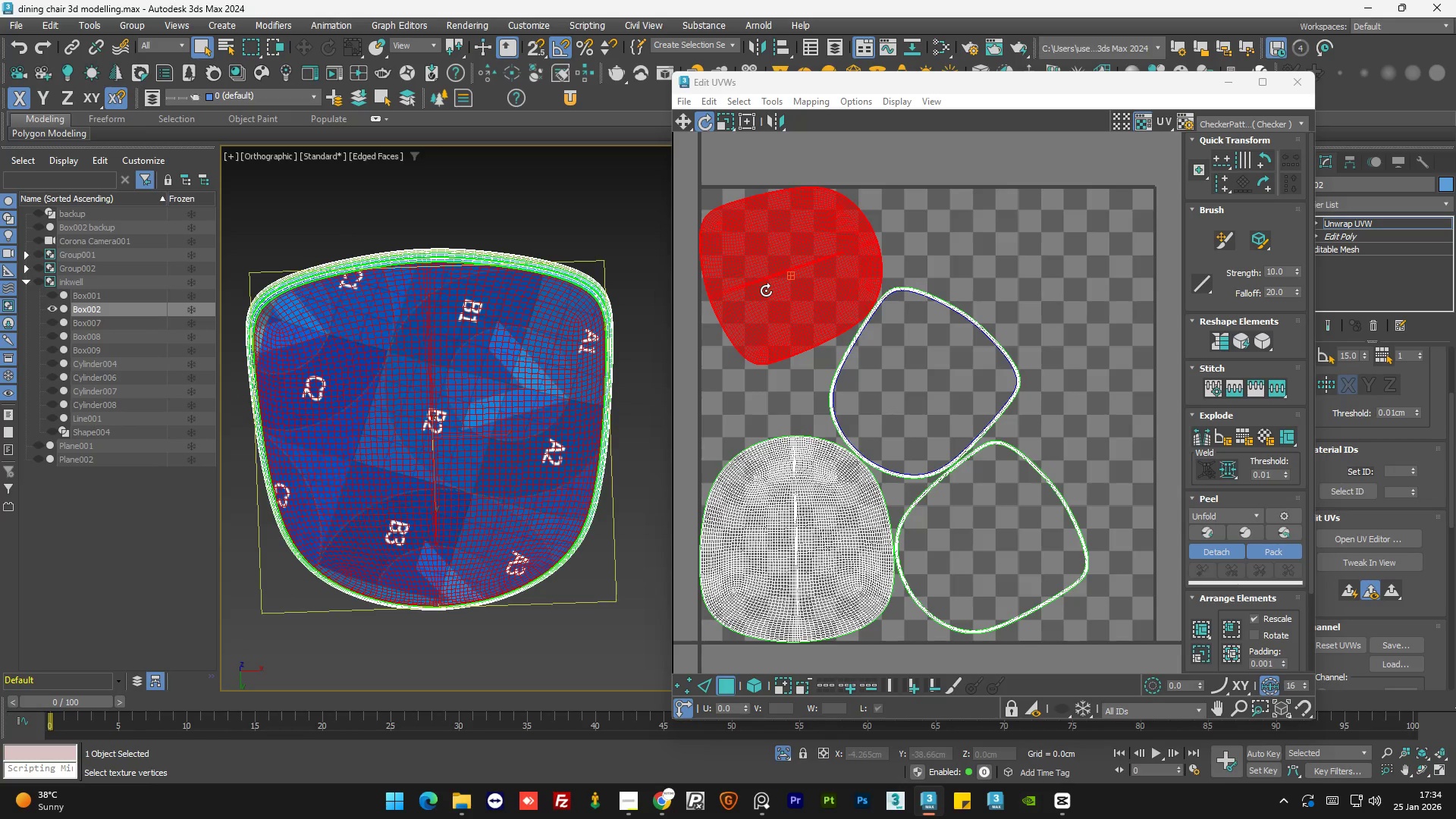 
left_click_drag(start_coordinate=[766, 290], to_coordinate=[773, 196])
 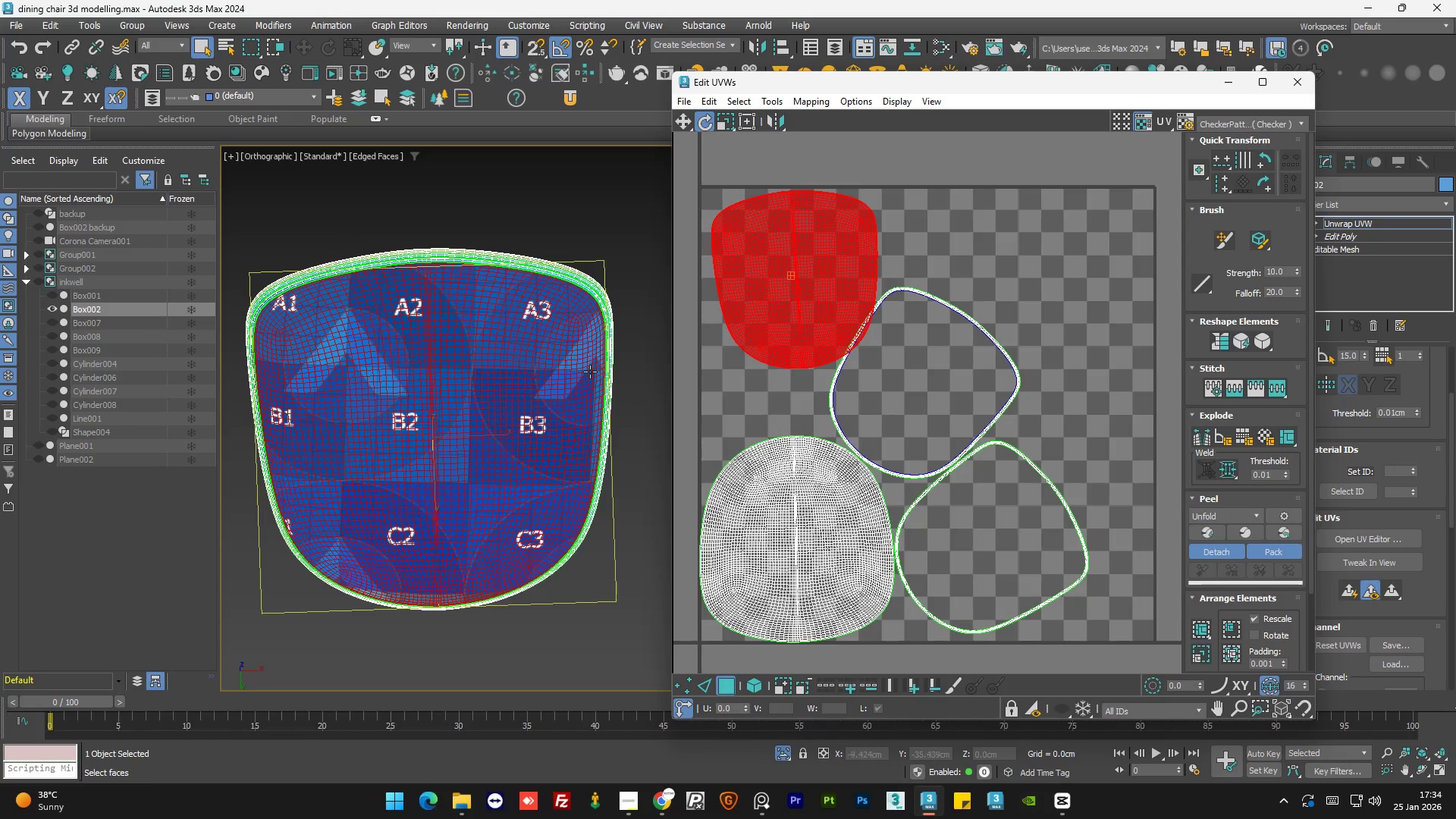 
hold_key(key=AltLeft, duration=0.72)
 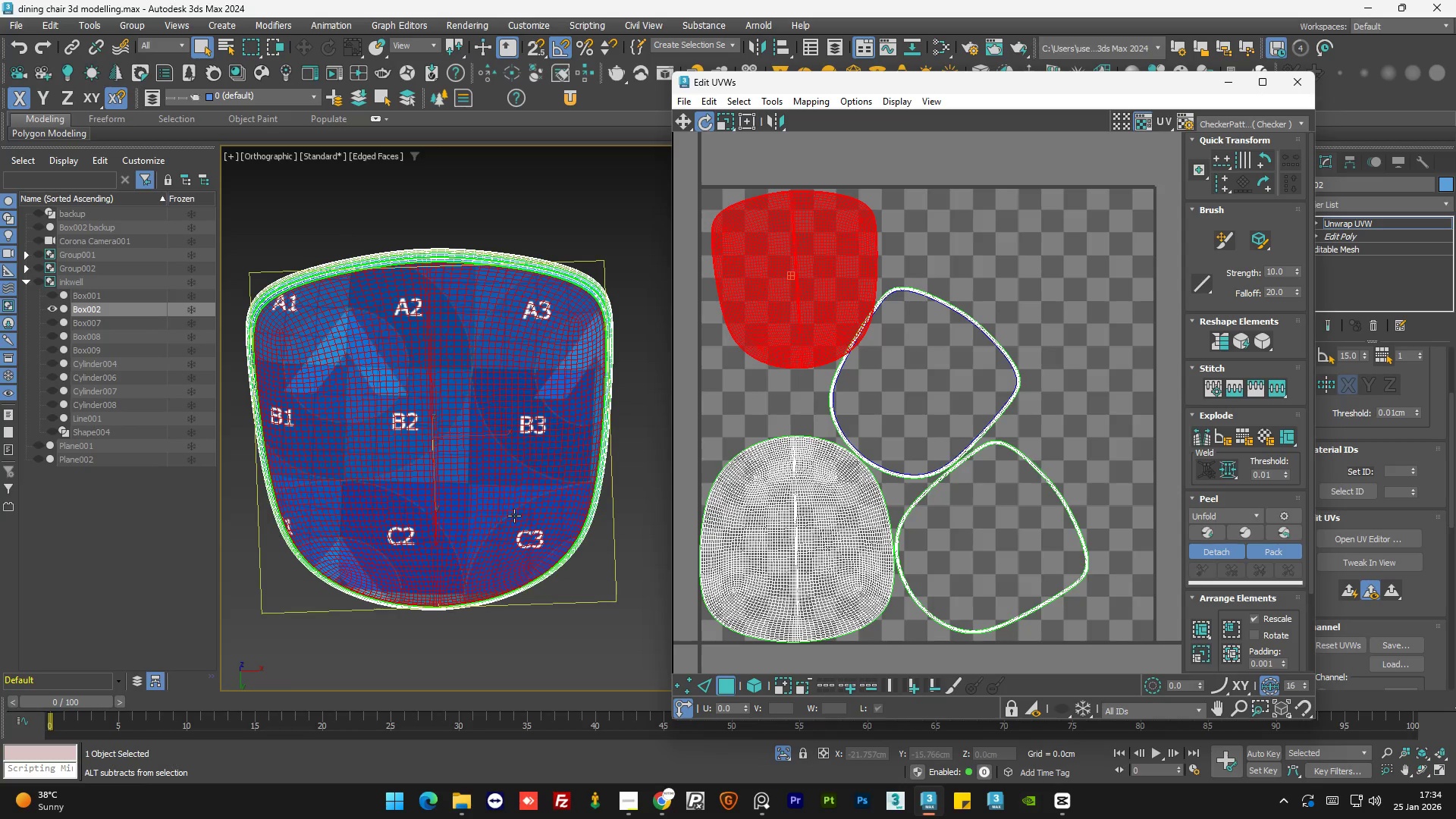 
hold_key(key=AltLeft, duration=0.66)
 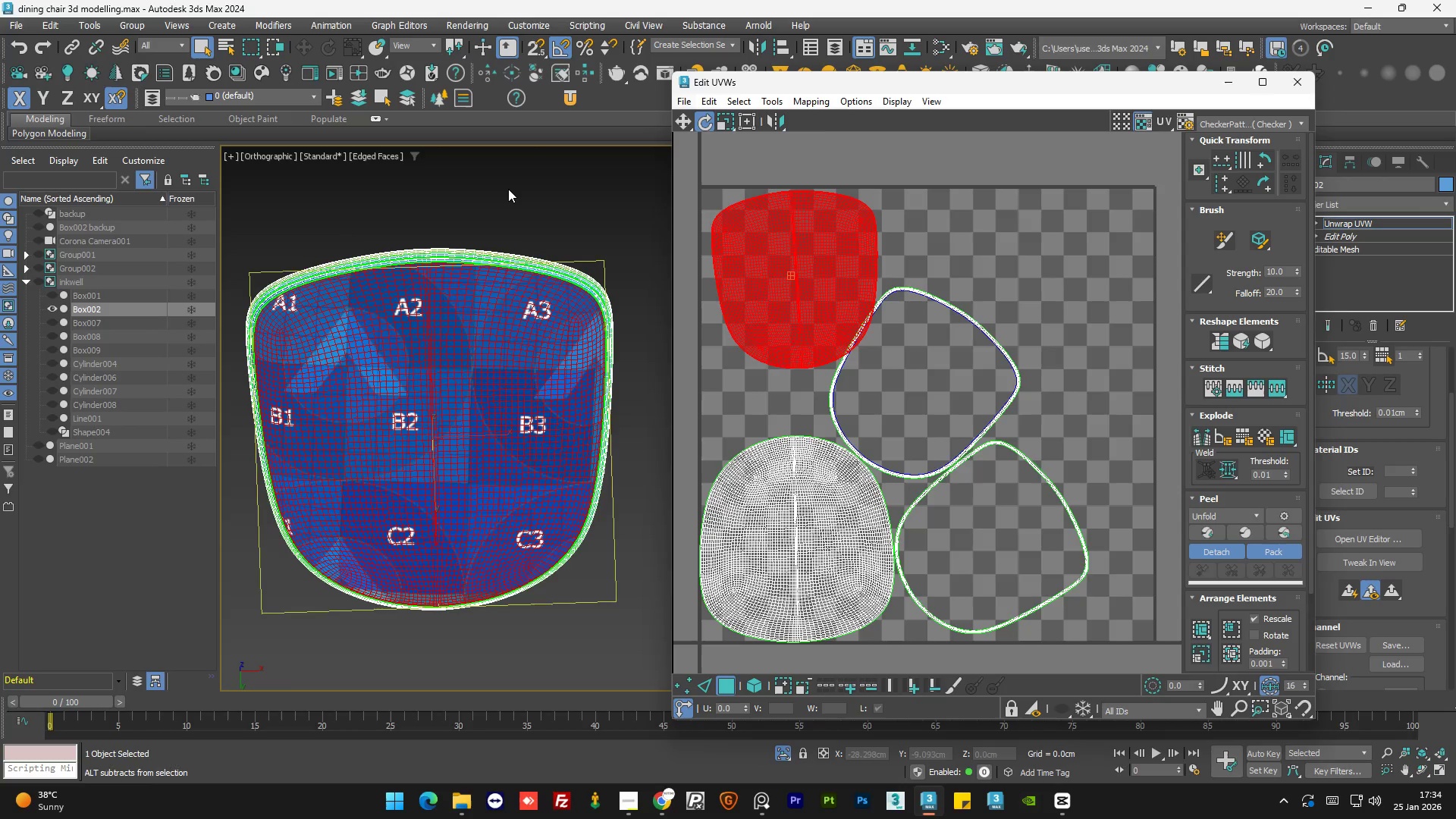 
left_click([507, 189])
 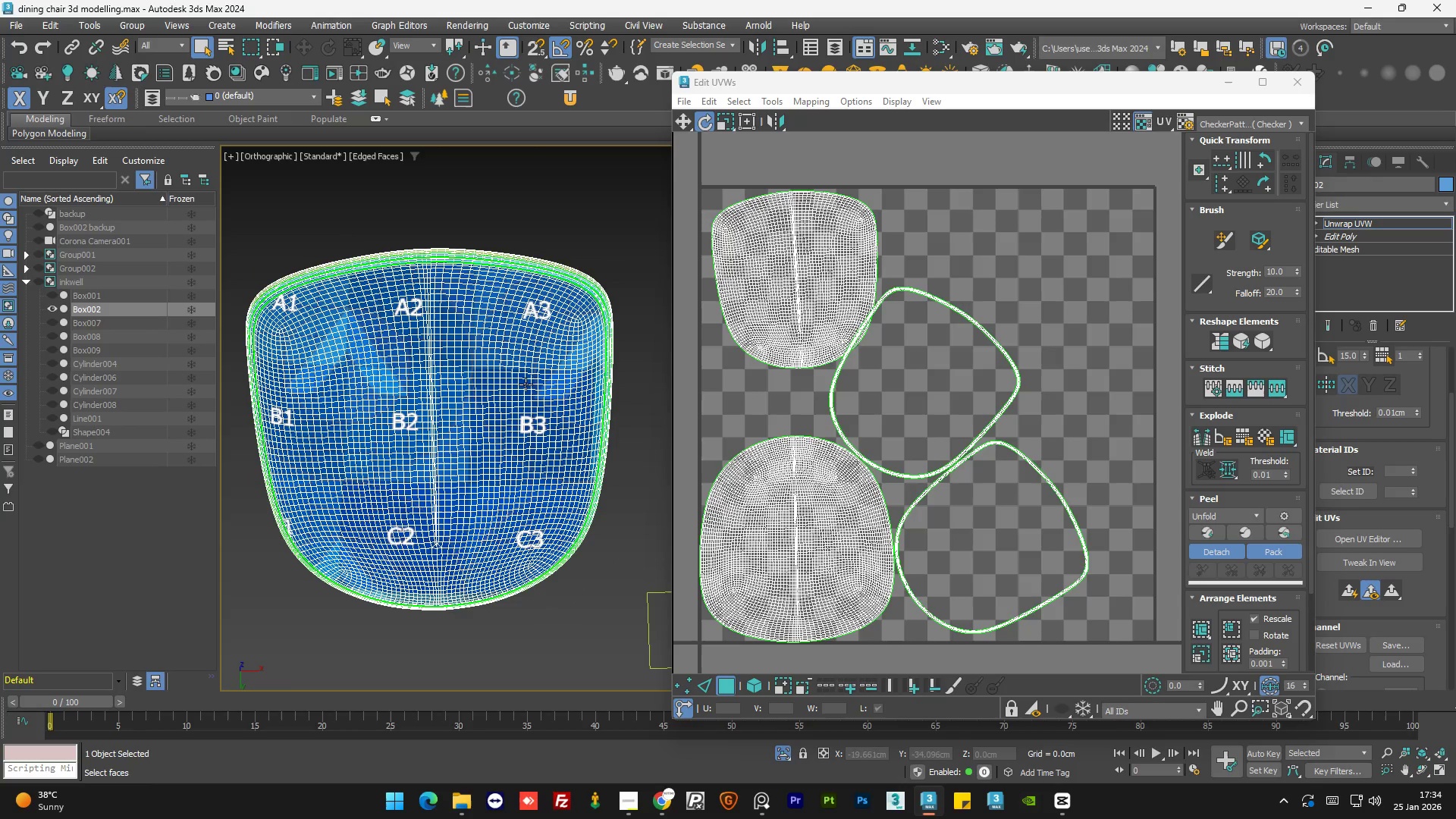 
hold_key(key=AltLeft, duration=1.5)
 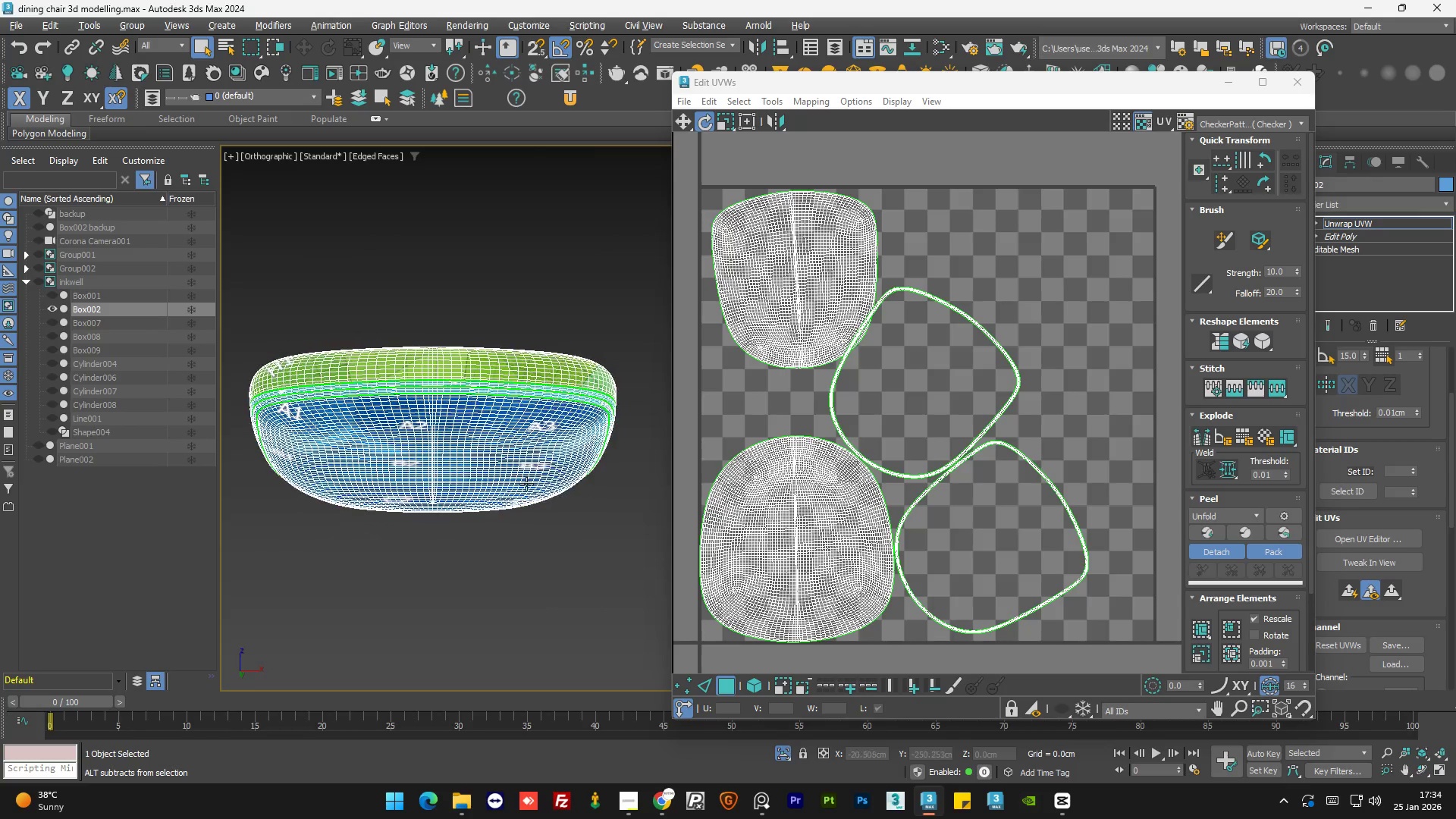 
hold_key(key=AltLeft, duration=0.78)
 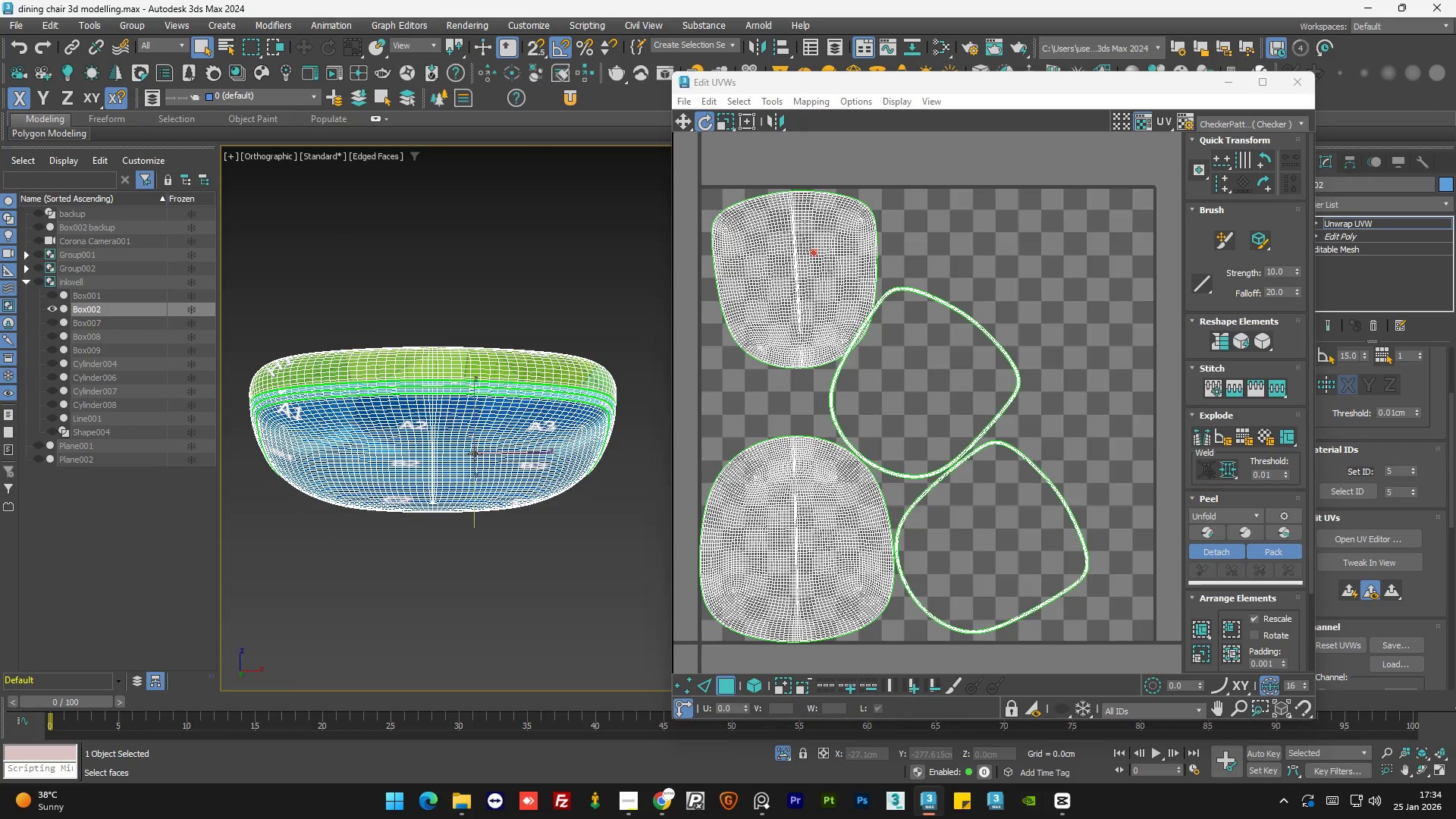 
double_click([475, 453])
 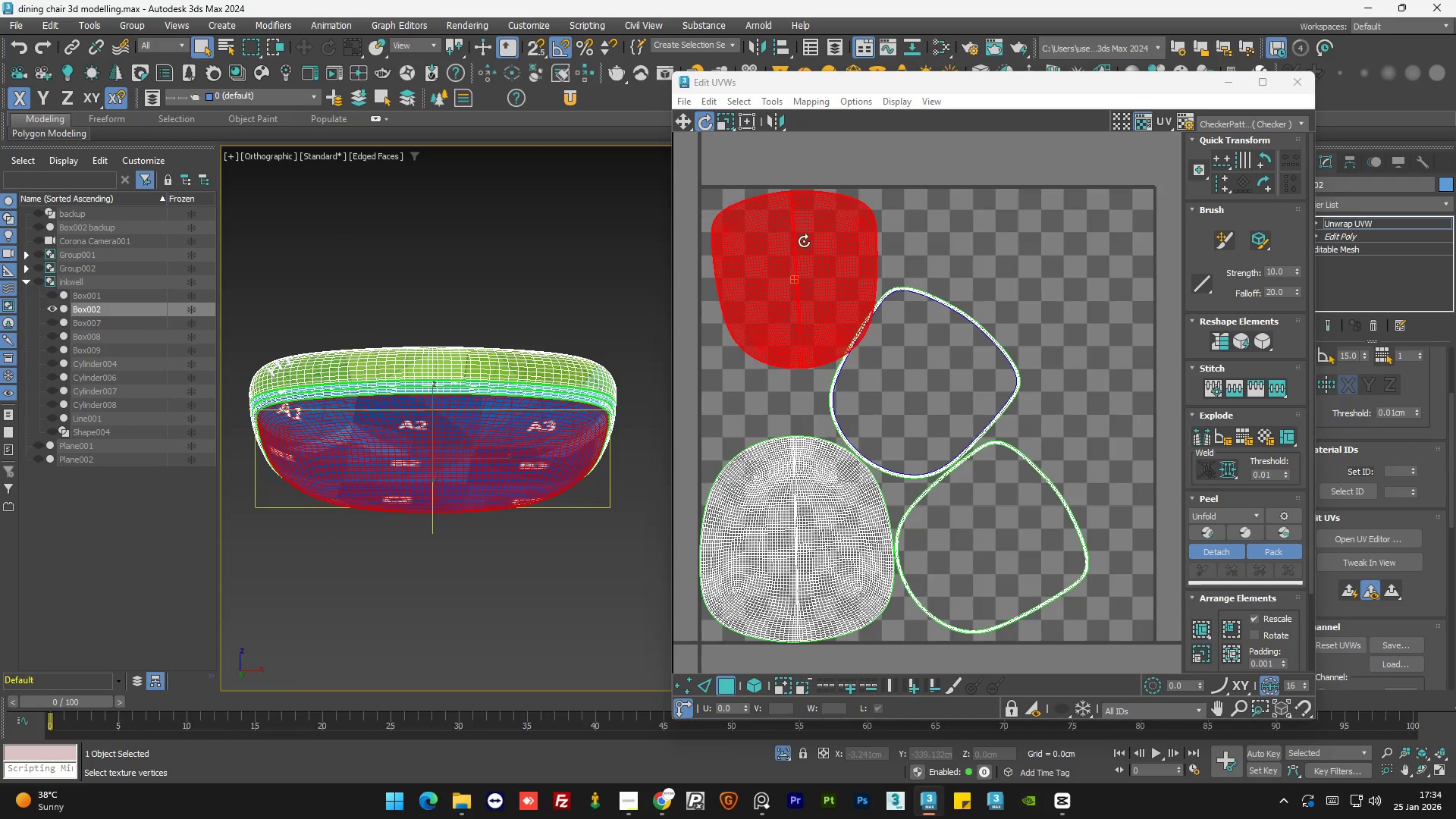 
left_click_drag(start_coordinate=[804, 241], to_coordinate=[808, 239])
 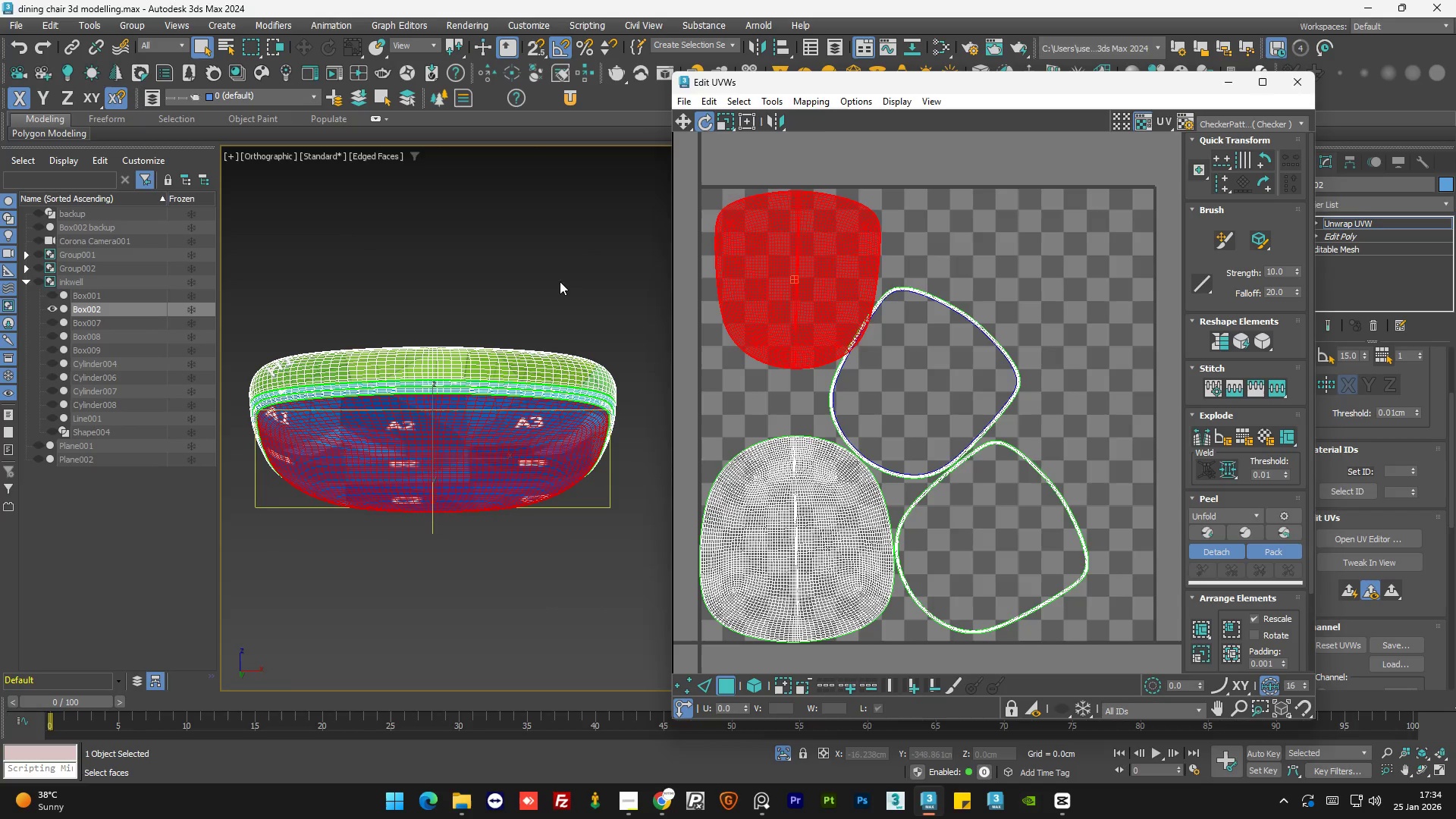 
left_click([560, 281])
 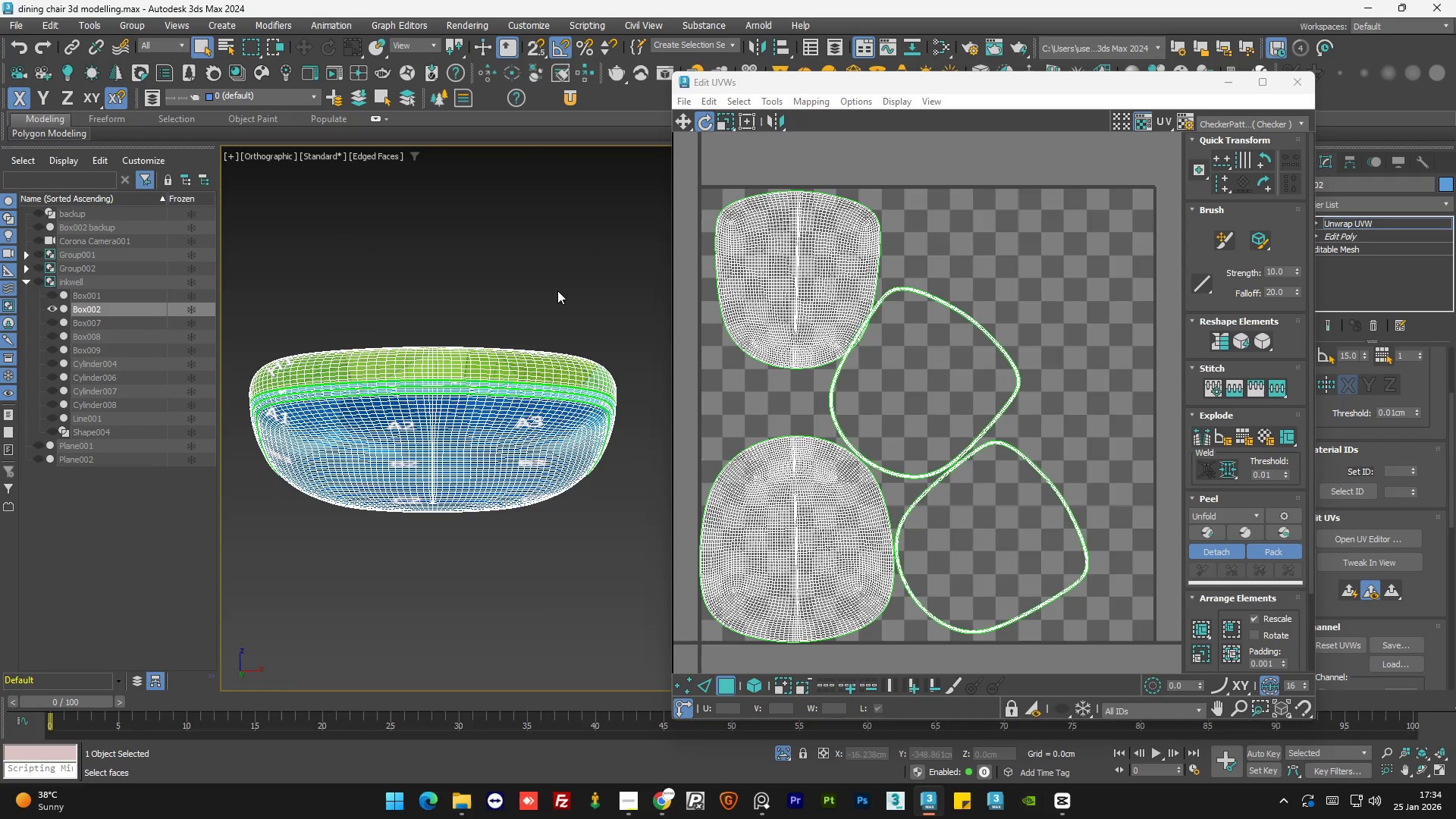 
hold_key(key=AltLeft, duration=1.5)
 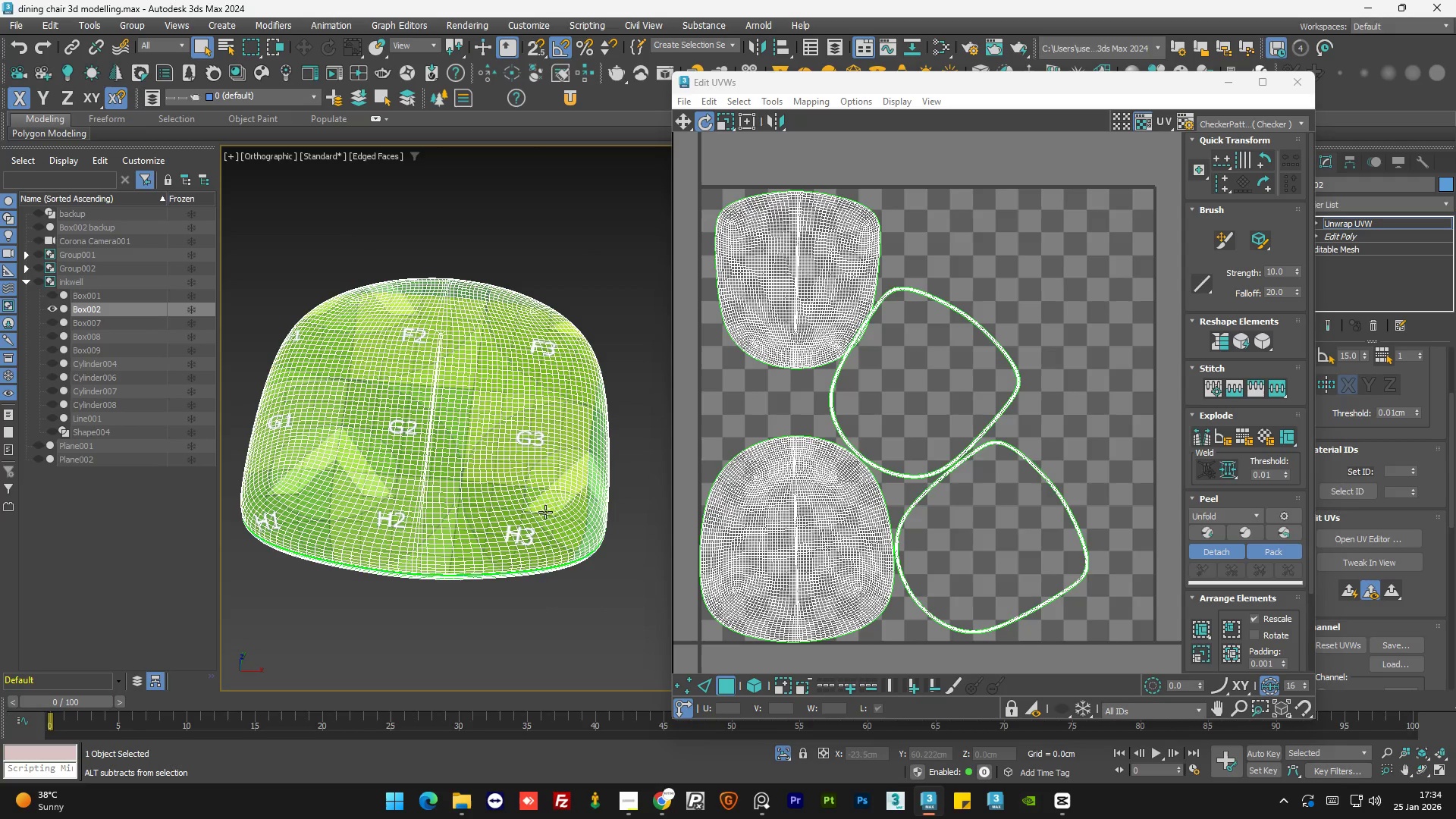 
hold_key(key=AltLeft, duration=0.86)
 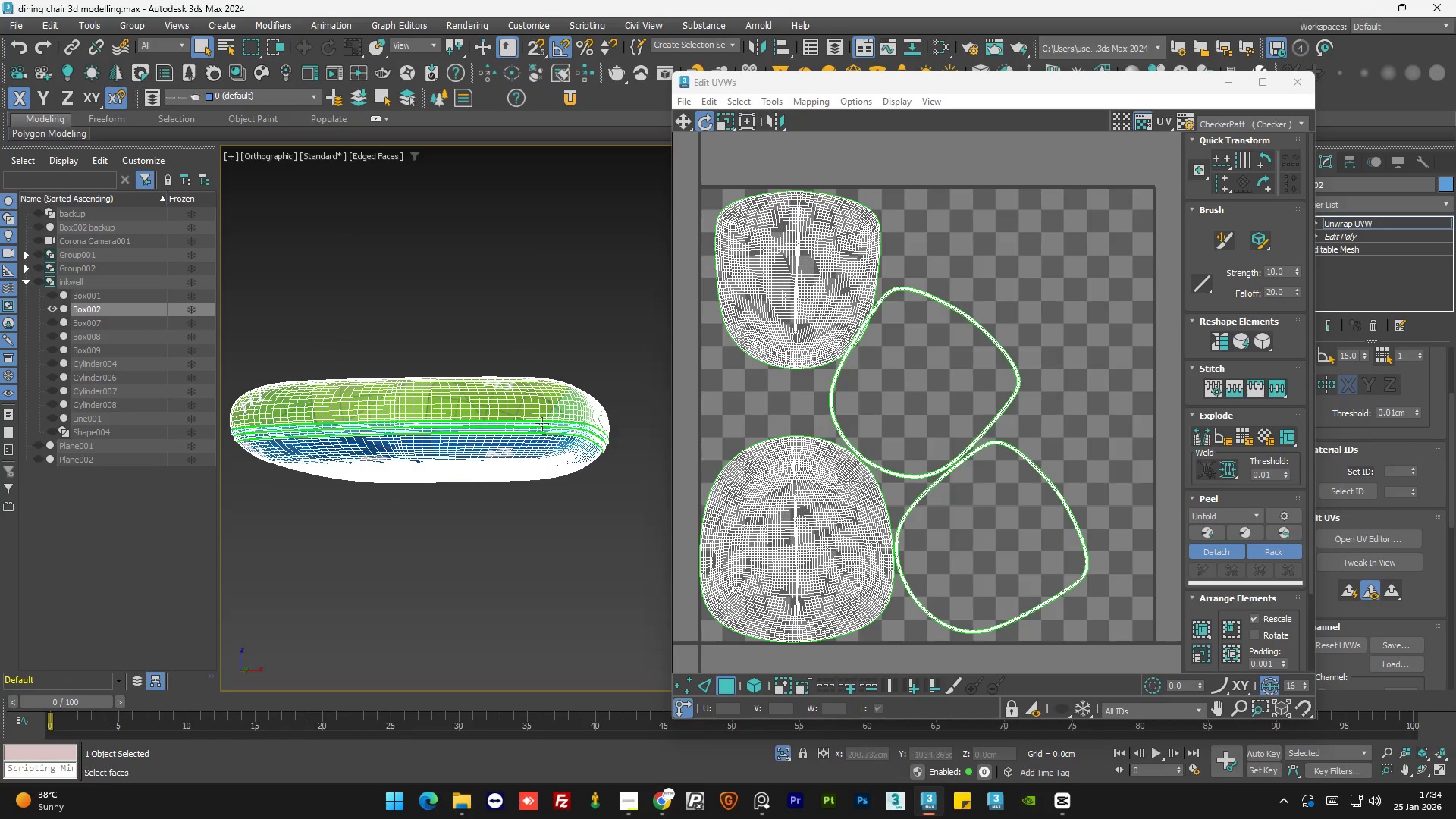 
scroll: coordinate [512, 460], scroll_direction: up, amount: 7.0
 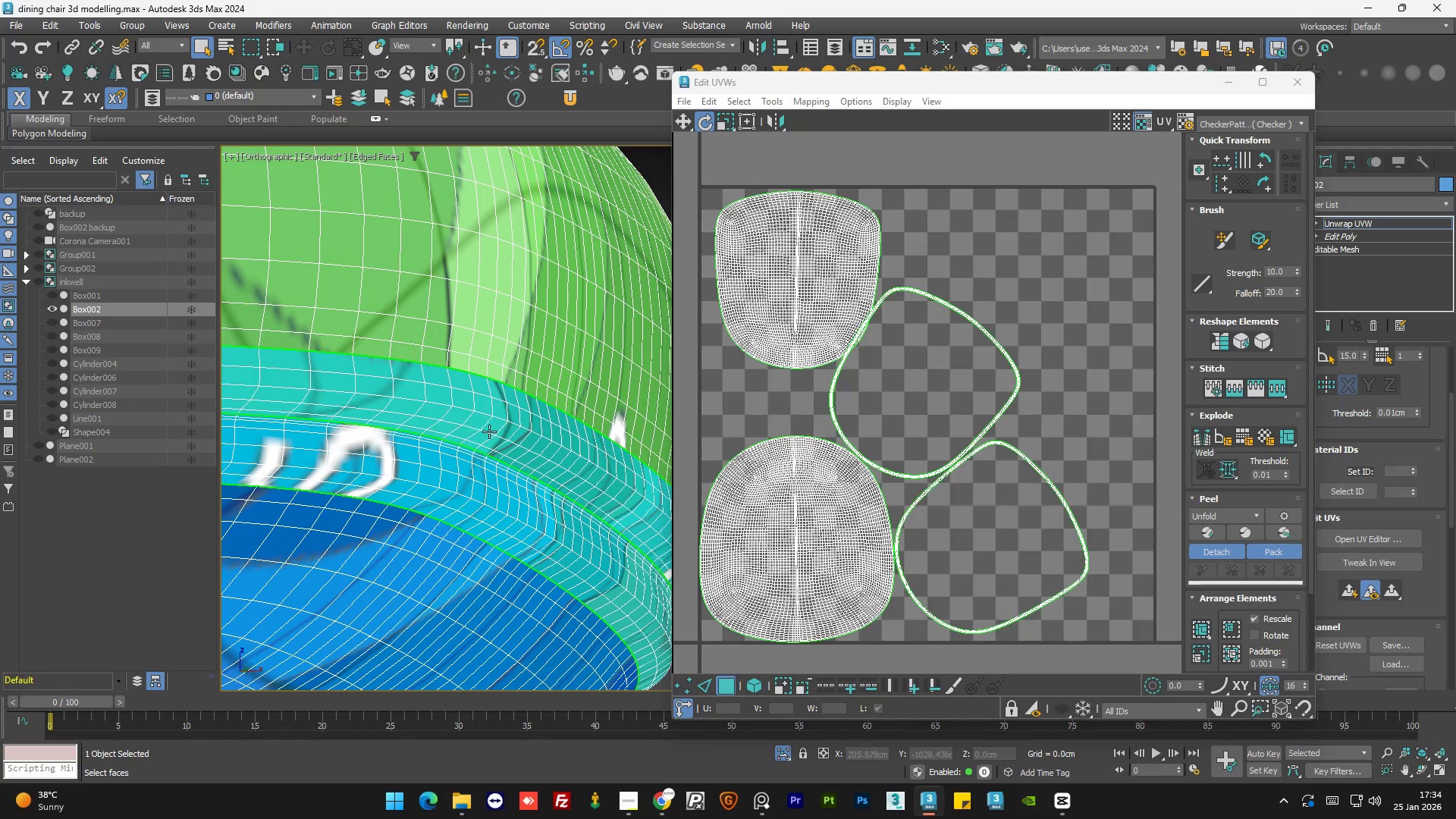 
double_click([489, 431])
 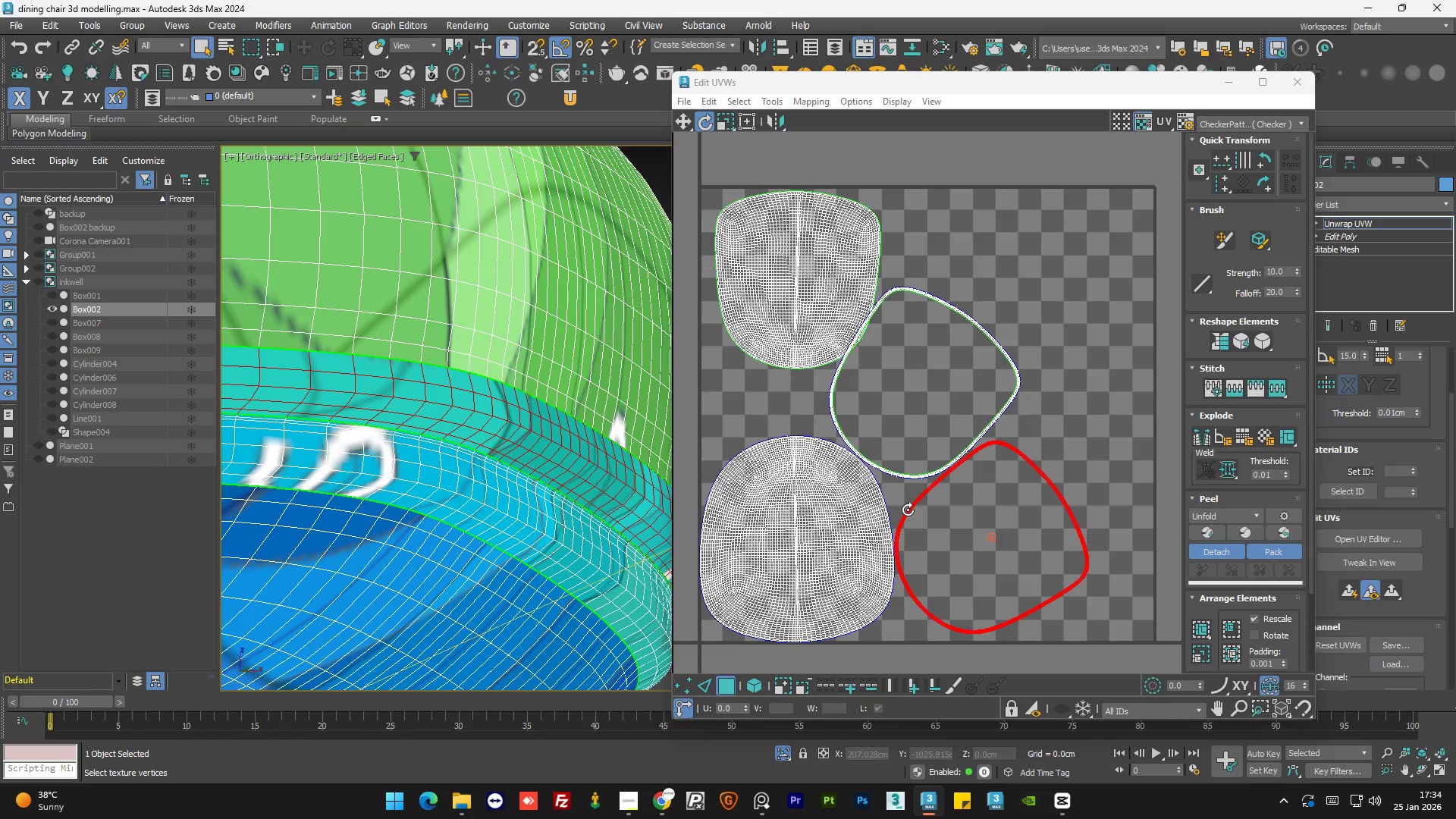 
left_click_drag(start_coordinate=[908, 510], to_coordinate=[927, 450])
 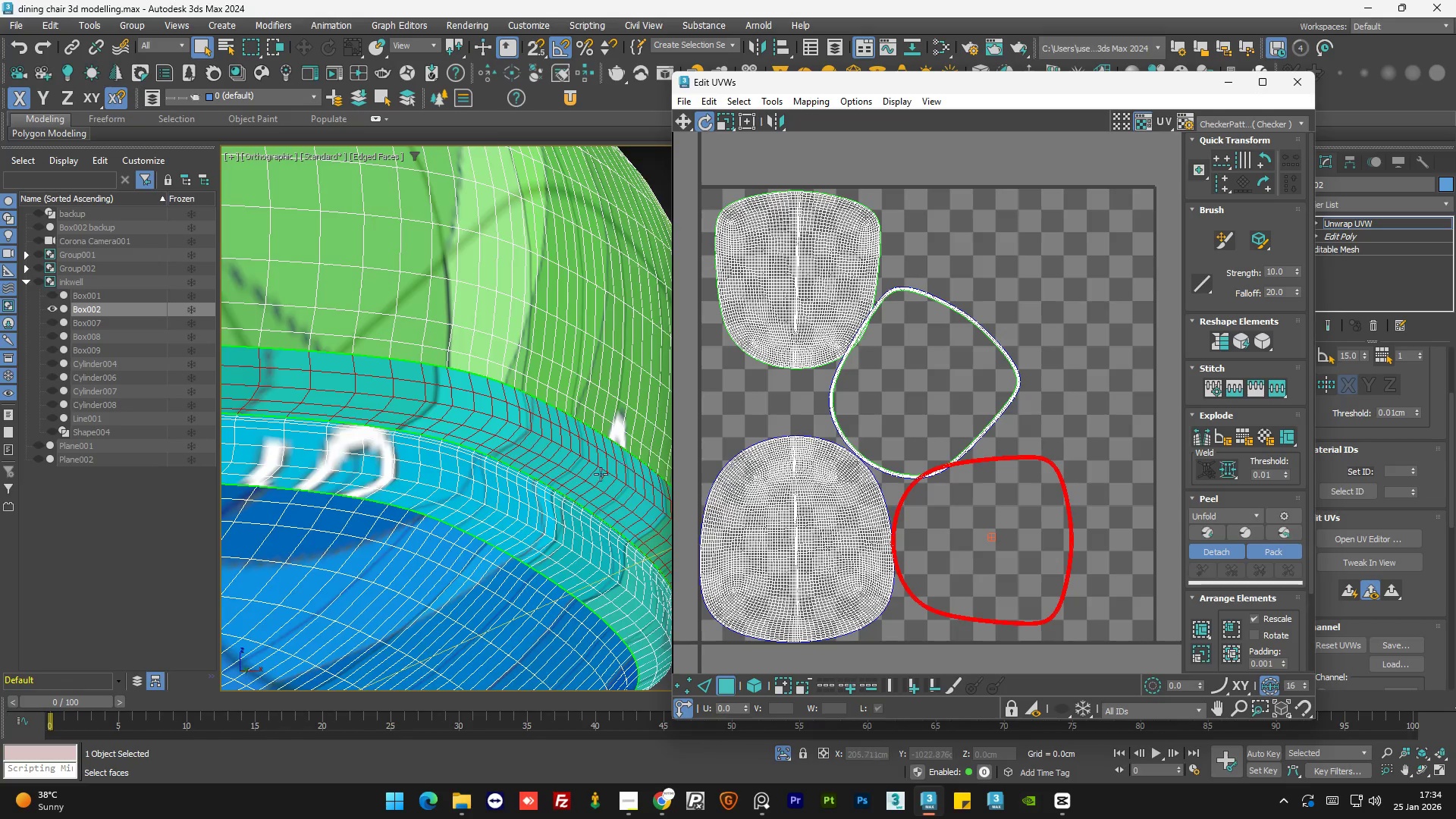 
hold_key(key=AltLeft, duration=1.23)
 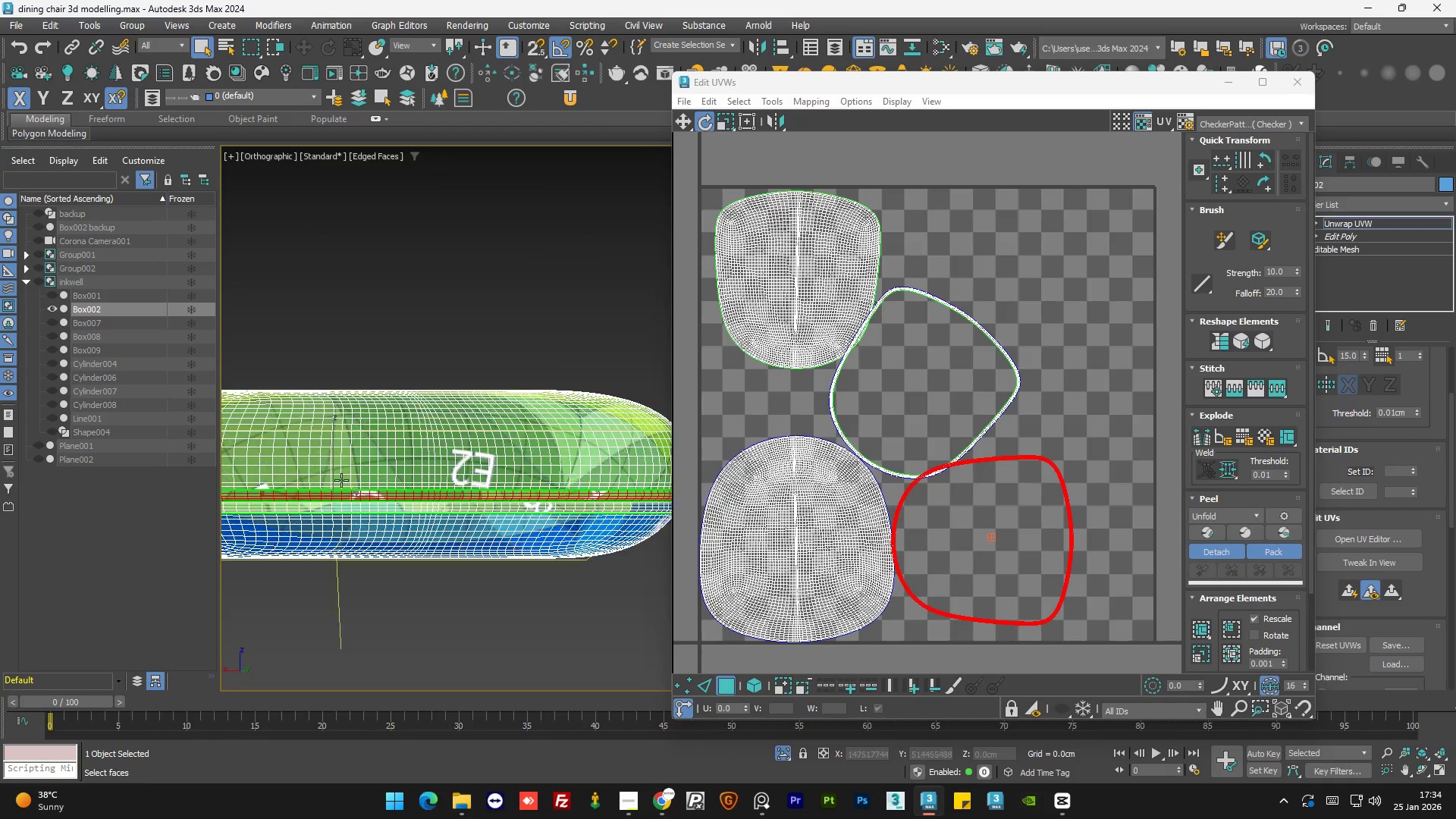 
scroll: coordinate [568, 487], scroll_direction: down, amount: 6.0
 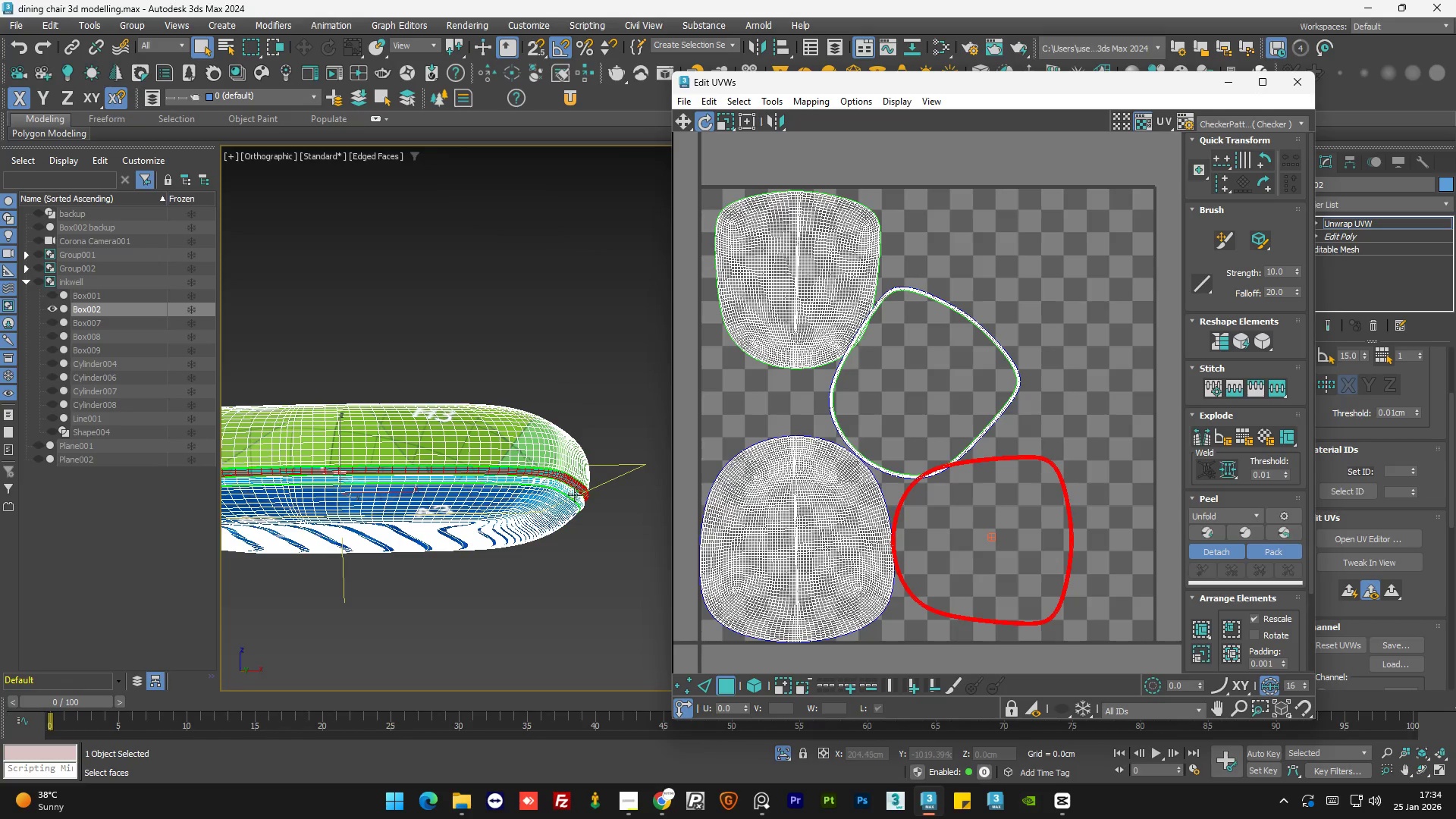 
hold_key(key=AltLeft, duration=1.61)
 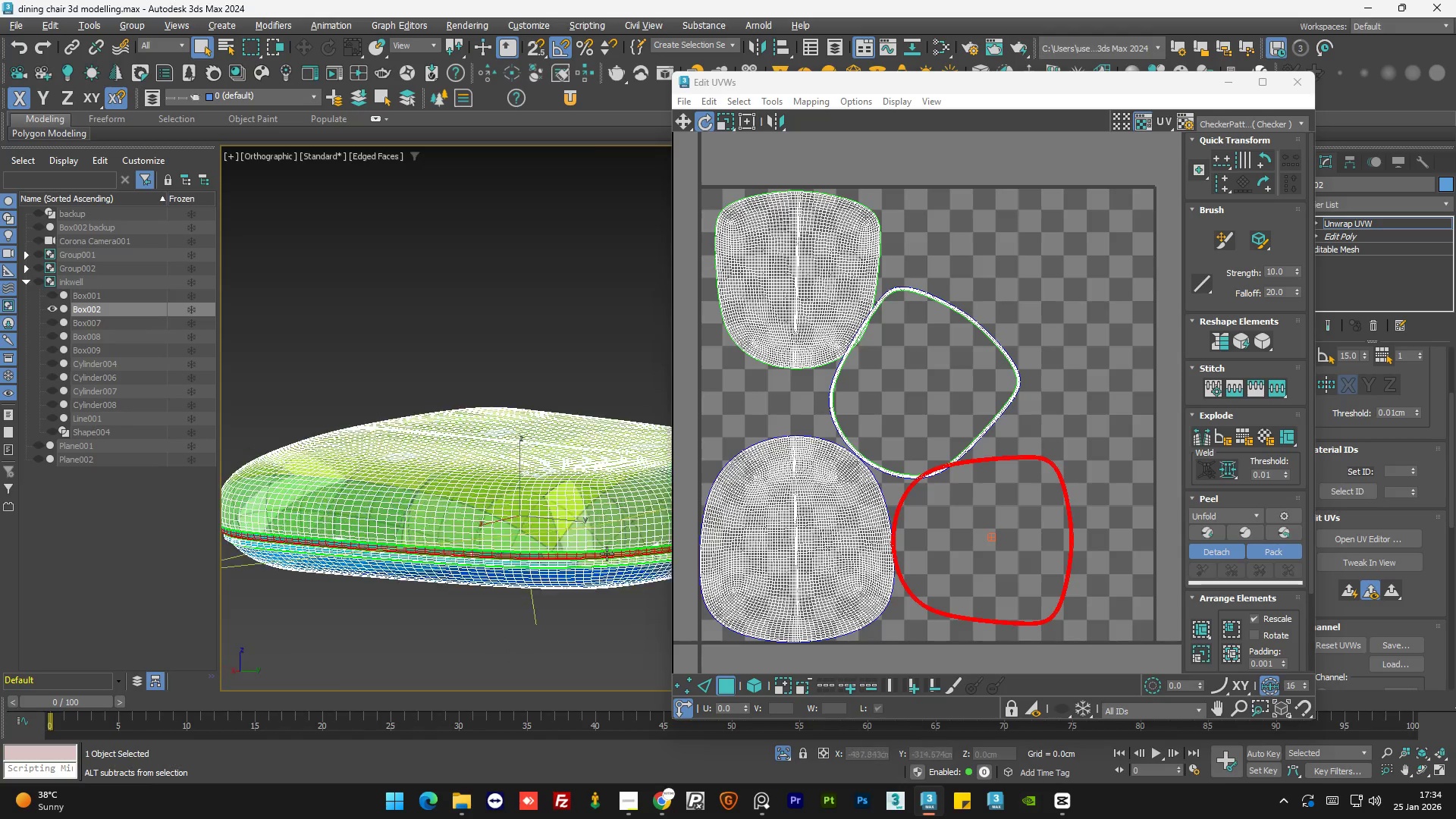 
hold_key(key=AltLeft, duration=1.06)
 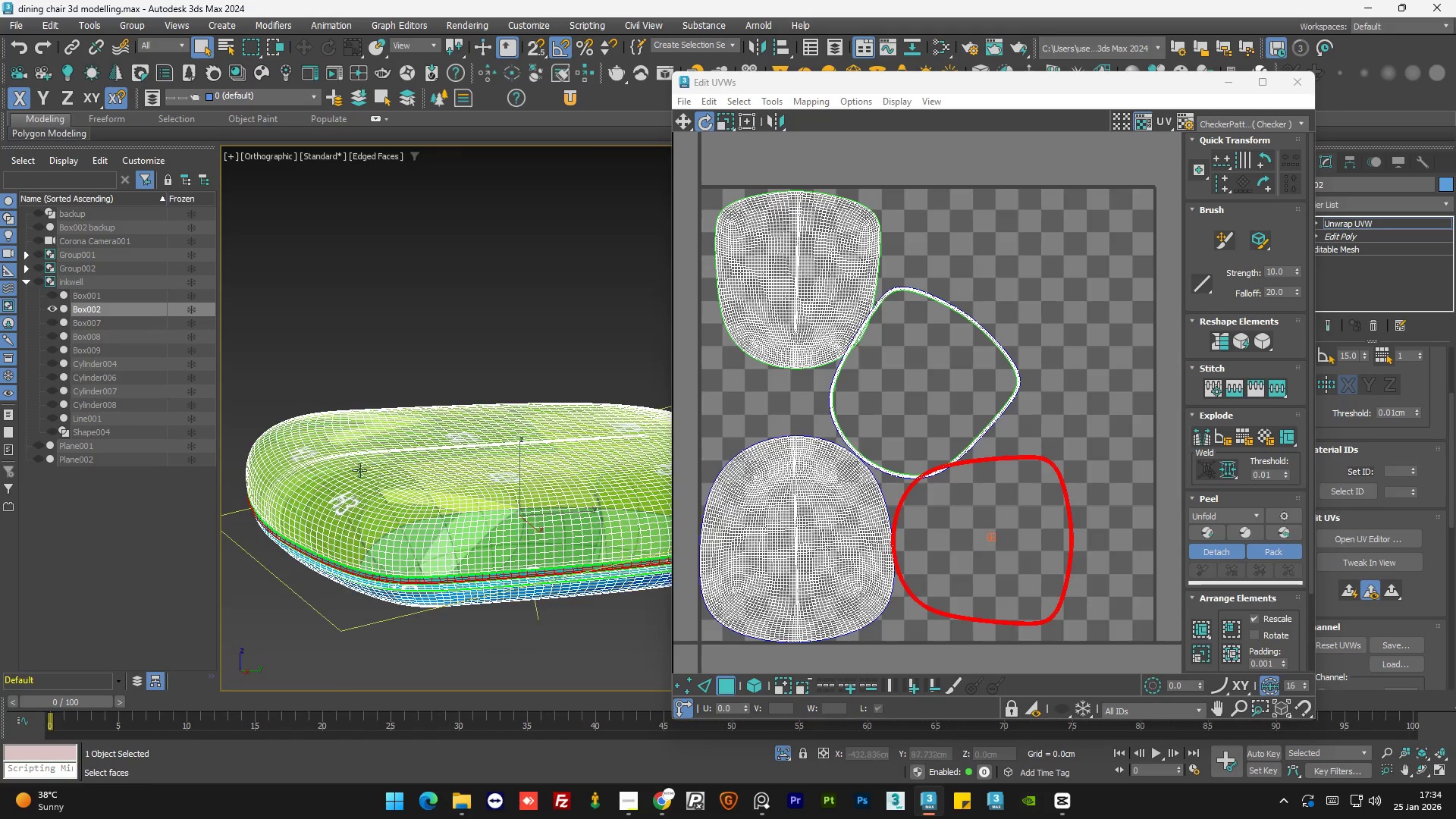 
scroll: coordinate [561, 510], scroll_direction: none, amount: 0.0
 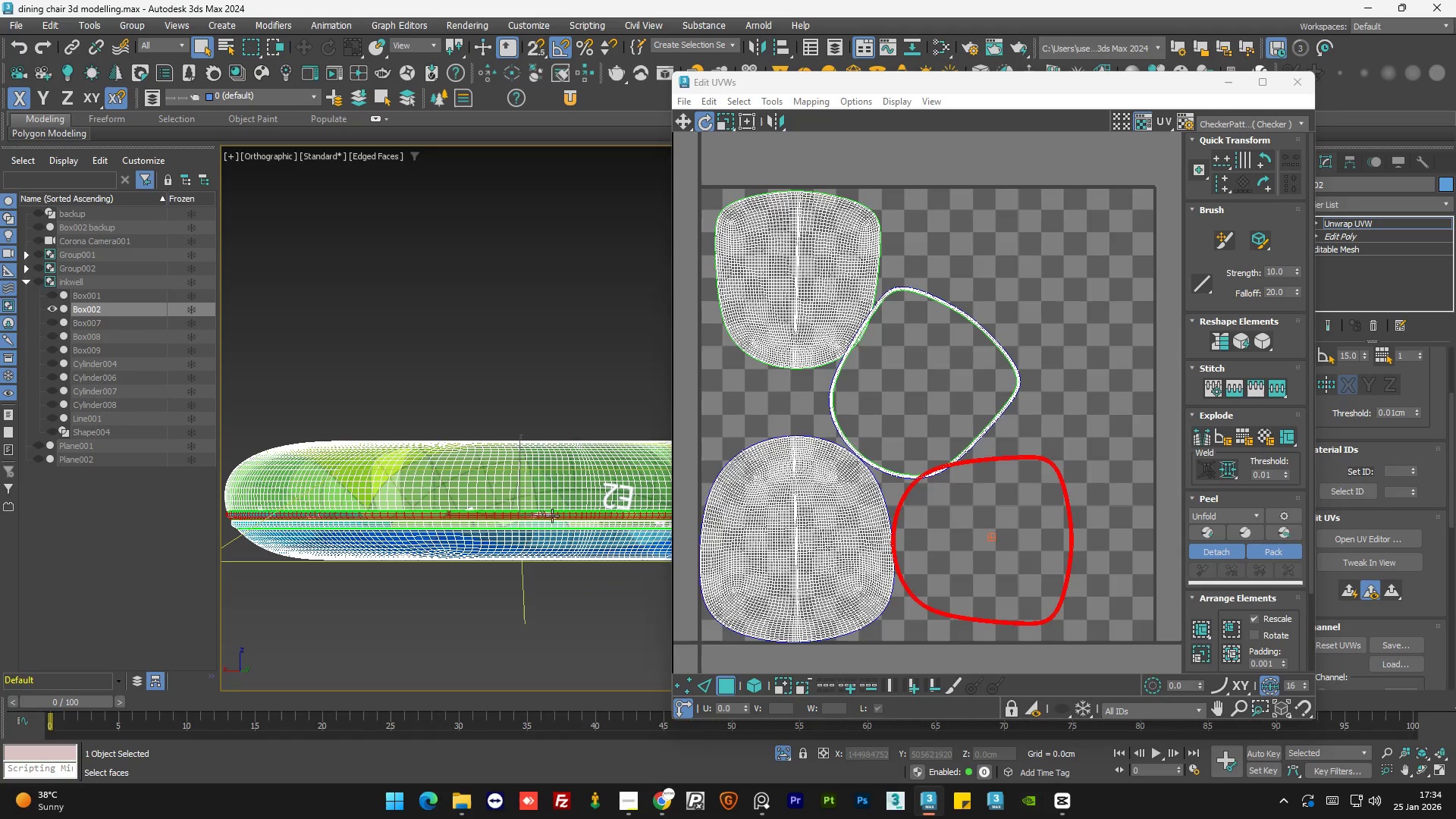 
hold_key(key=AltLeft, duration=1.16)
scroll: coordinate [413, 518], scroll_direction: down, amount: 2.0
 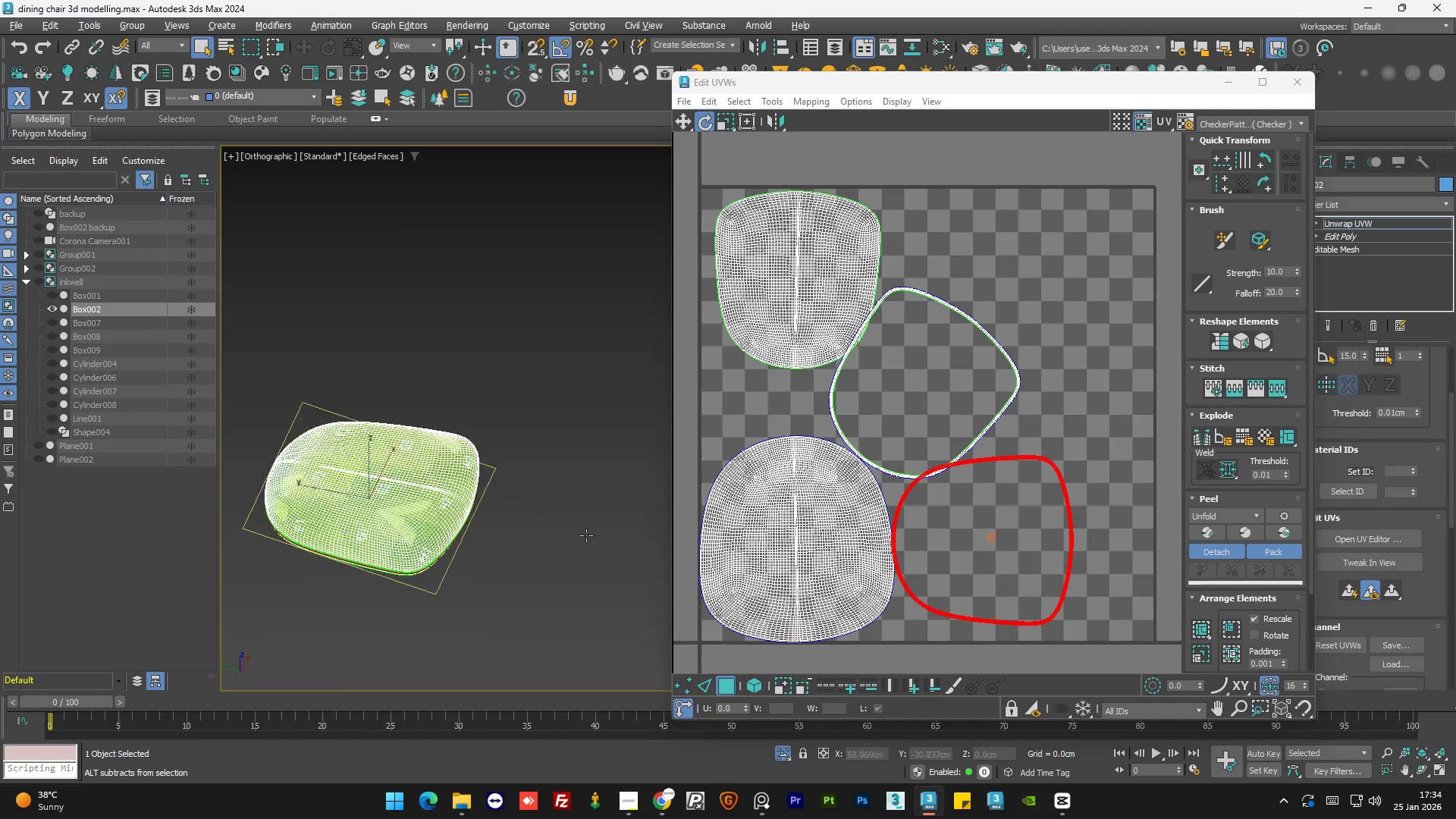 
hold_key(key=AltLeft, duration=0.67)
 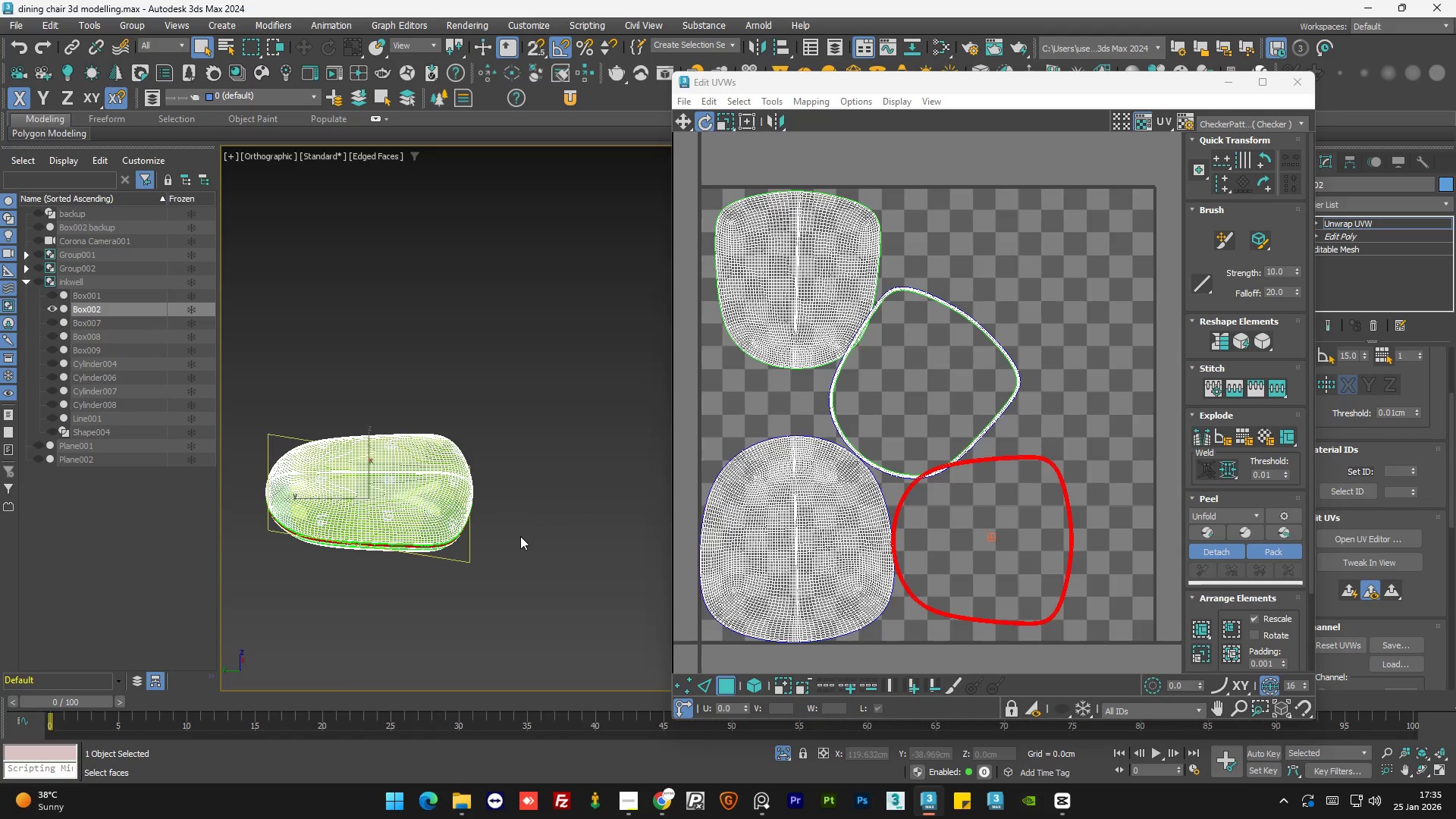 
hold_key(key=AltLeft, duration=1.5)
middle_click([526, 542])
 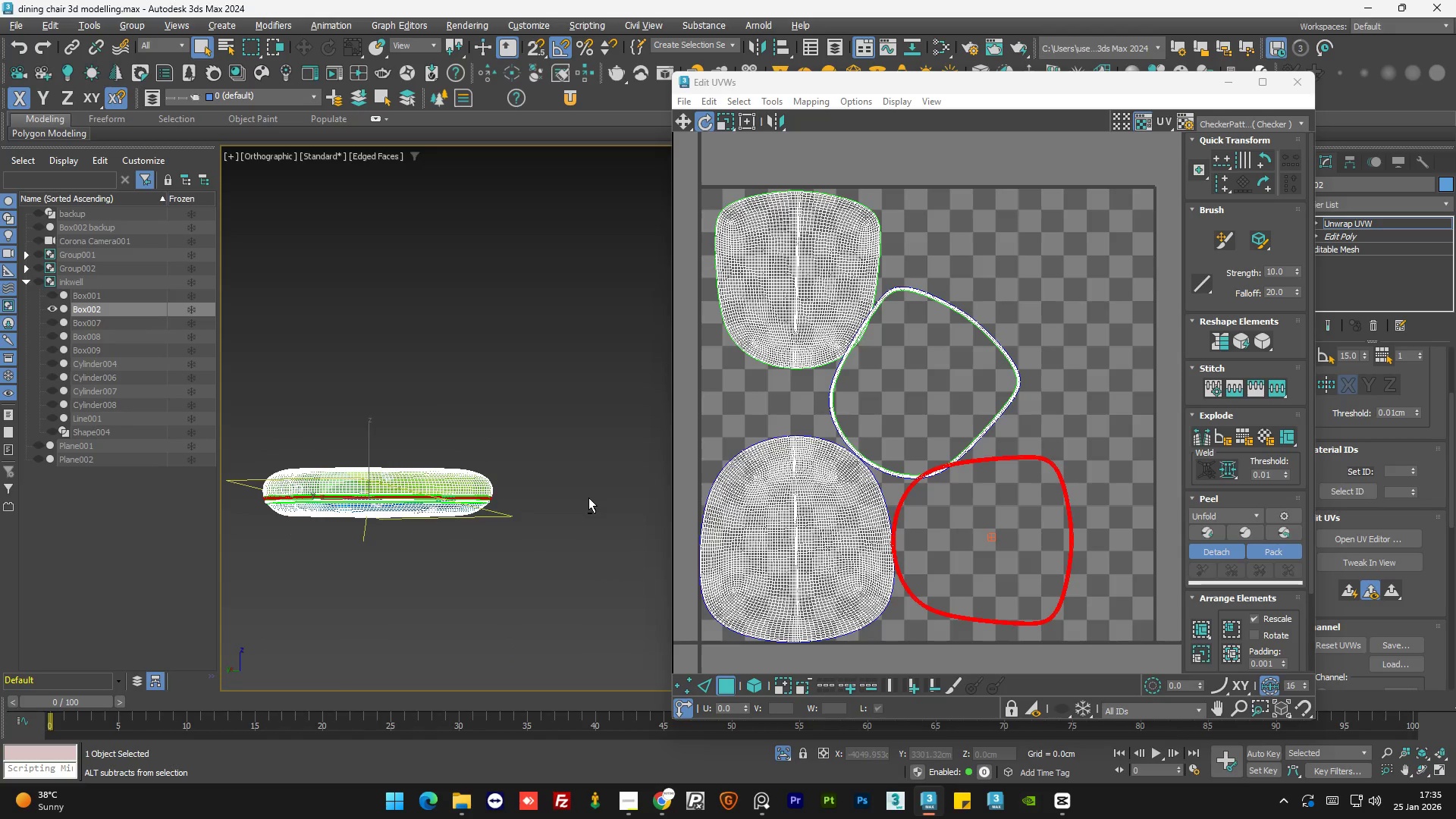 
hold_key(key=AltLeft, duration=0.81)
 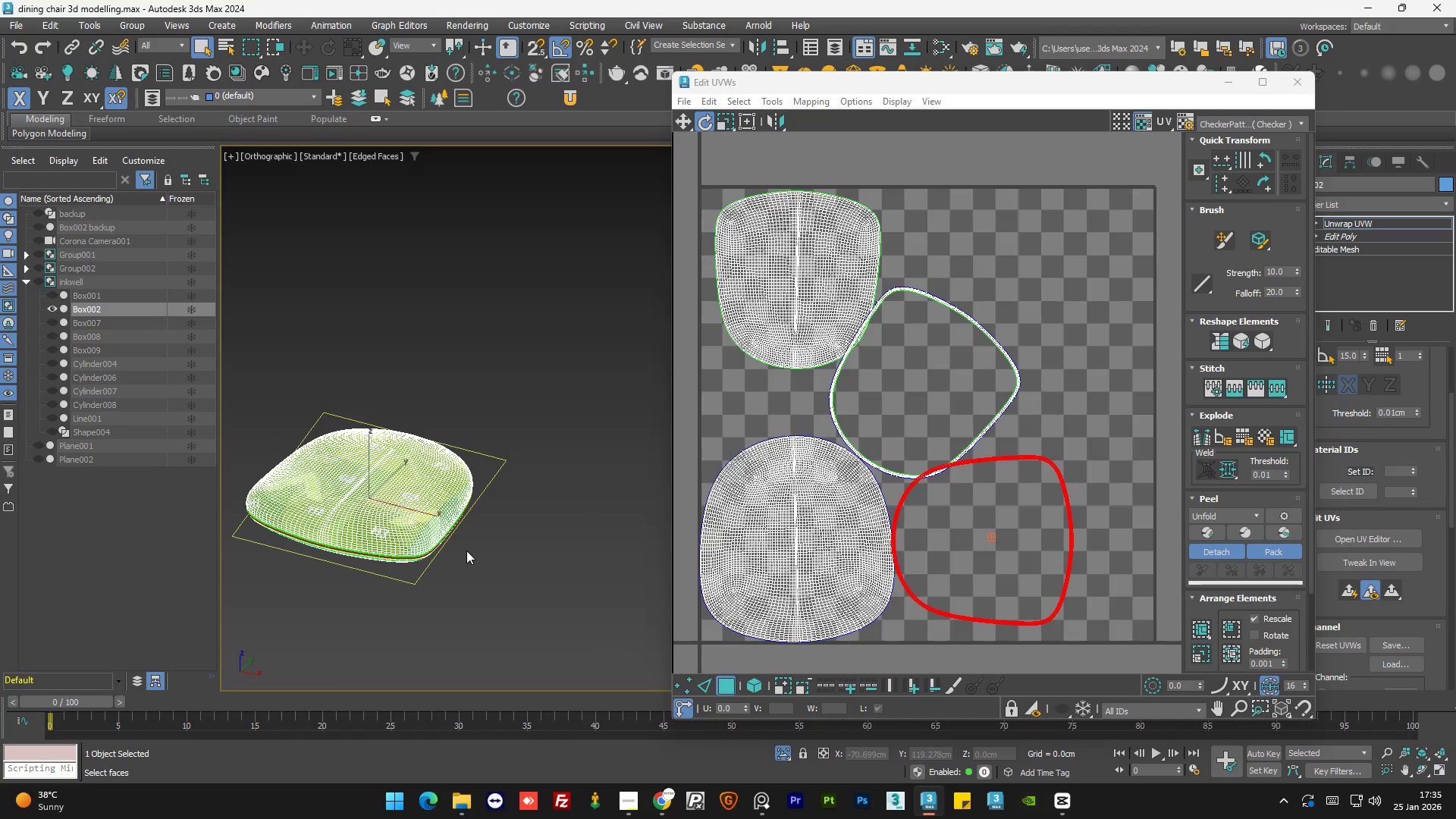 
left_click([466, 551])
 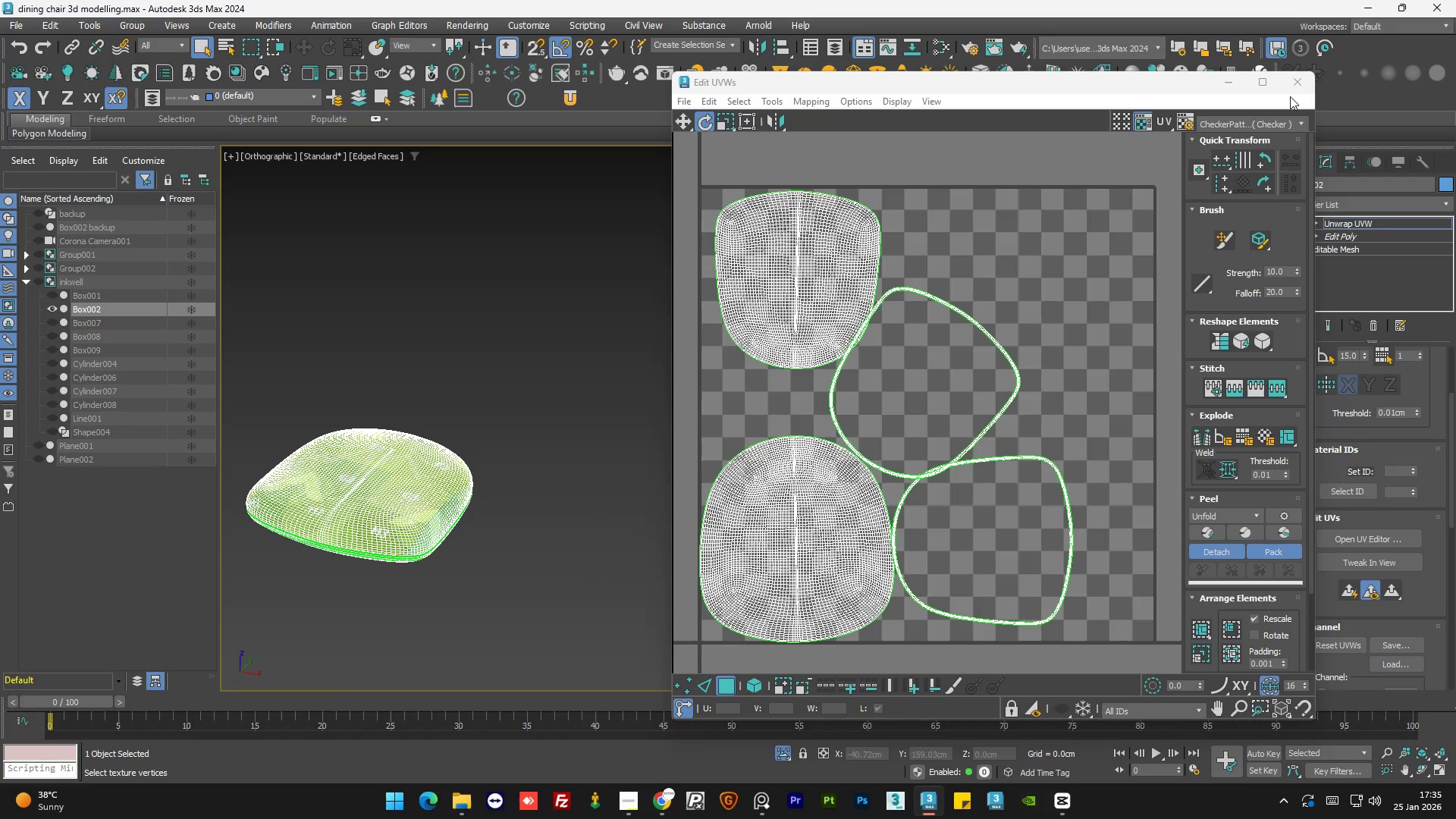 
left_click([1295, 83])
 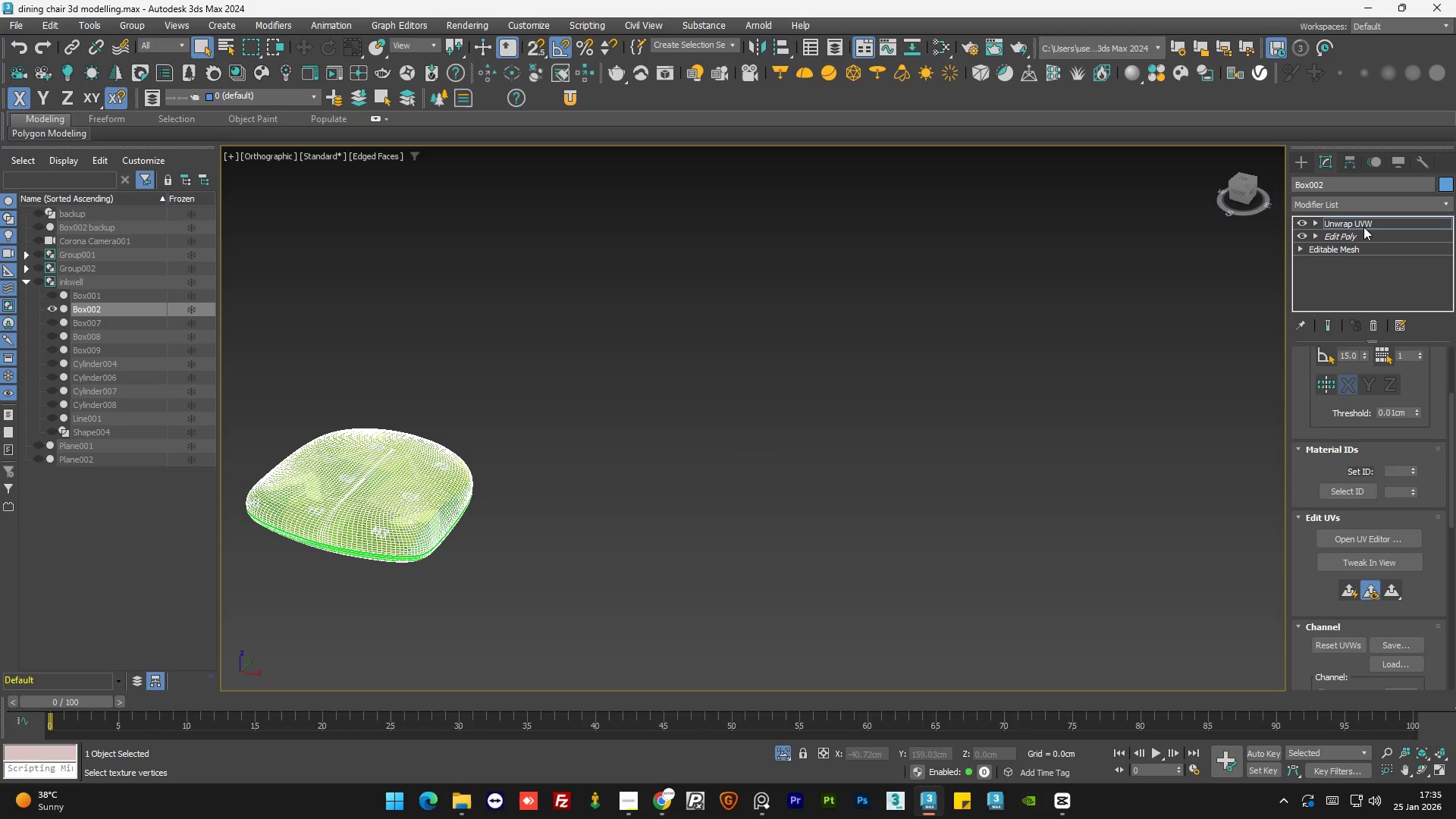 
left_click([1366, 222])
 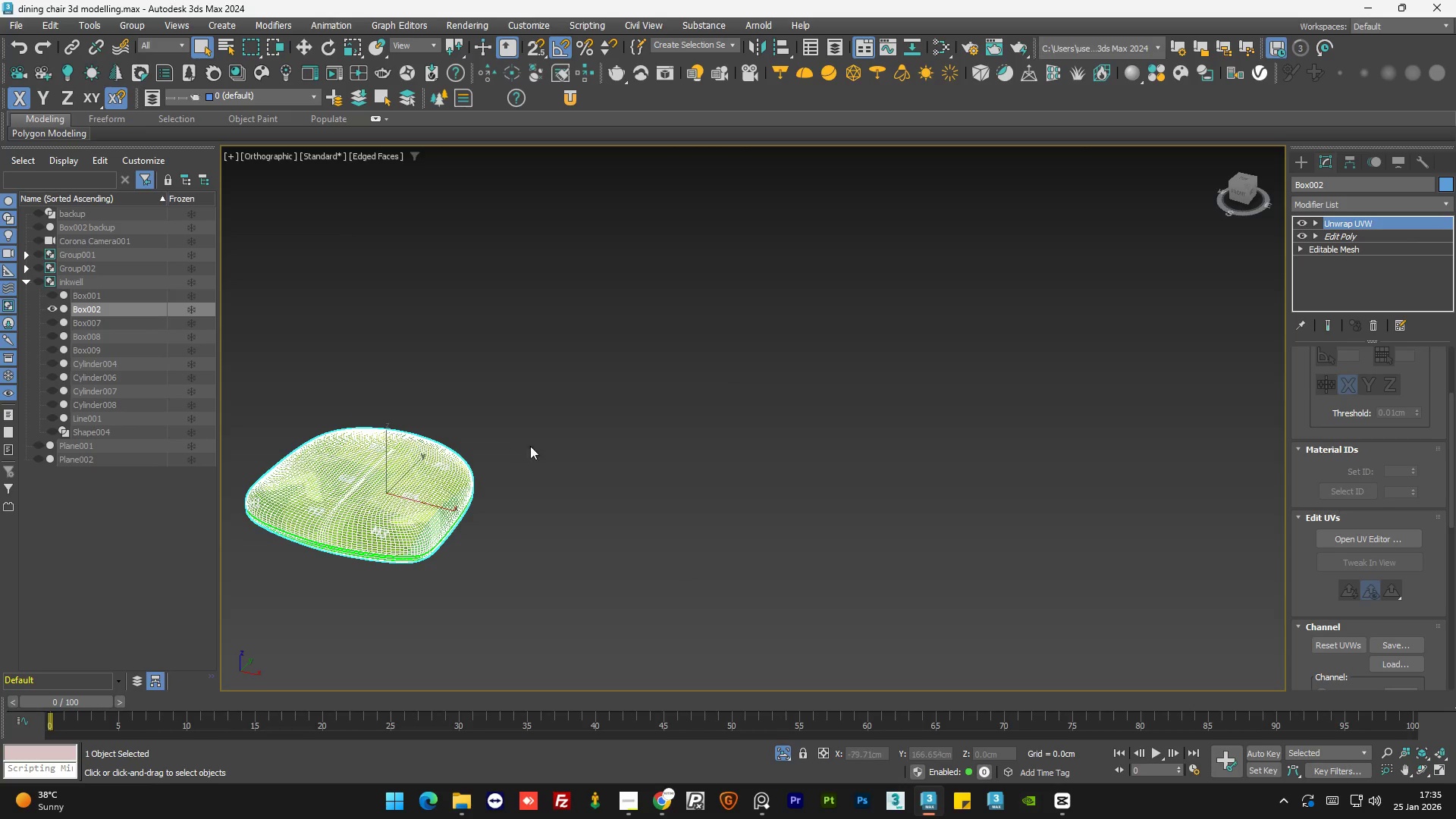 
key(F4)
 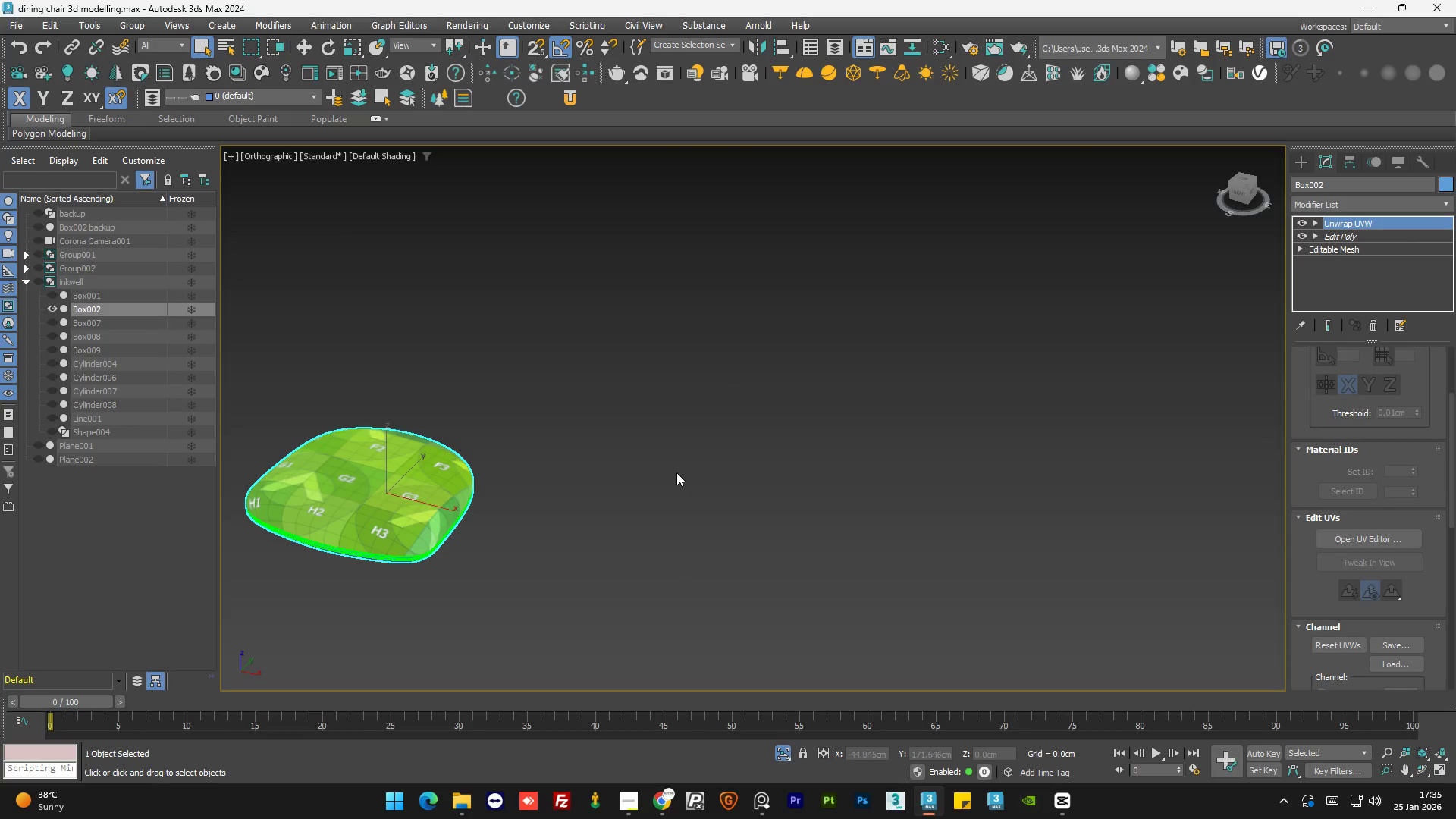 
hold_key(key=AltLeft, duration=0.69)
 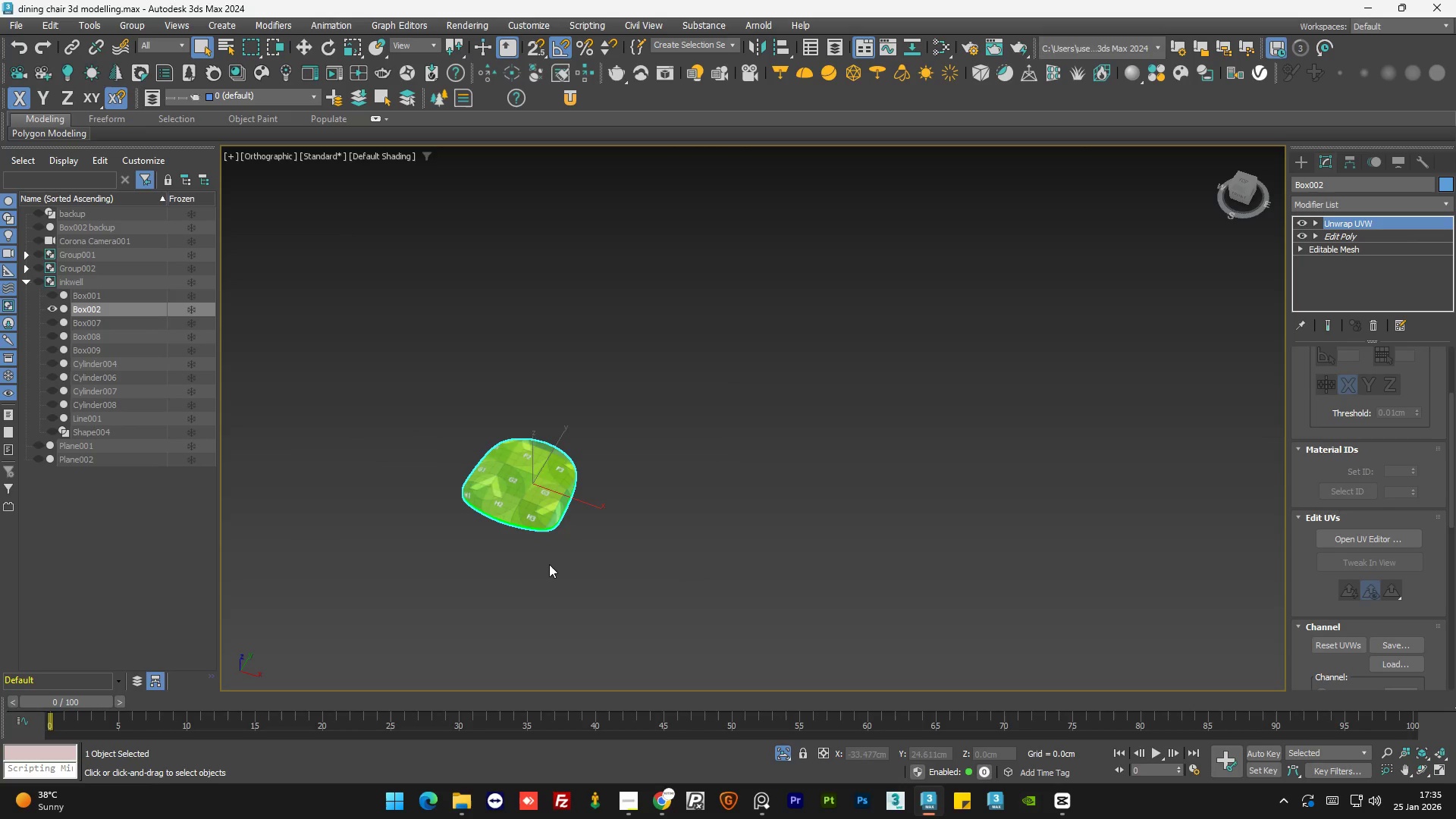 
scroll: coordinate [679, 472], scroll_direction: down, amount: 2.0
 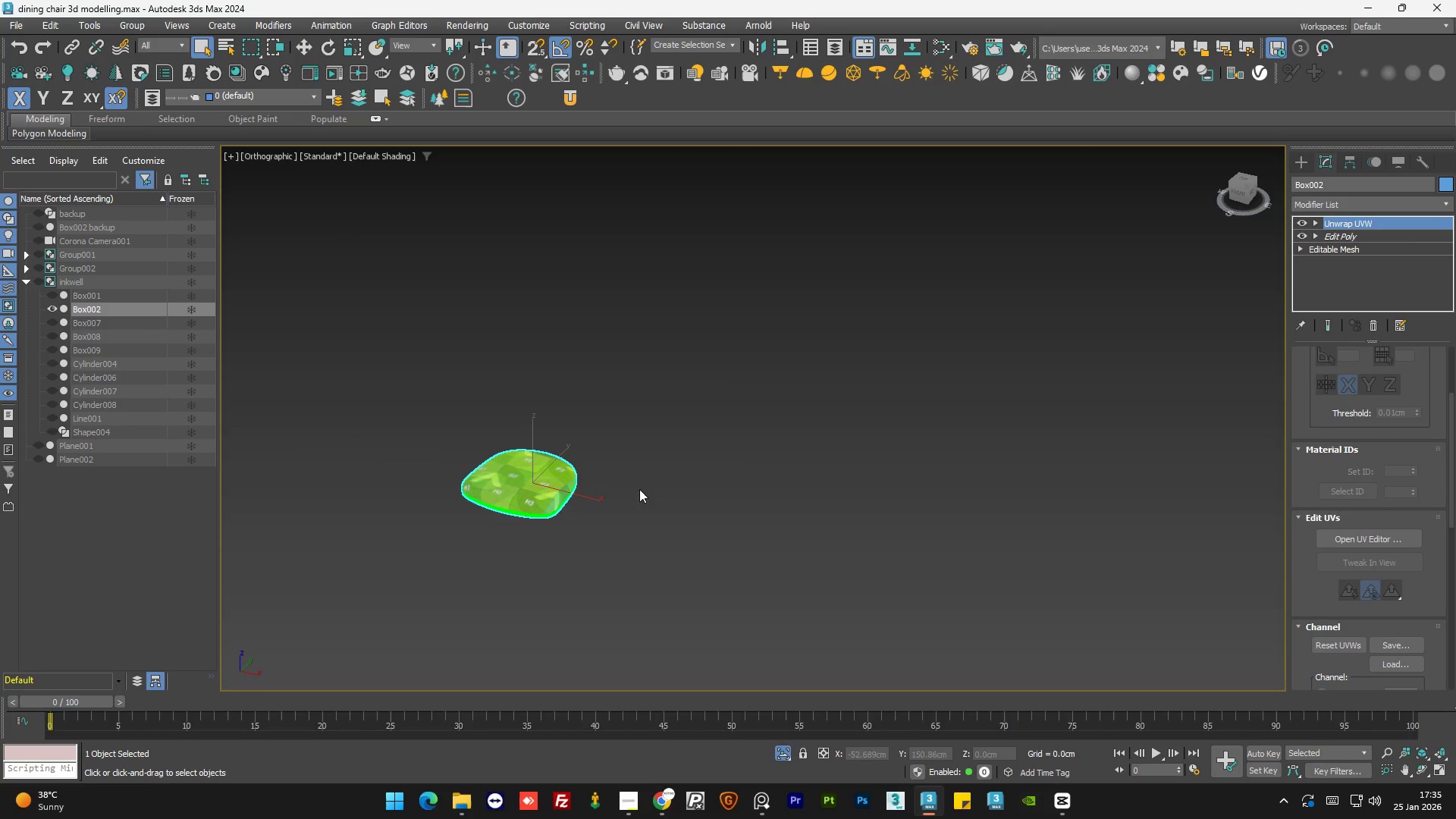 
hold_key(key=AltLeft, duration=1.52)
 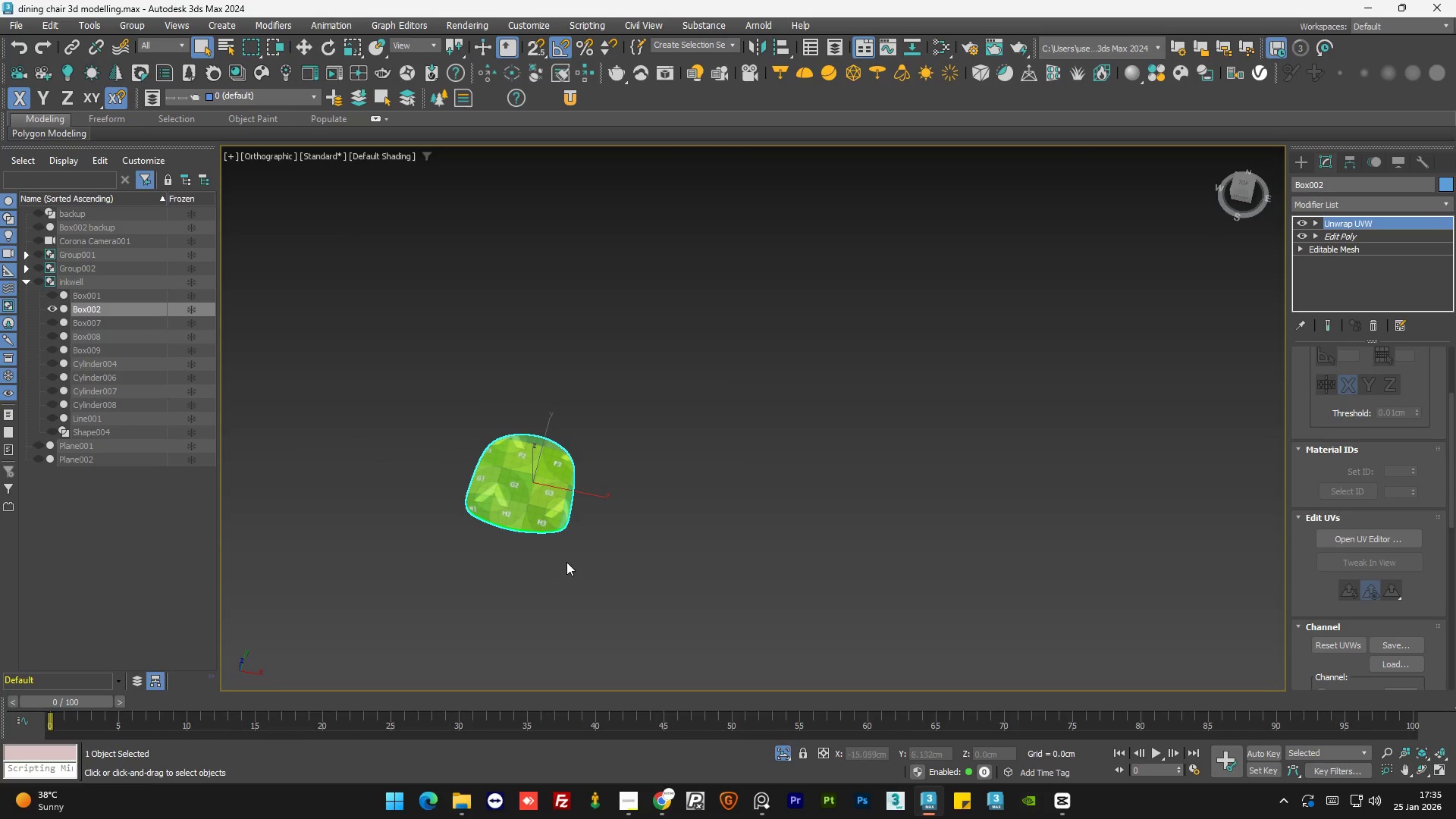 
hold_key(key=AltLeft, duration=0.31)
 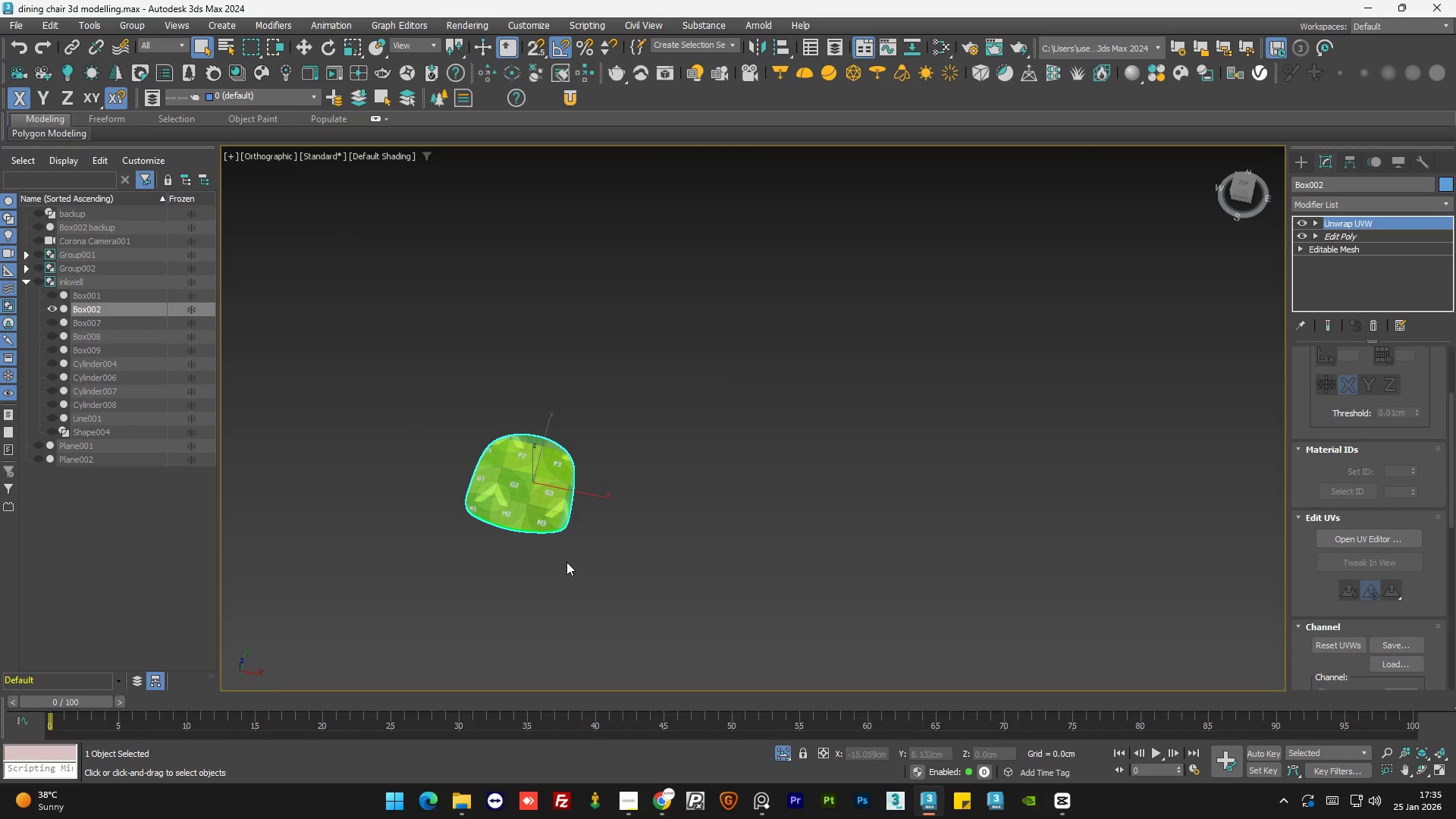 
hold_key(key=AltLeft, duration=0.66)
 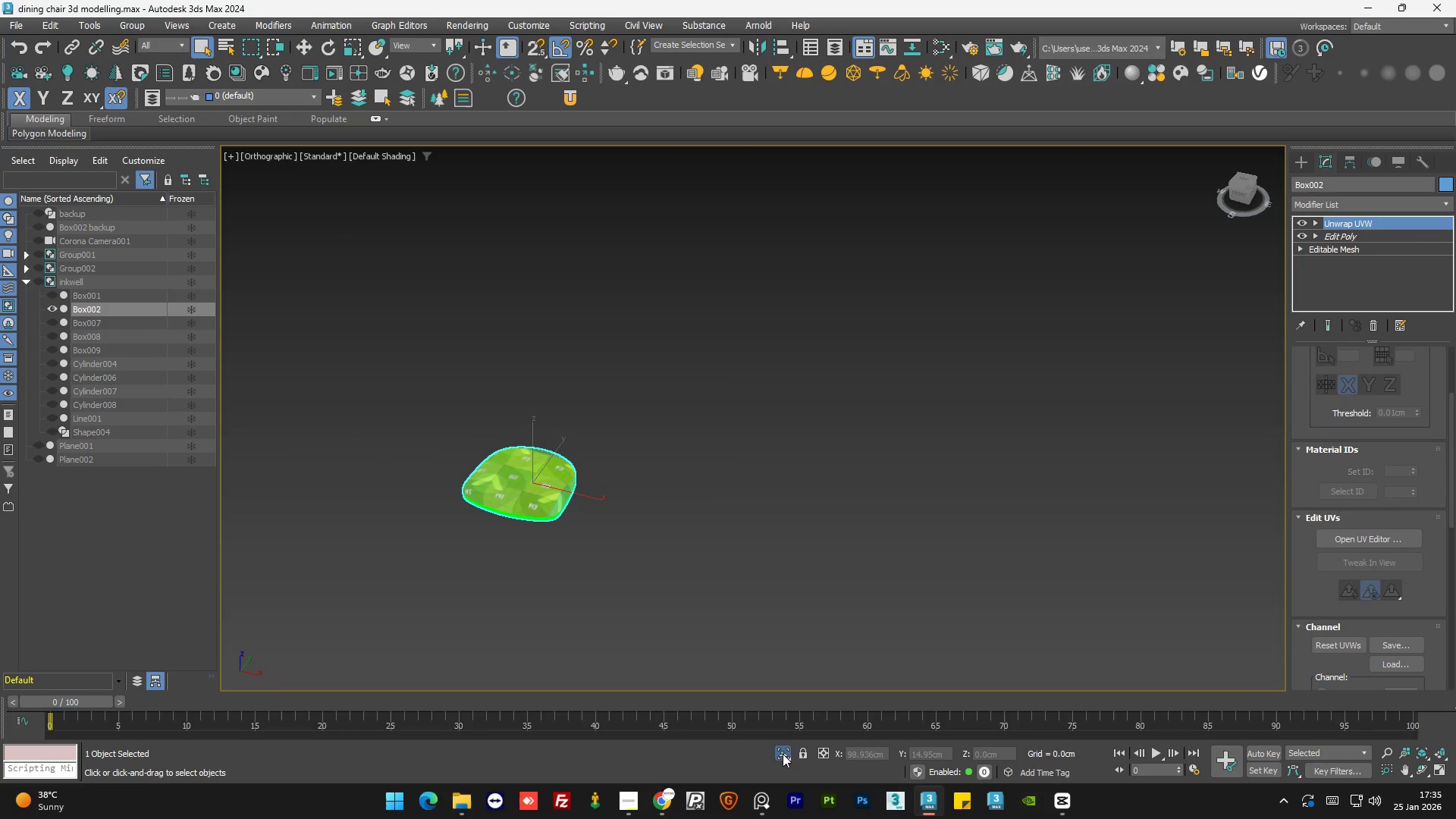 
left_click([783, 753])
 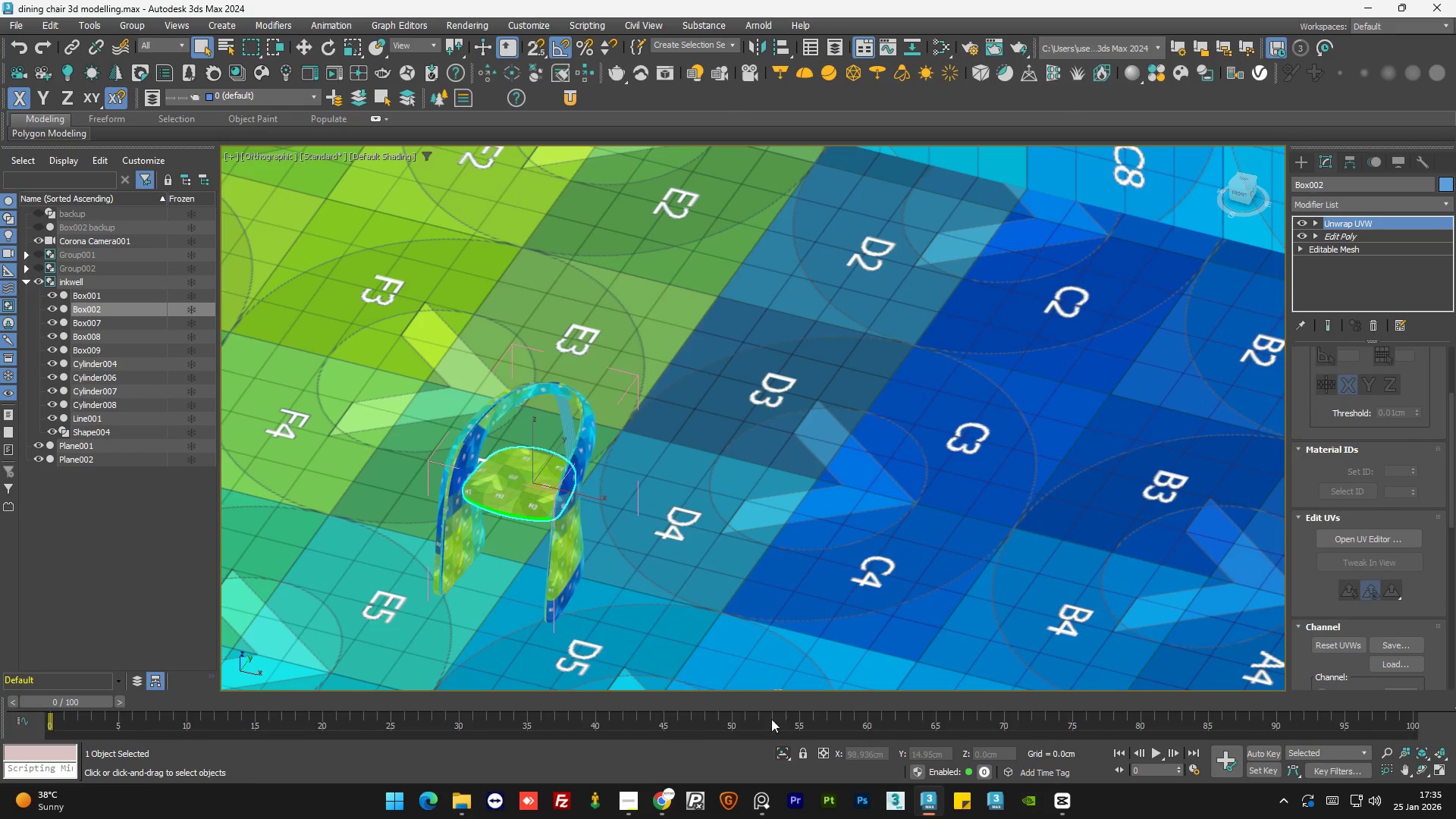 
mouse_move([642, 411])
 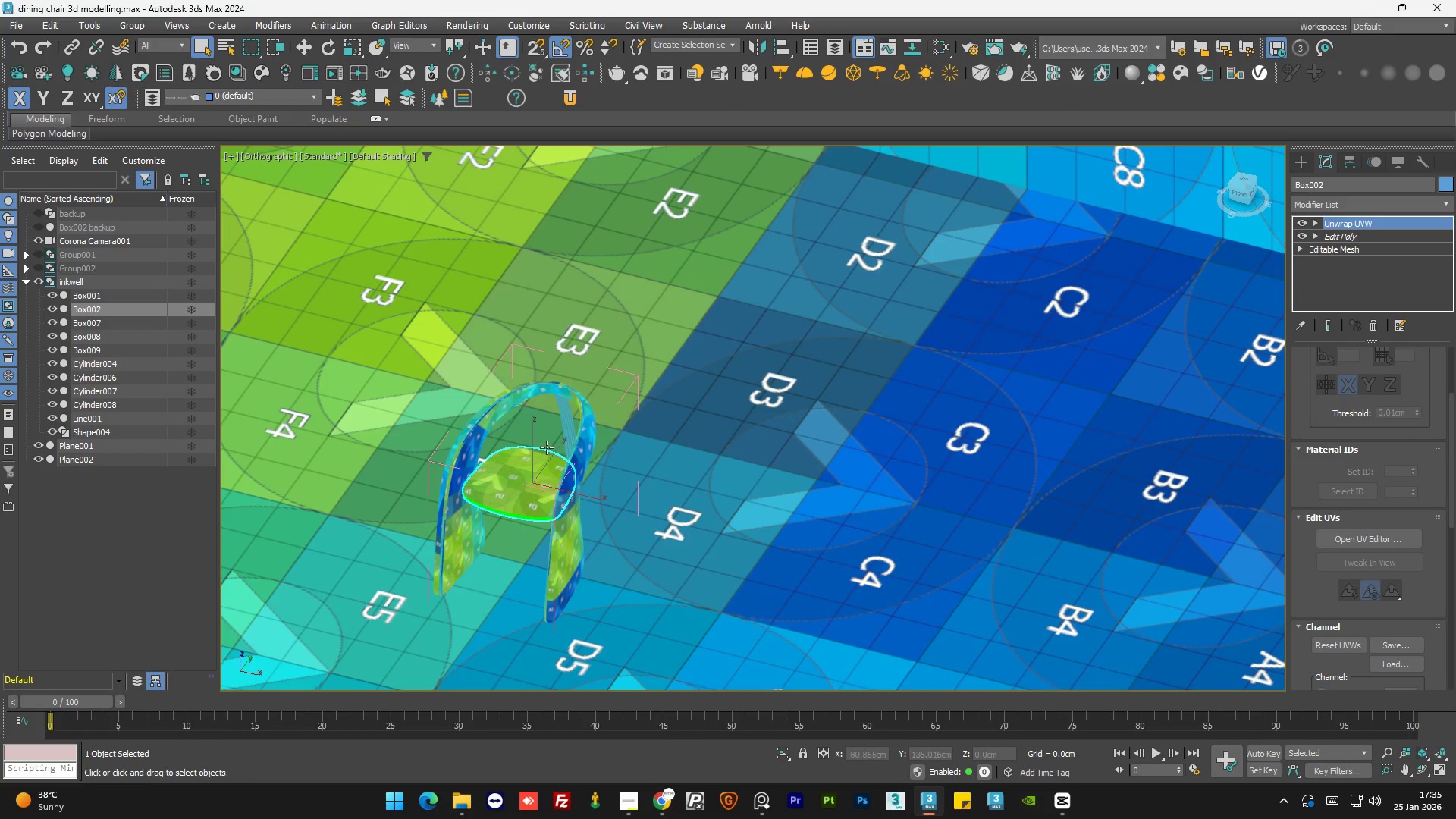 
left_click([571, 415])
 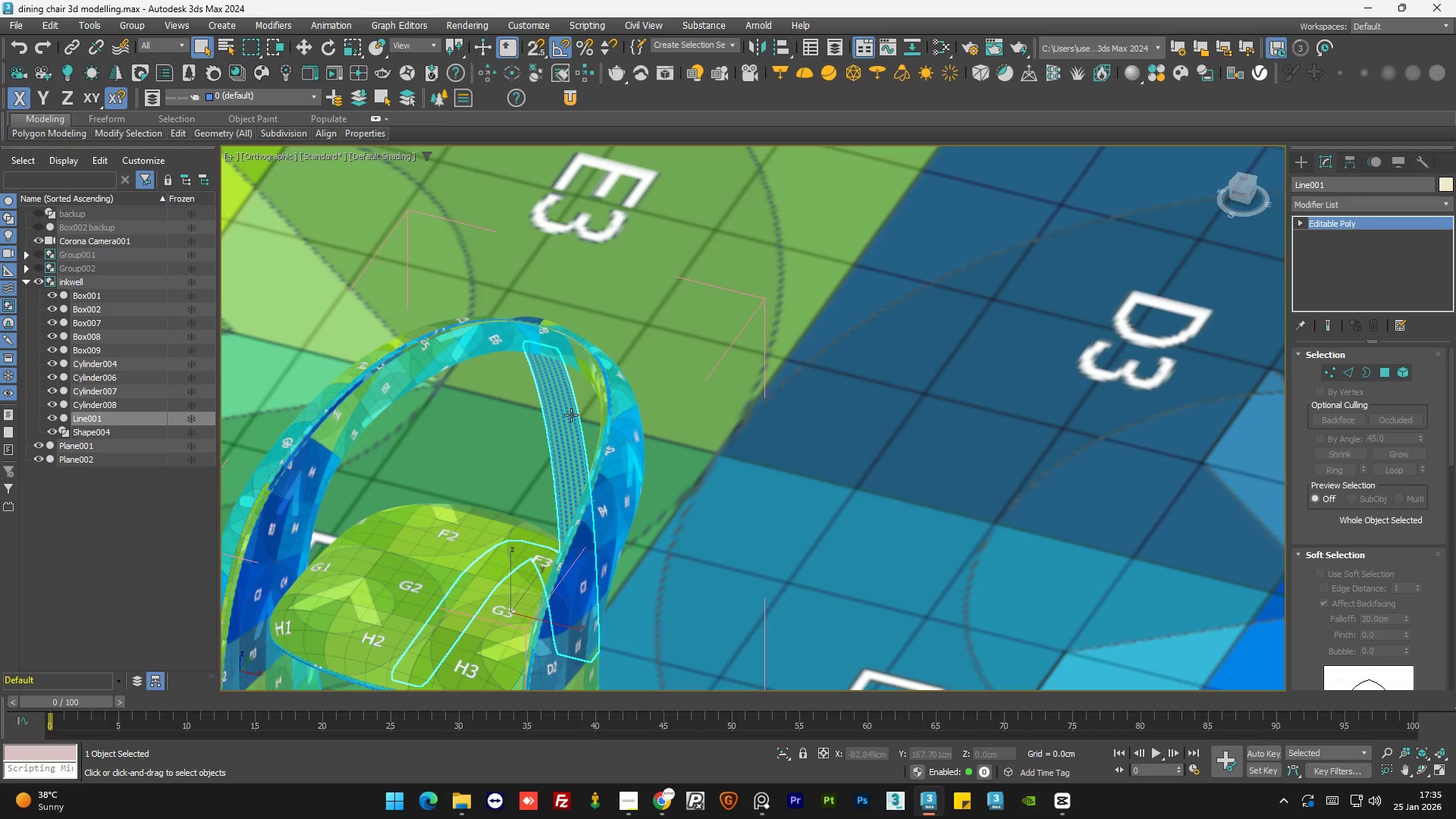 
scroll: coordinate [571, 415], scroll_direction: up, amount: 3.0
 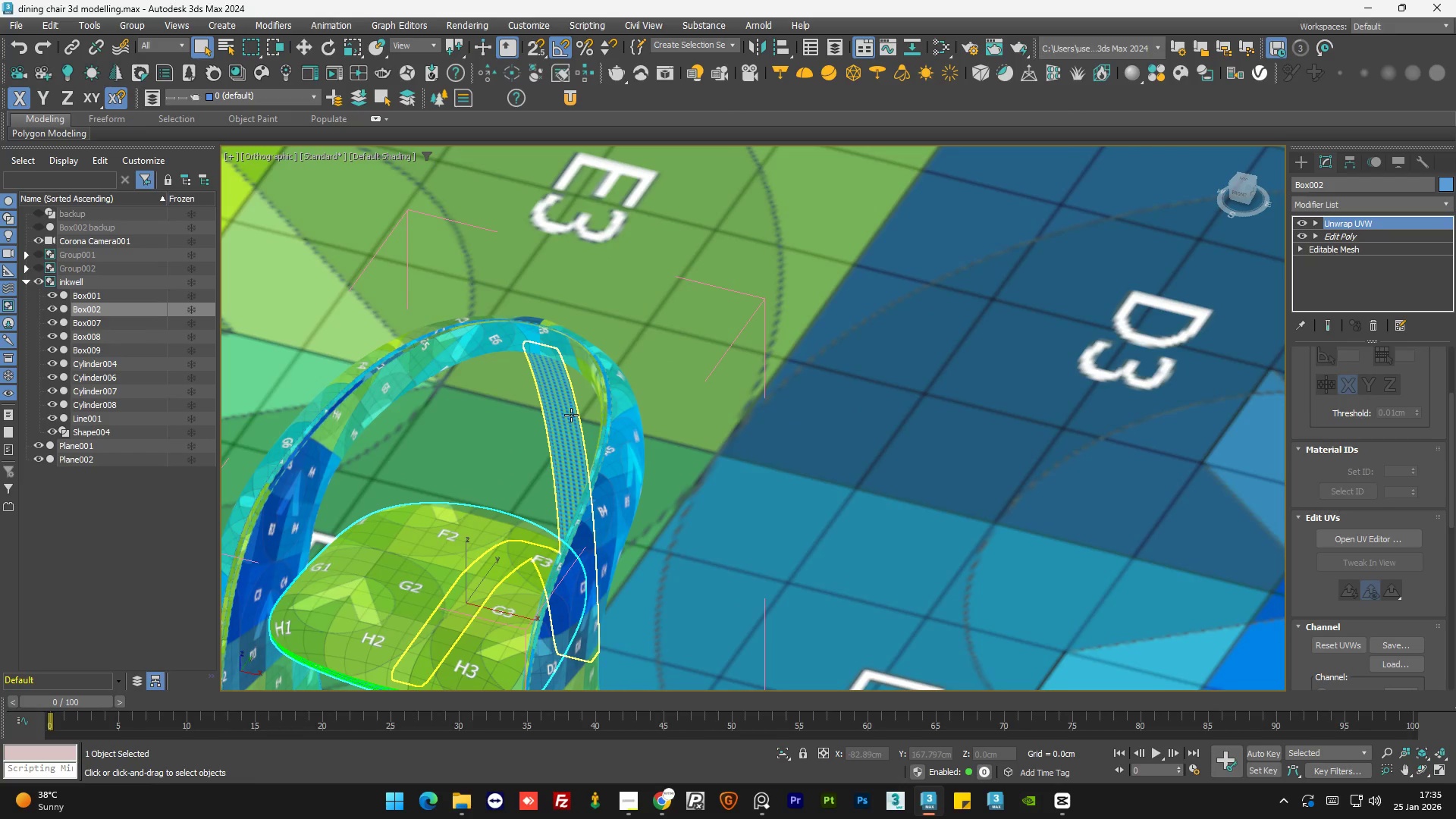 
key(Alt+Q)
 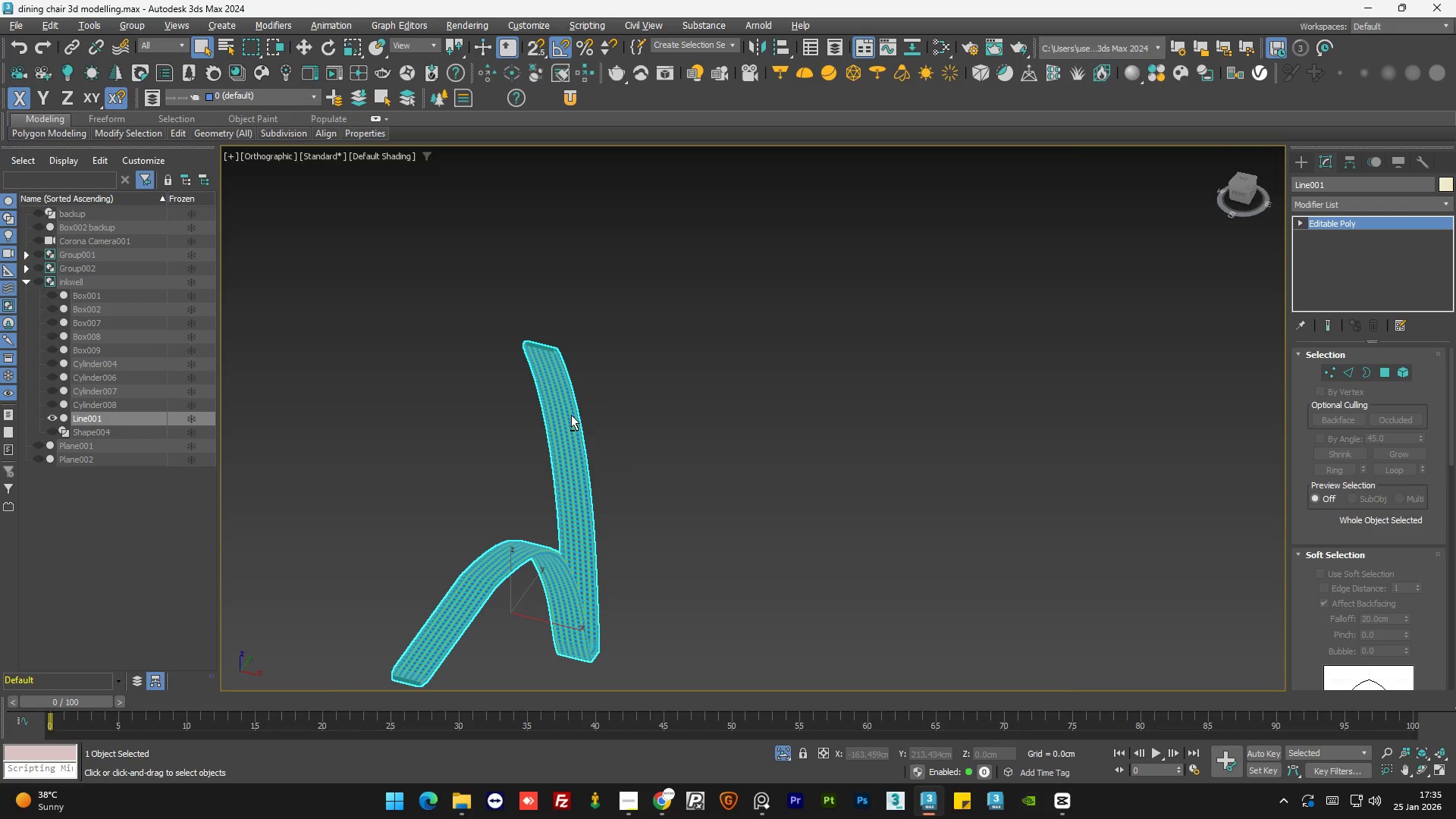 
wait(6.95)
 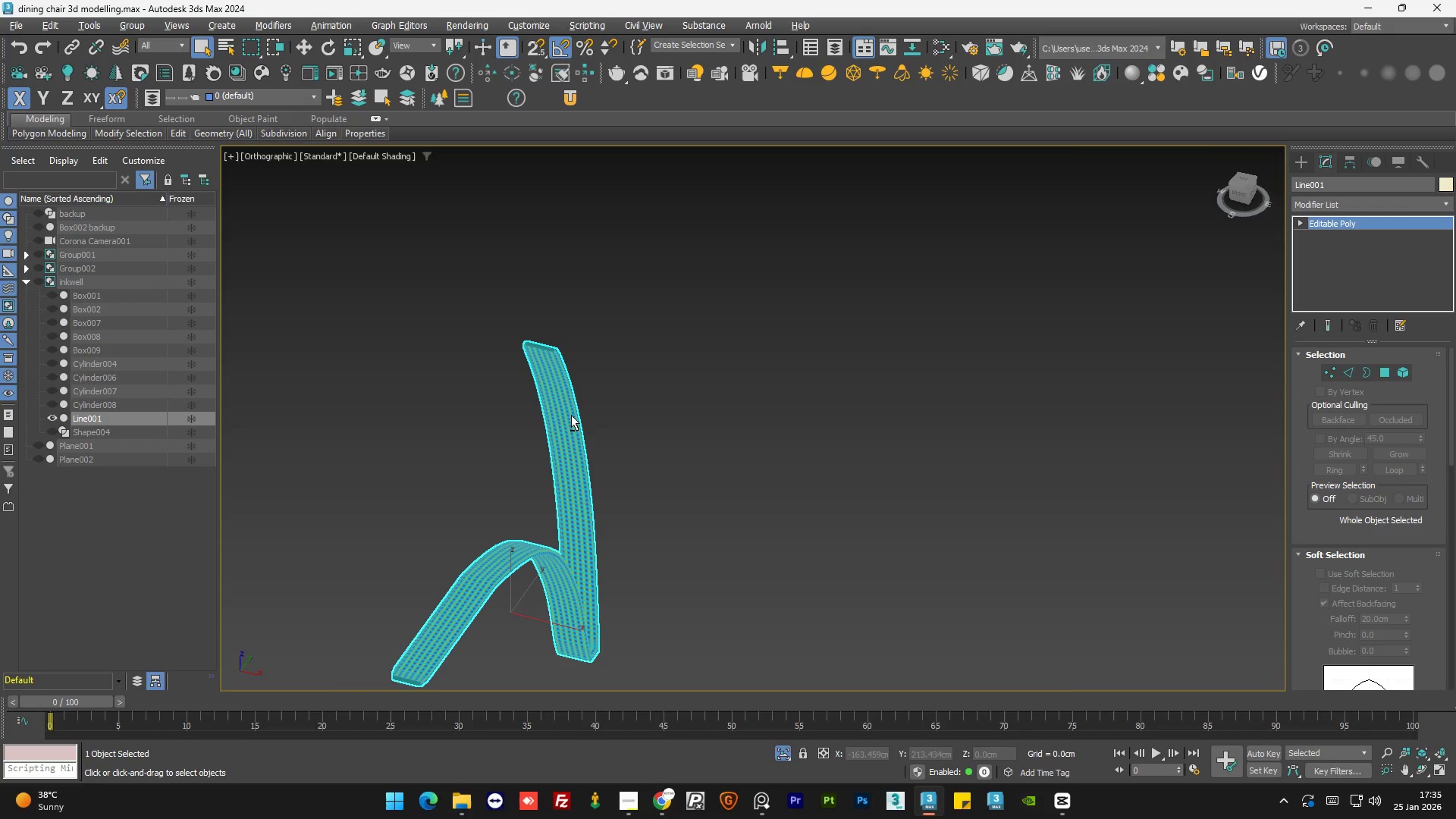 
scroll: coordinate [564, 594], scroll_direction: up, amount: 5.0
 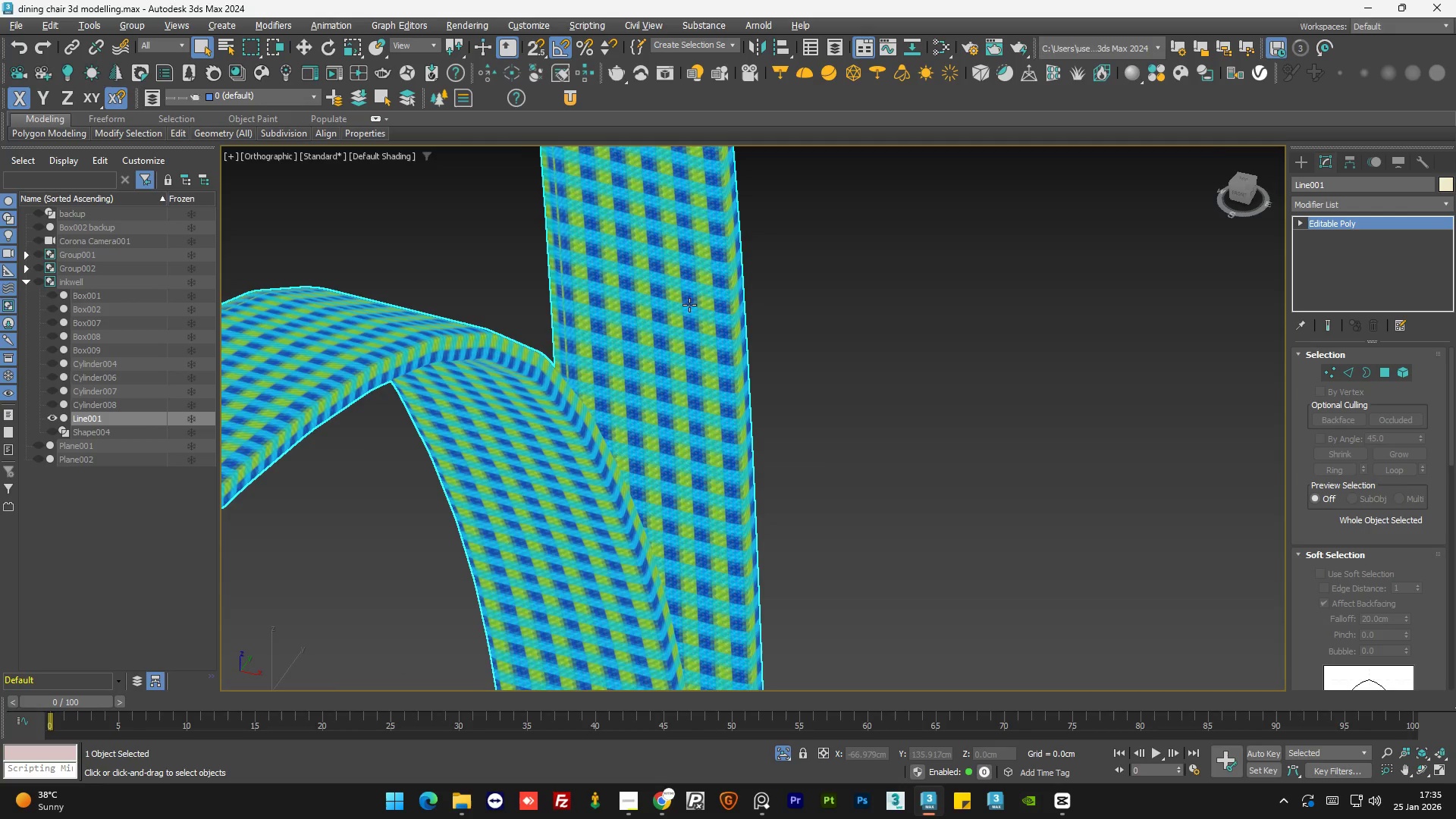 
scroll: coordinate [712, 387], scroll_direction: down, amount: 3.0
 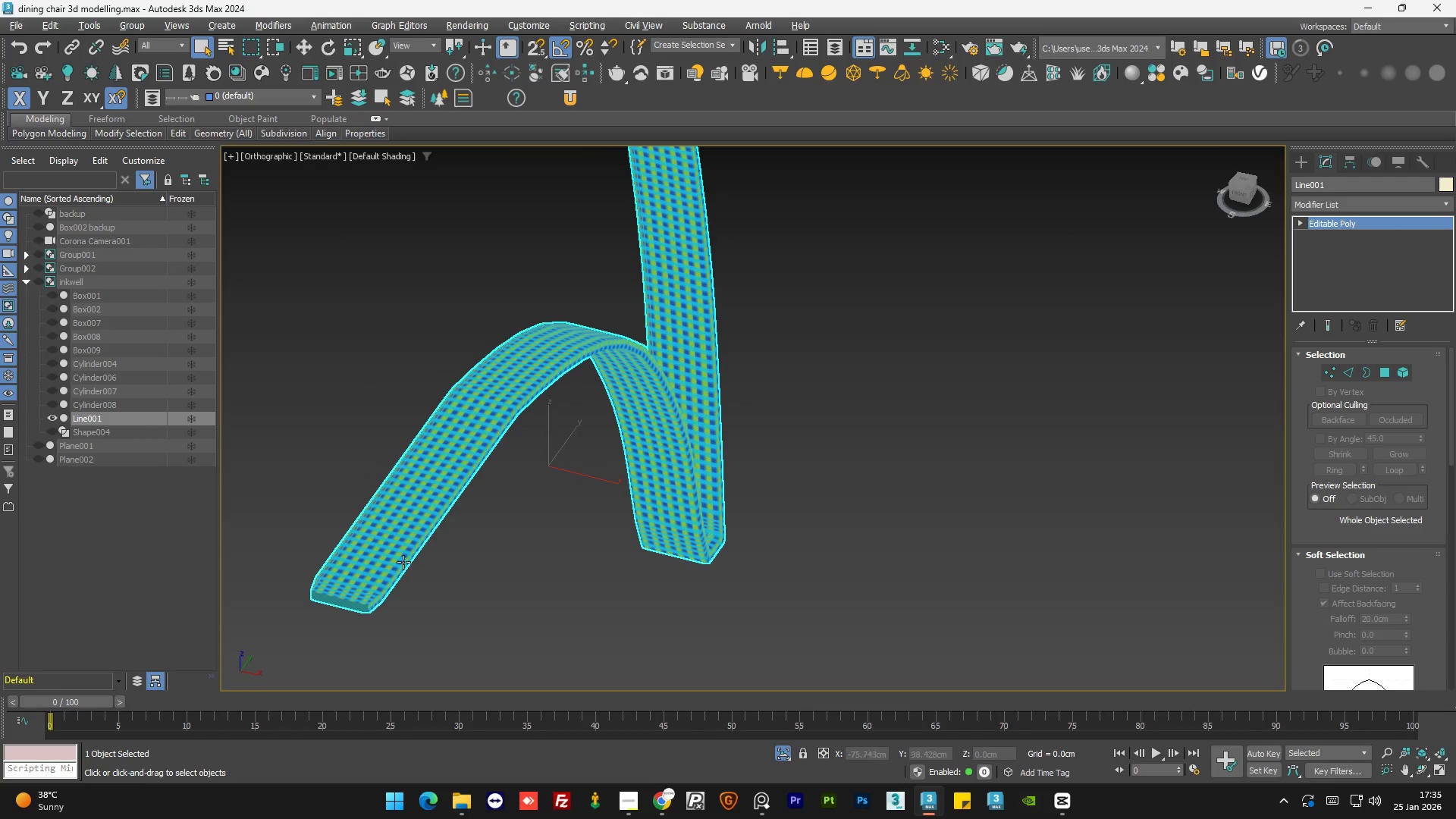 
scroll: coordinate [352, 598], scroll_direction: up, amount: 5.0
 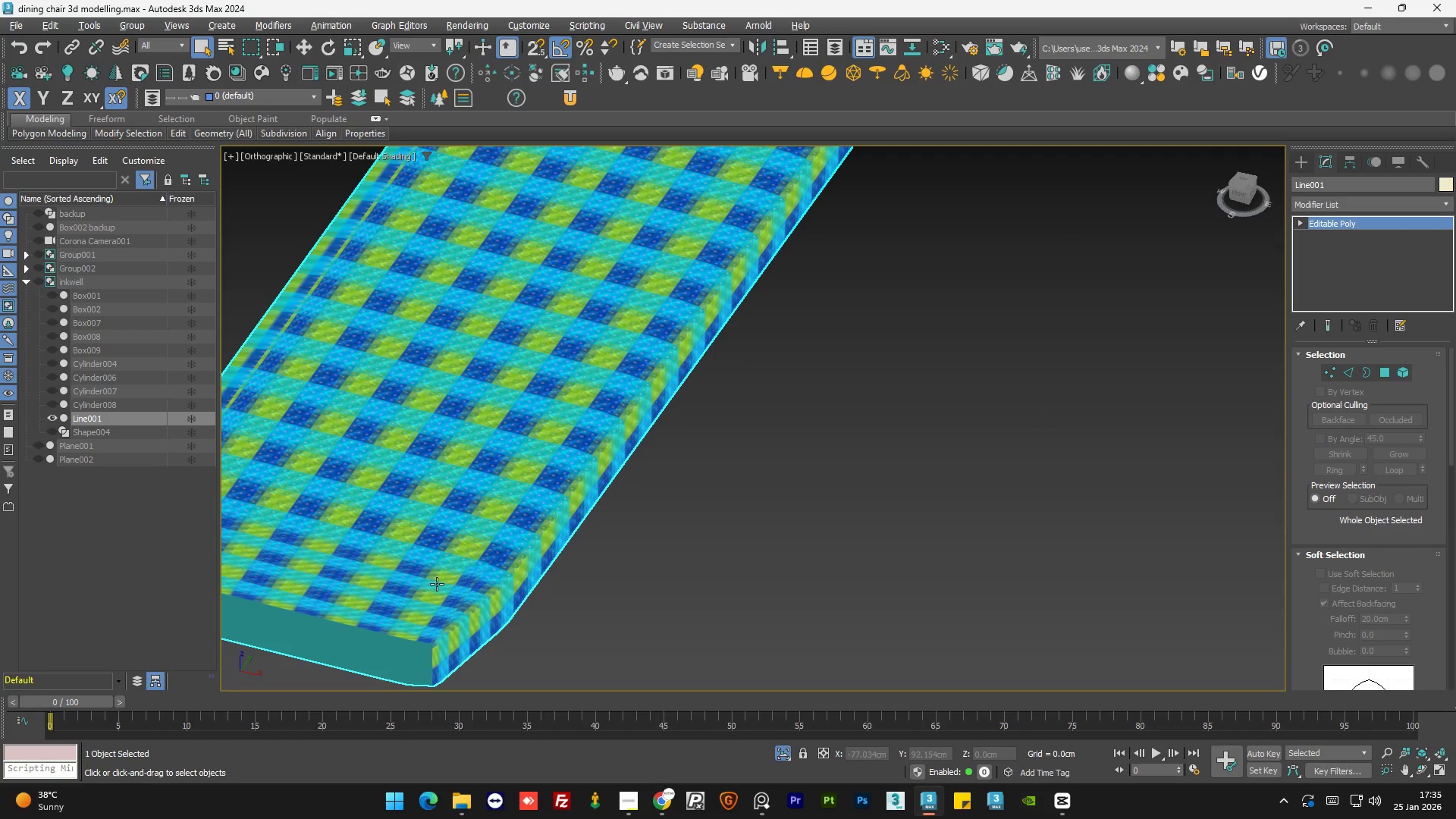 
scroll: coordinate [437, 584], scroll_direction: down, amount: 4.0
 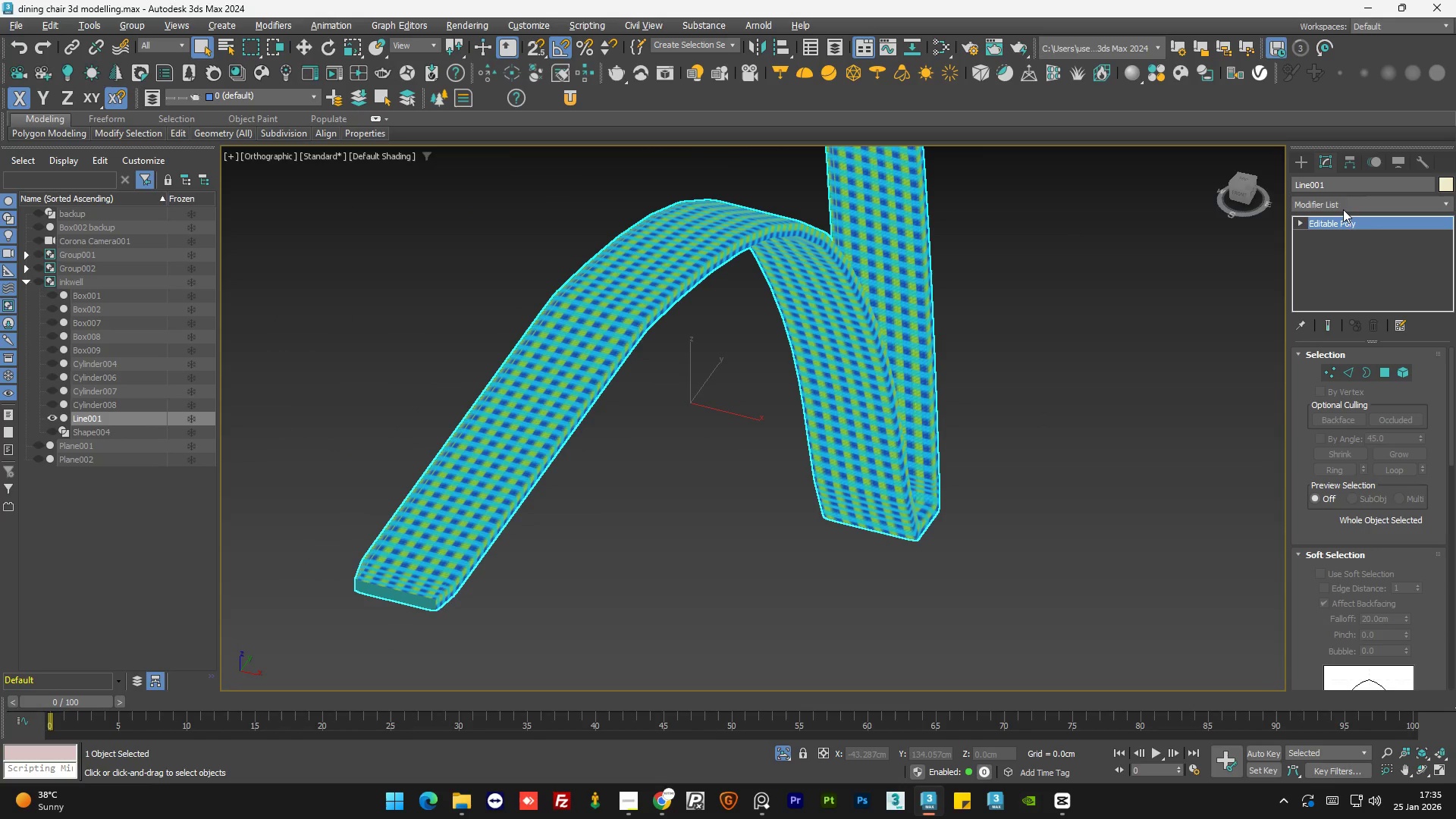 
left_click([1345, 207])
 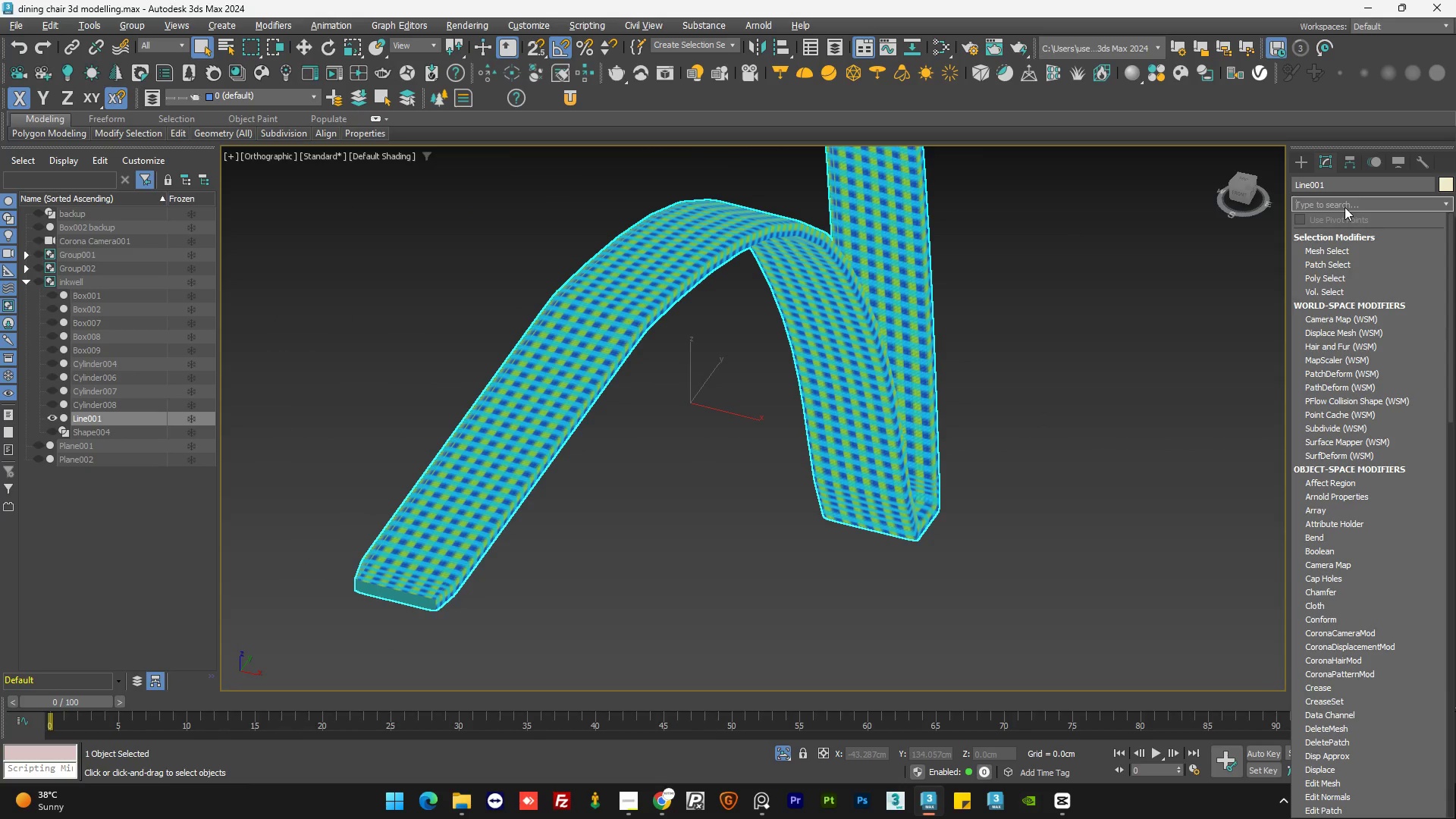 
type(uv)
 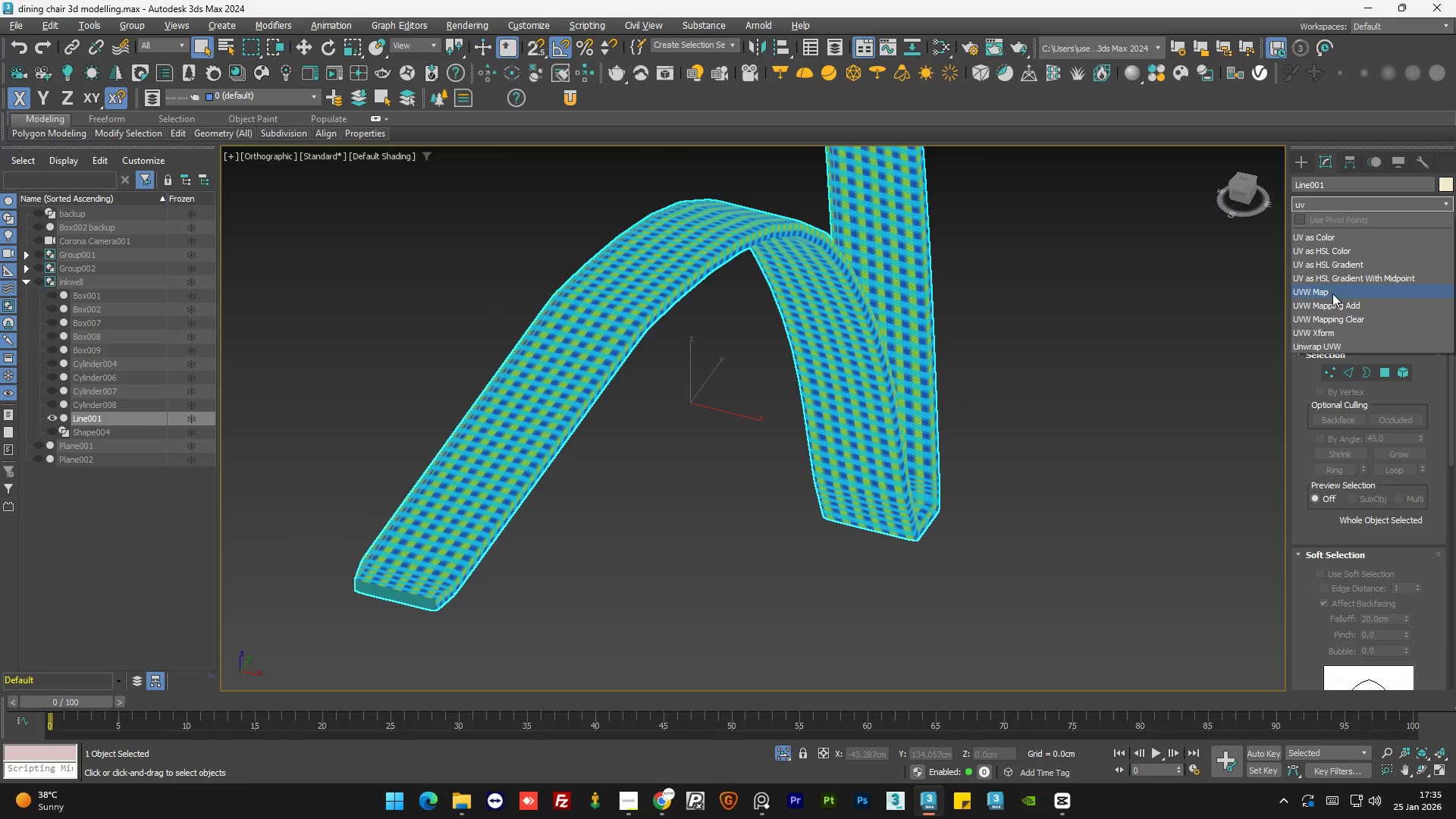 
left_click([1332, 293])
 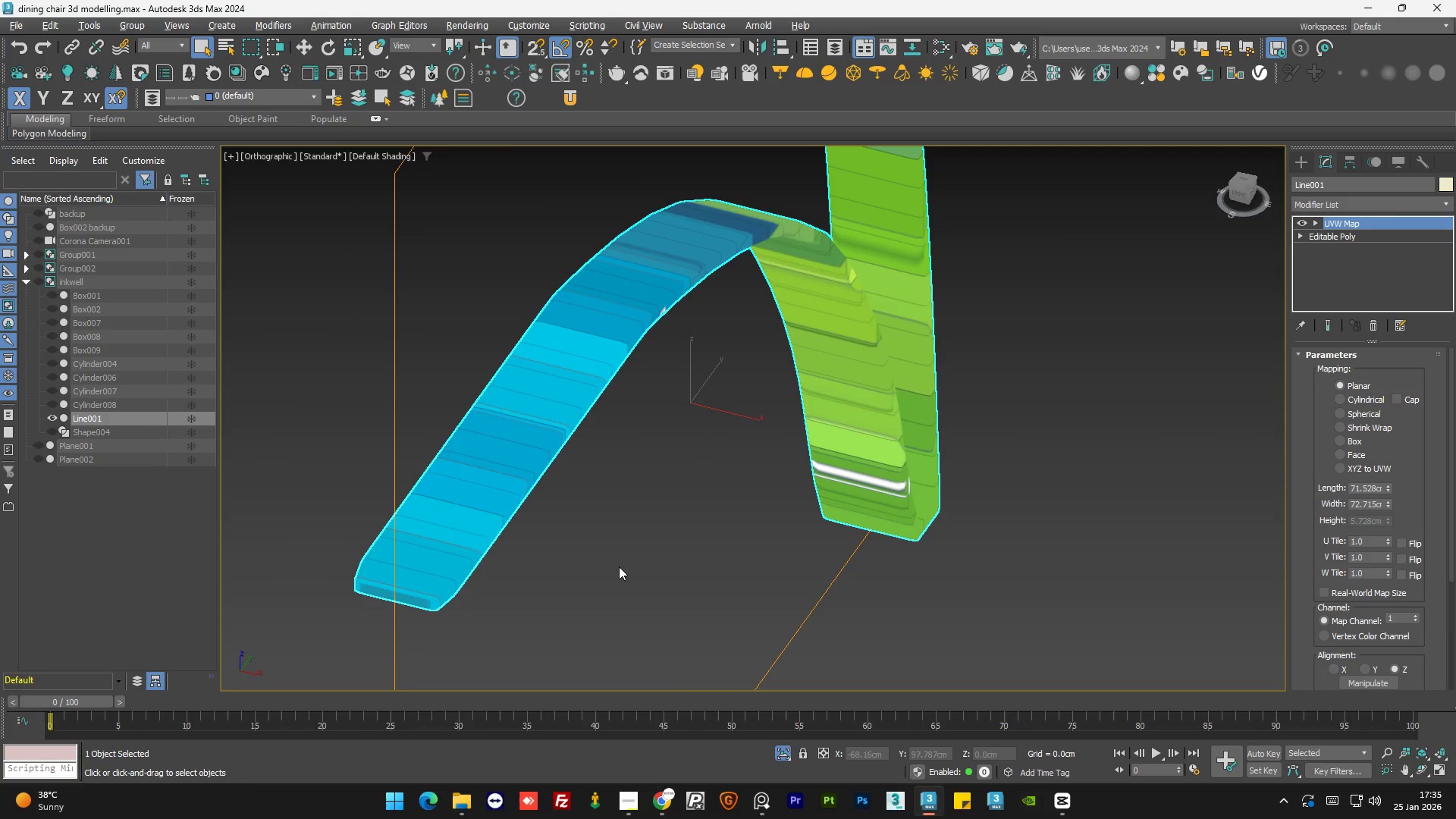 
scroll: coordinate [651, 533], scroll_direction: down, amount: 2.0
 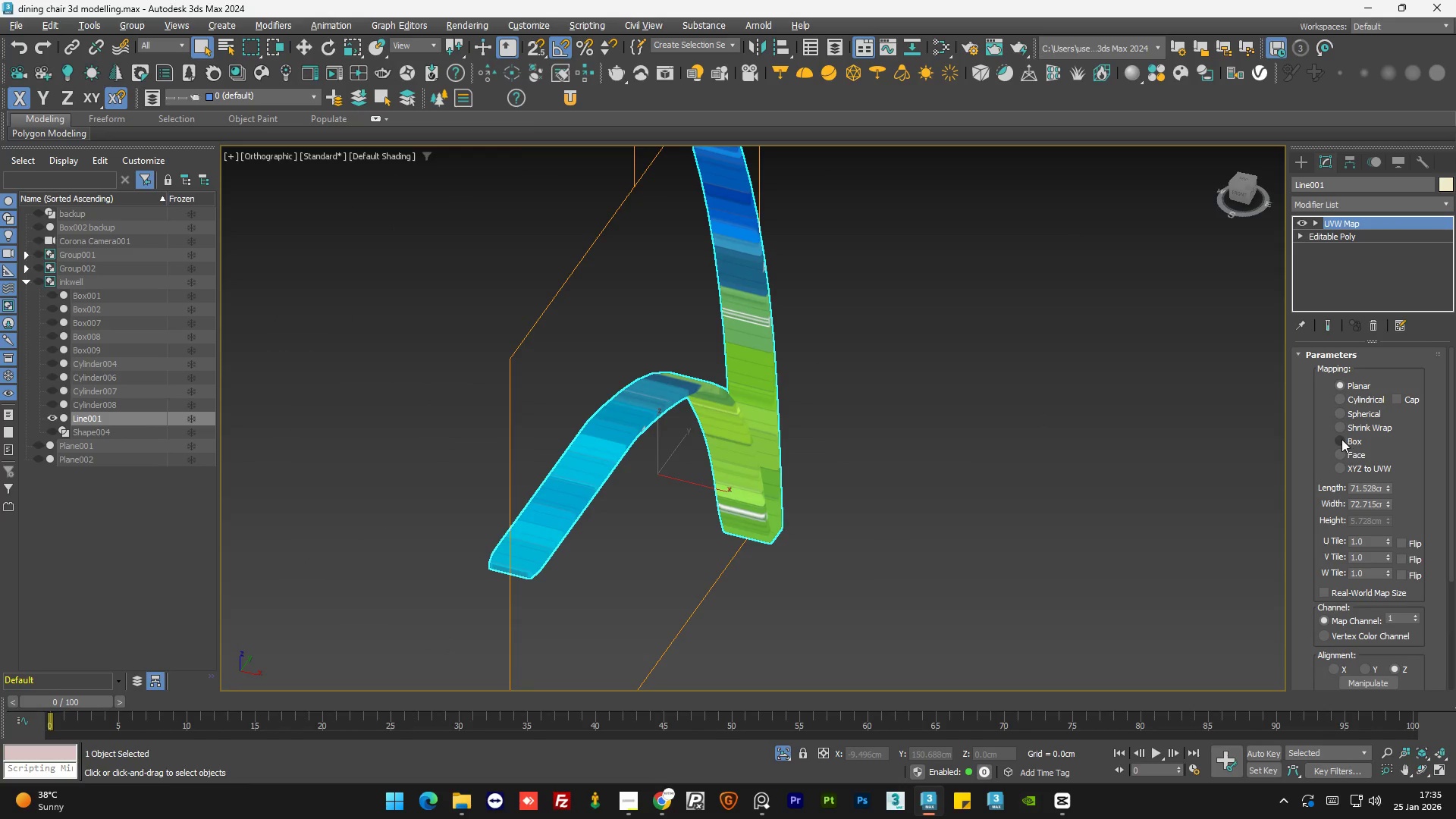 
left_click([1343, 438])
 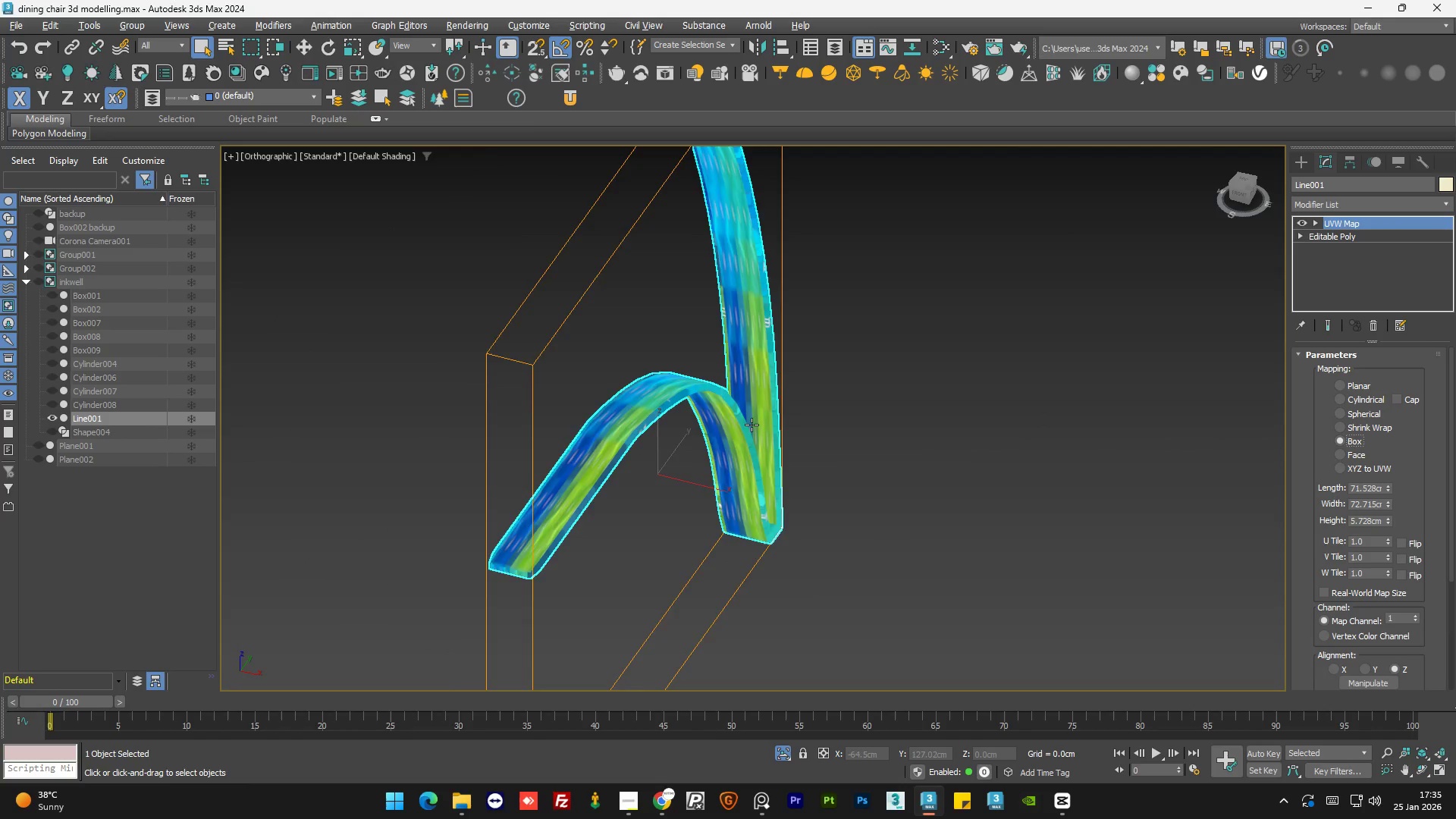 
scroll: coordinate [727, 413], scroll_direction: up, amount: 3.0
 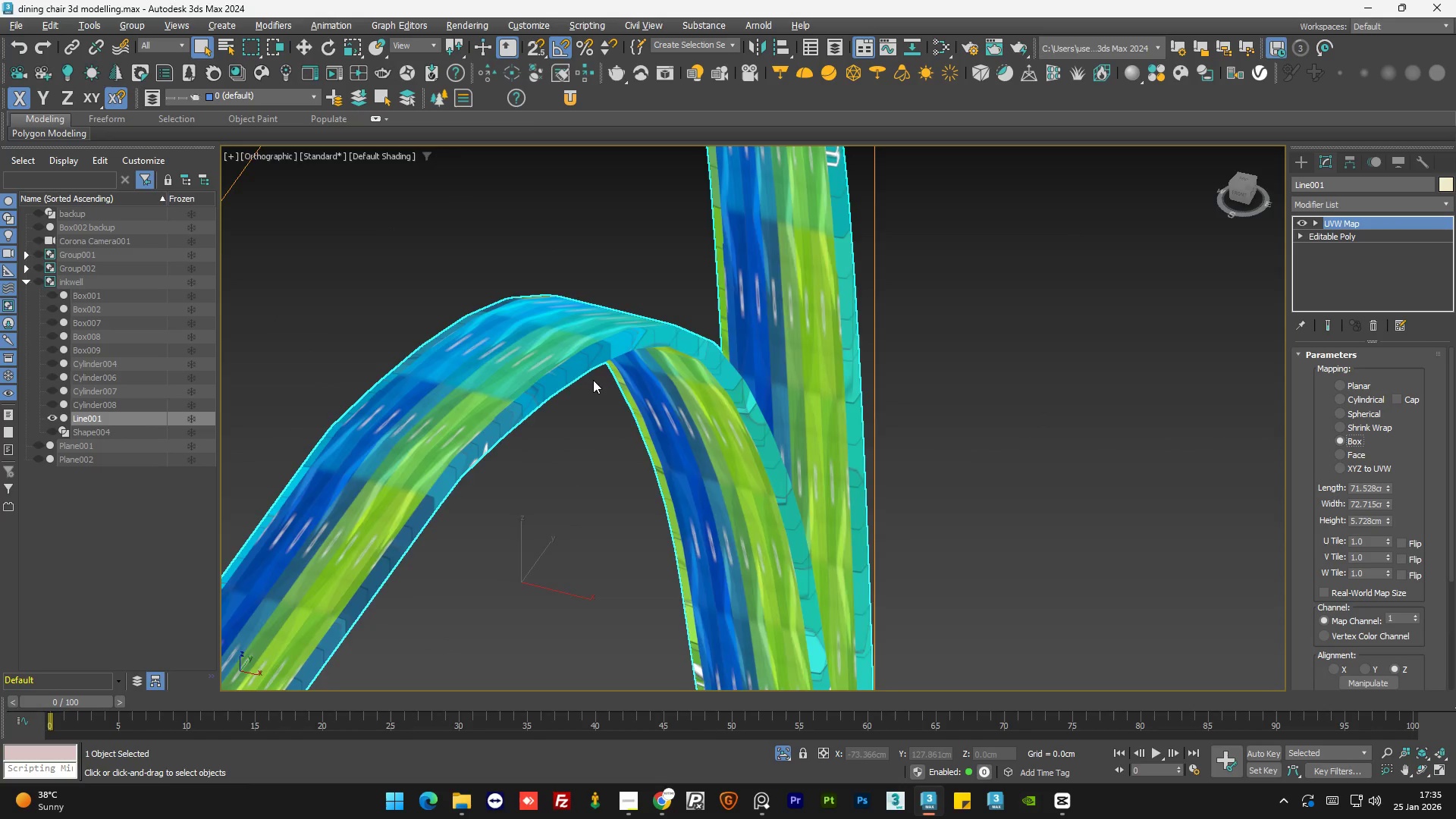 
scroll: coordinate [626, 388], scroll_direction: down, amount: 2.0
 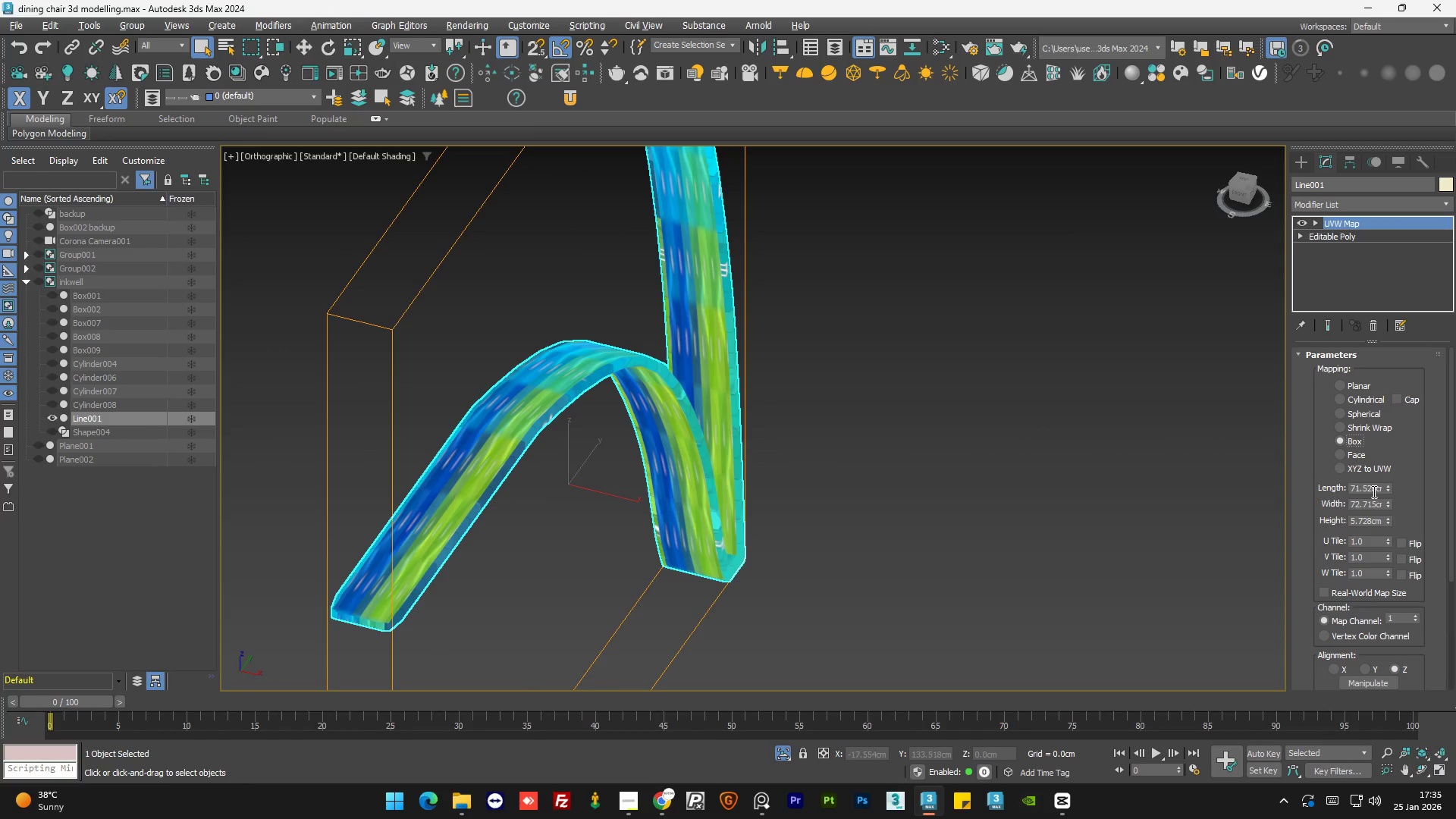 
double_click([1373, 491])
 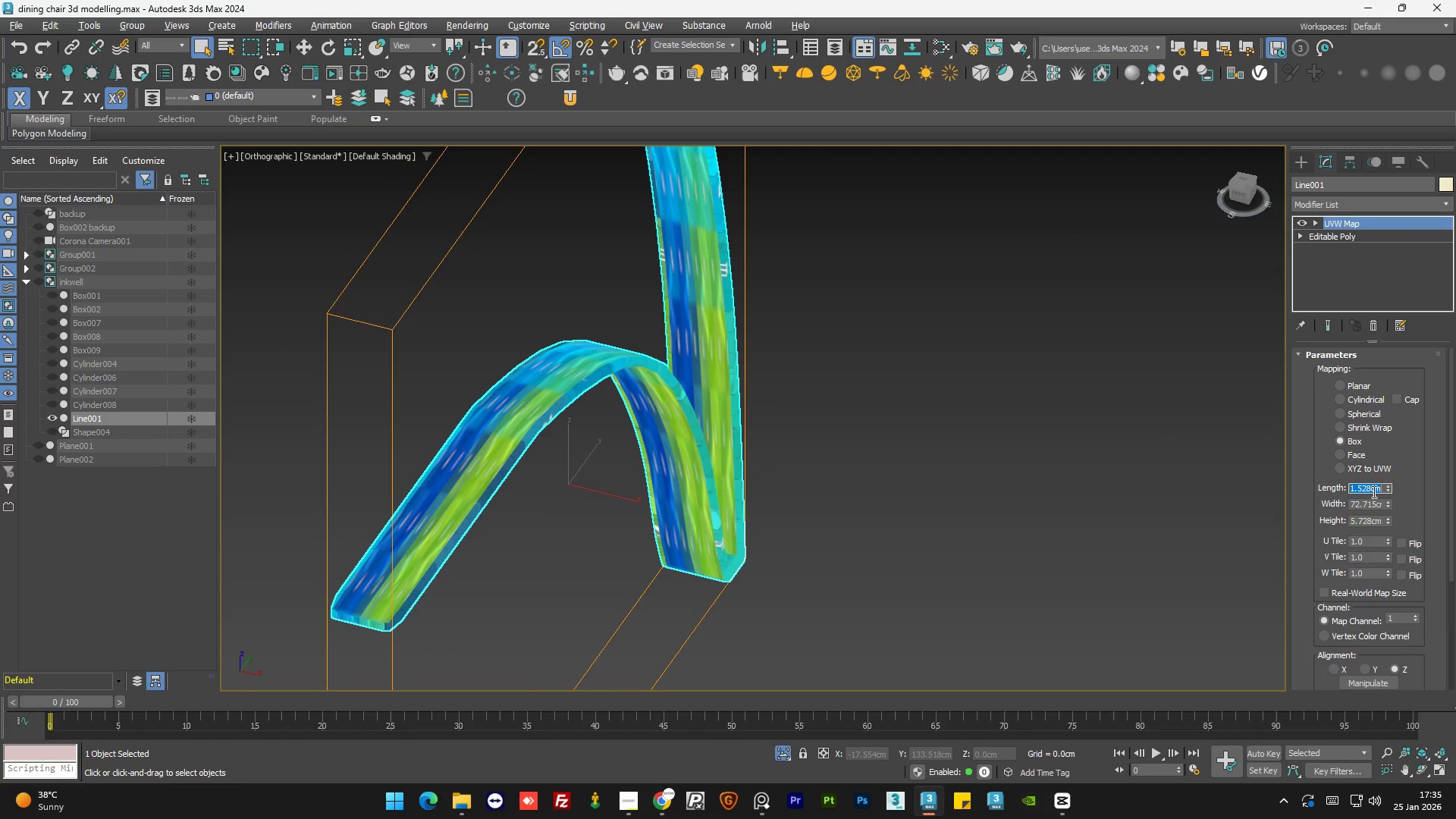 
key(Numpad1)
 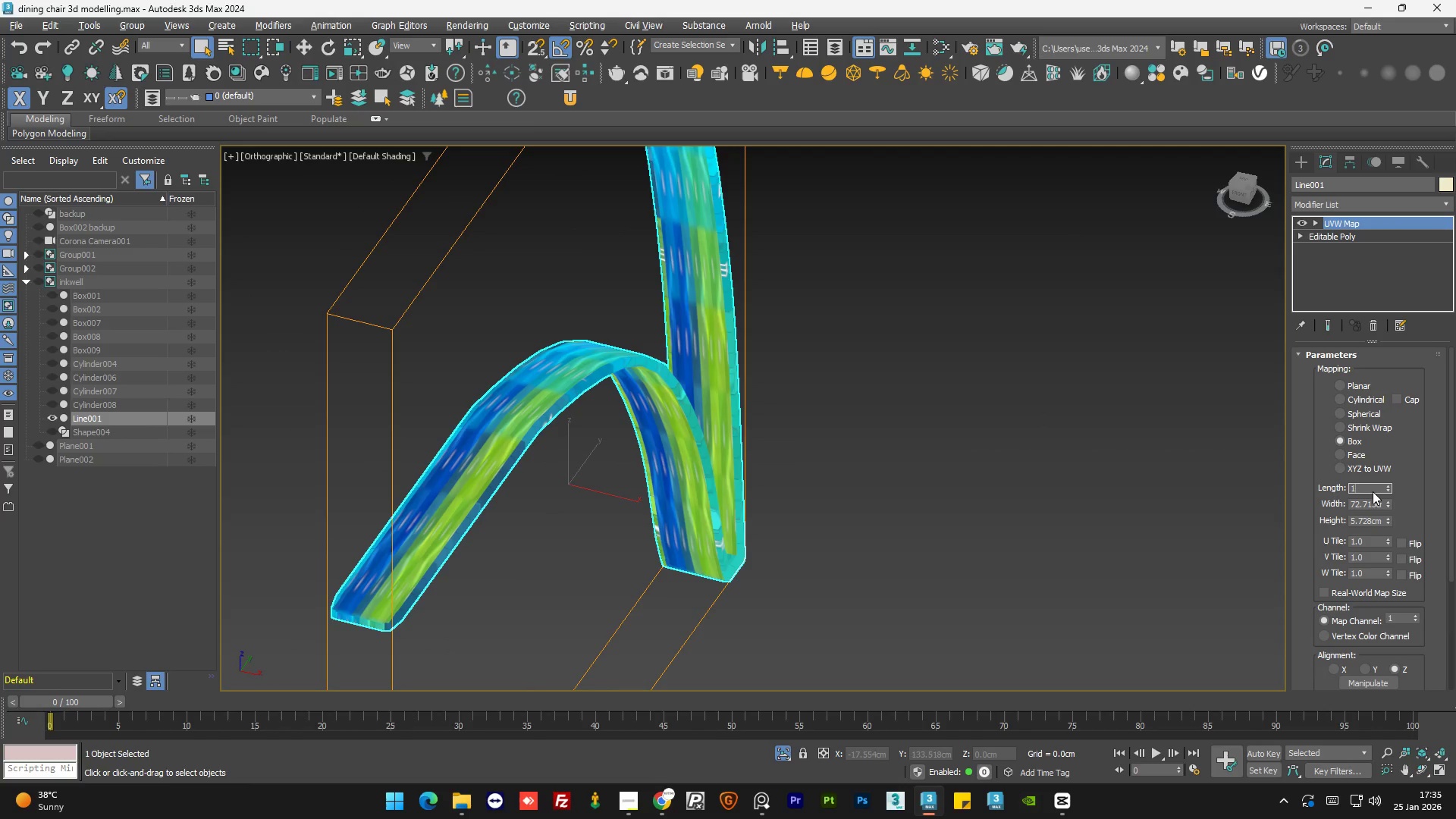 
key(Numpad0)
 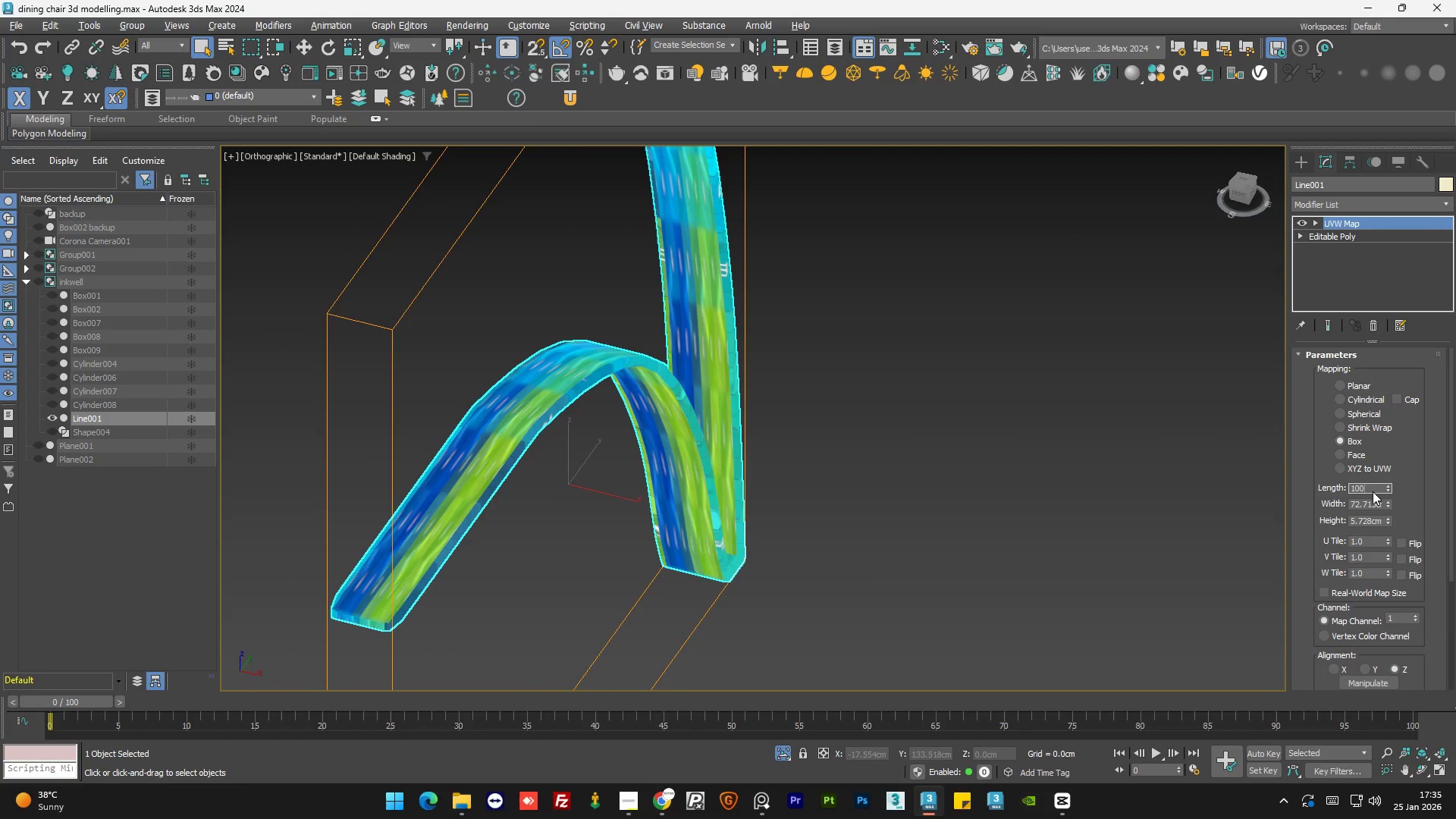 
key(Numpad0)
 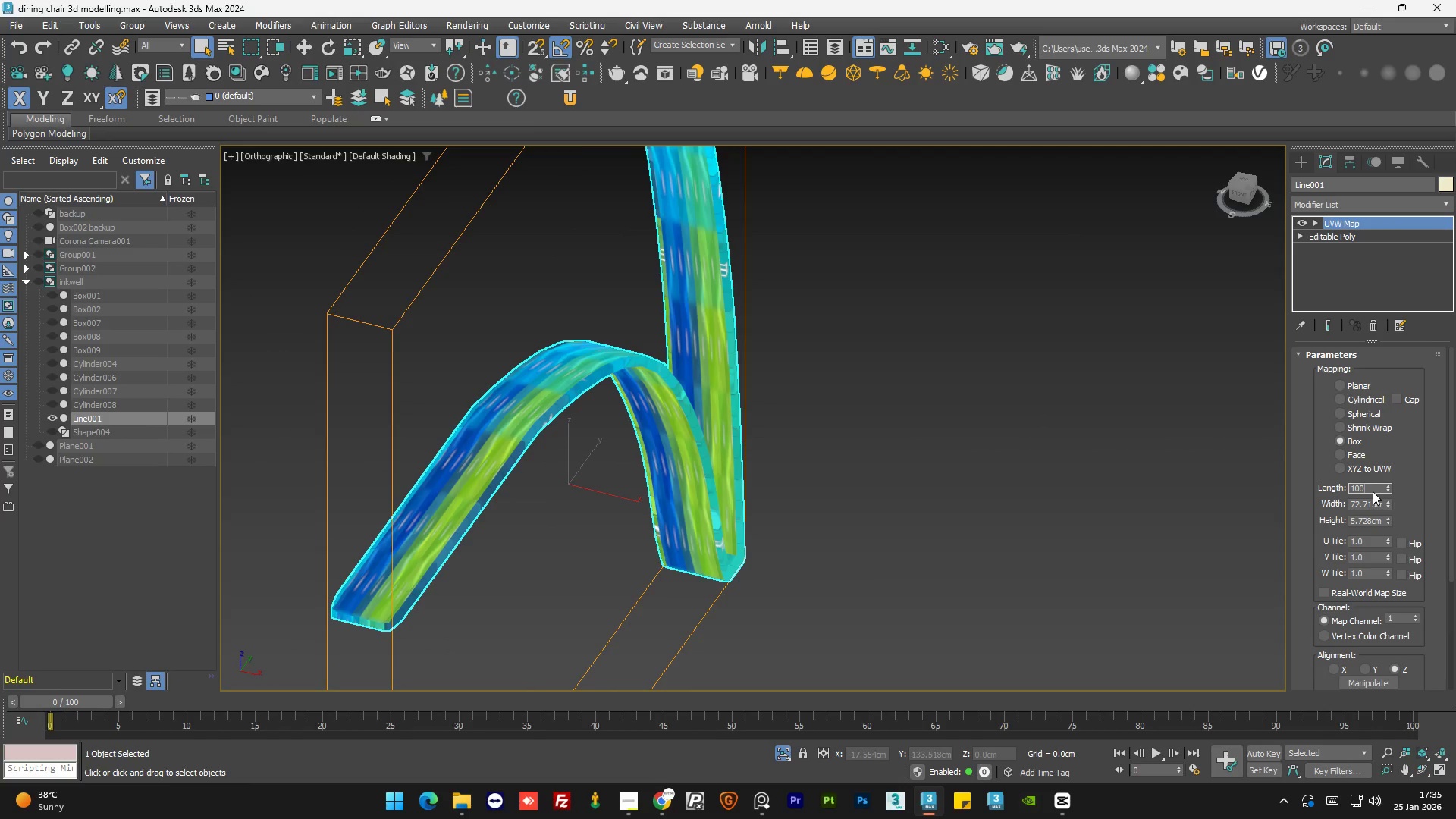 
key(NumpadEnter)
 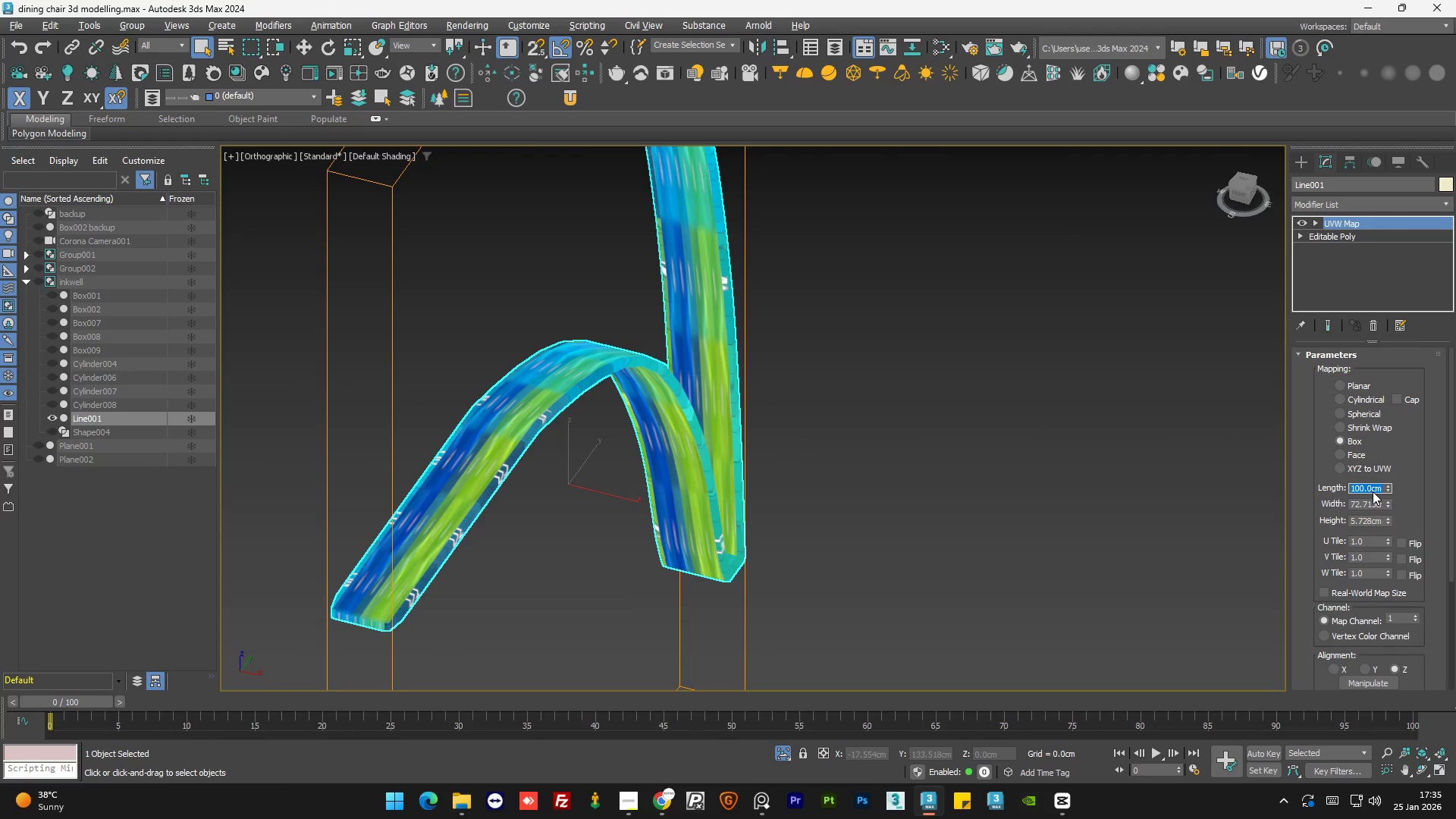 
key(Tab)
 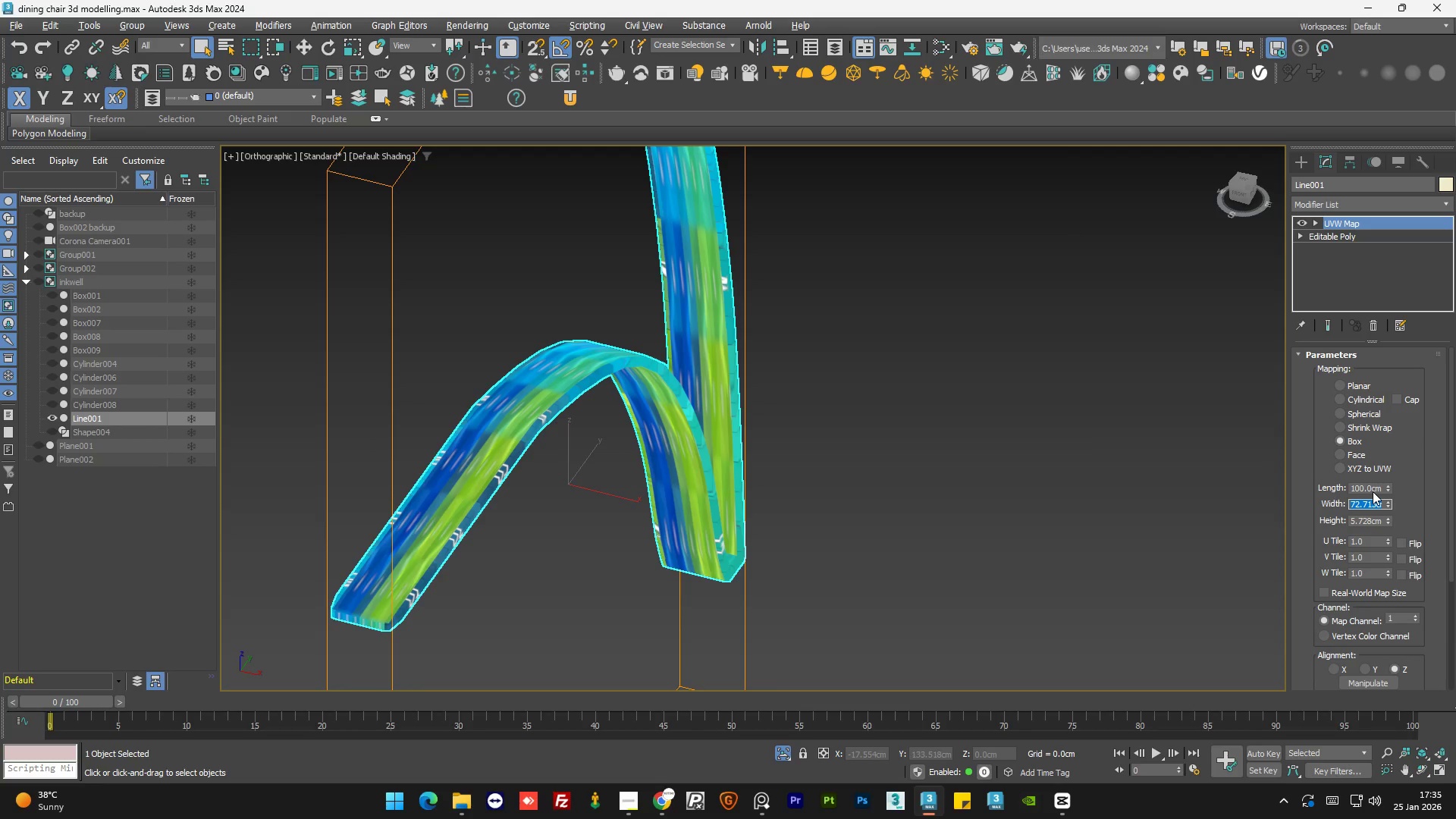 
key(Numpad1)
 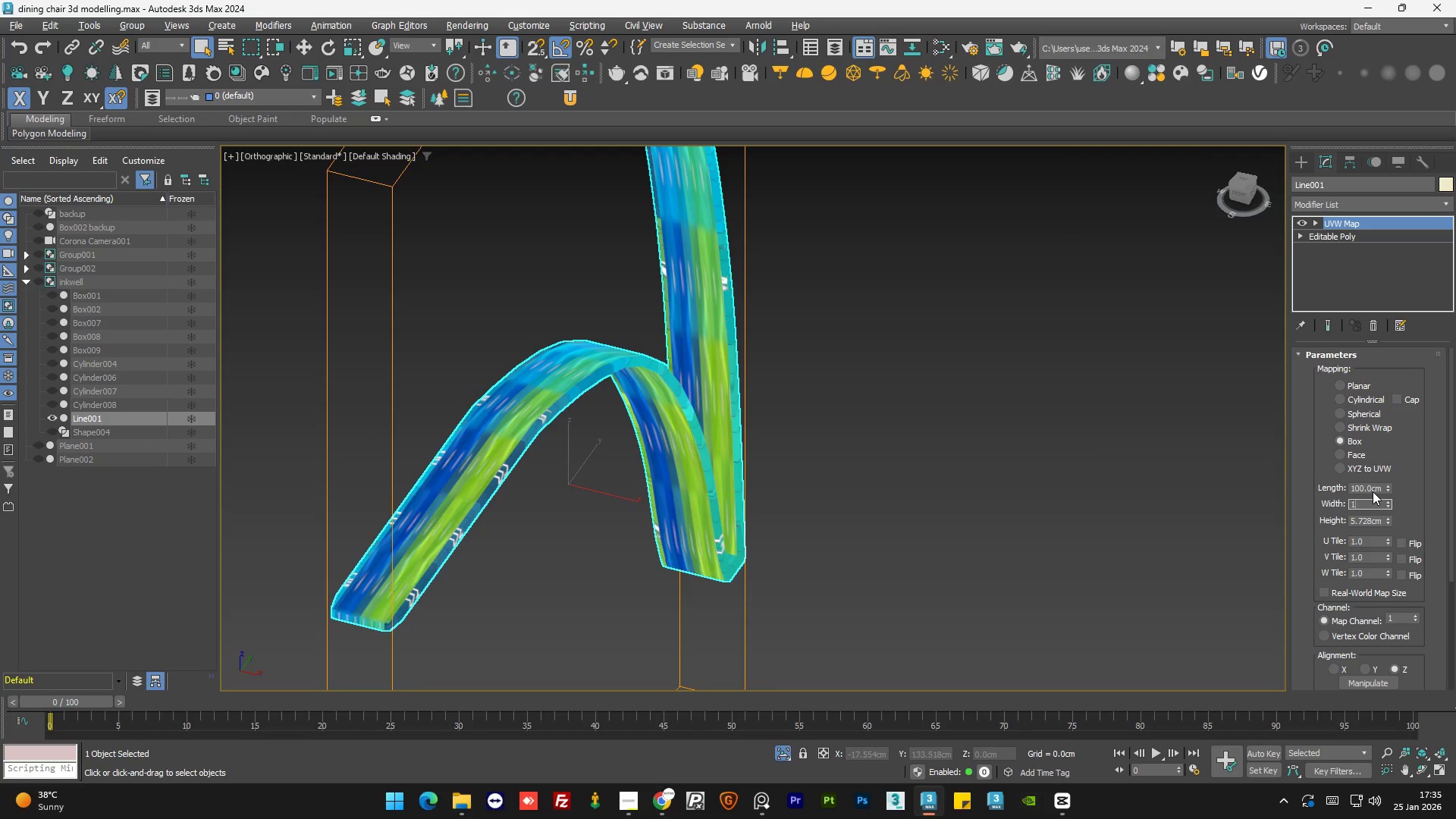 
key(Numpad0)
 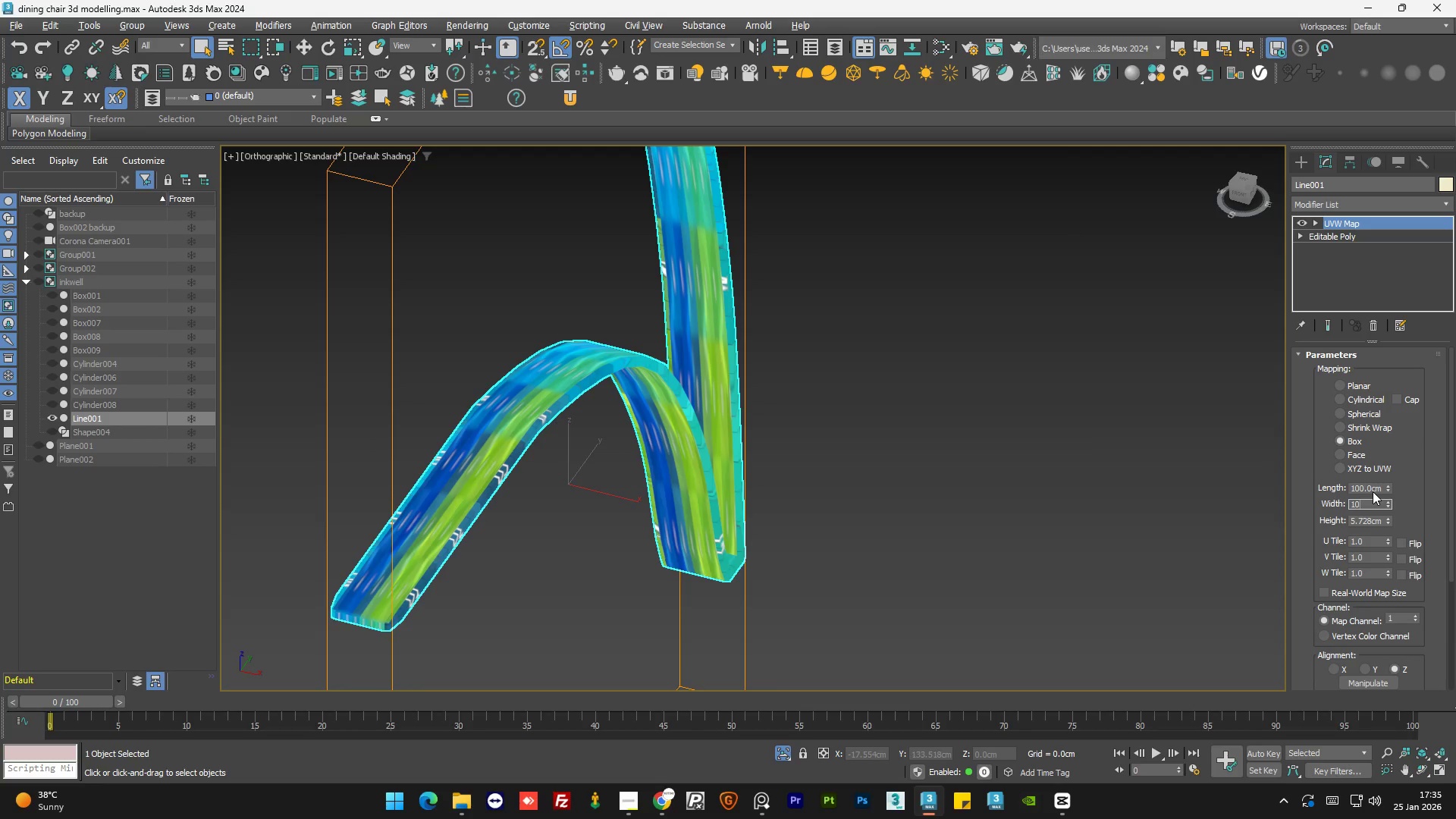 
key(Numpad0)
 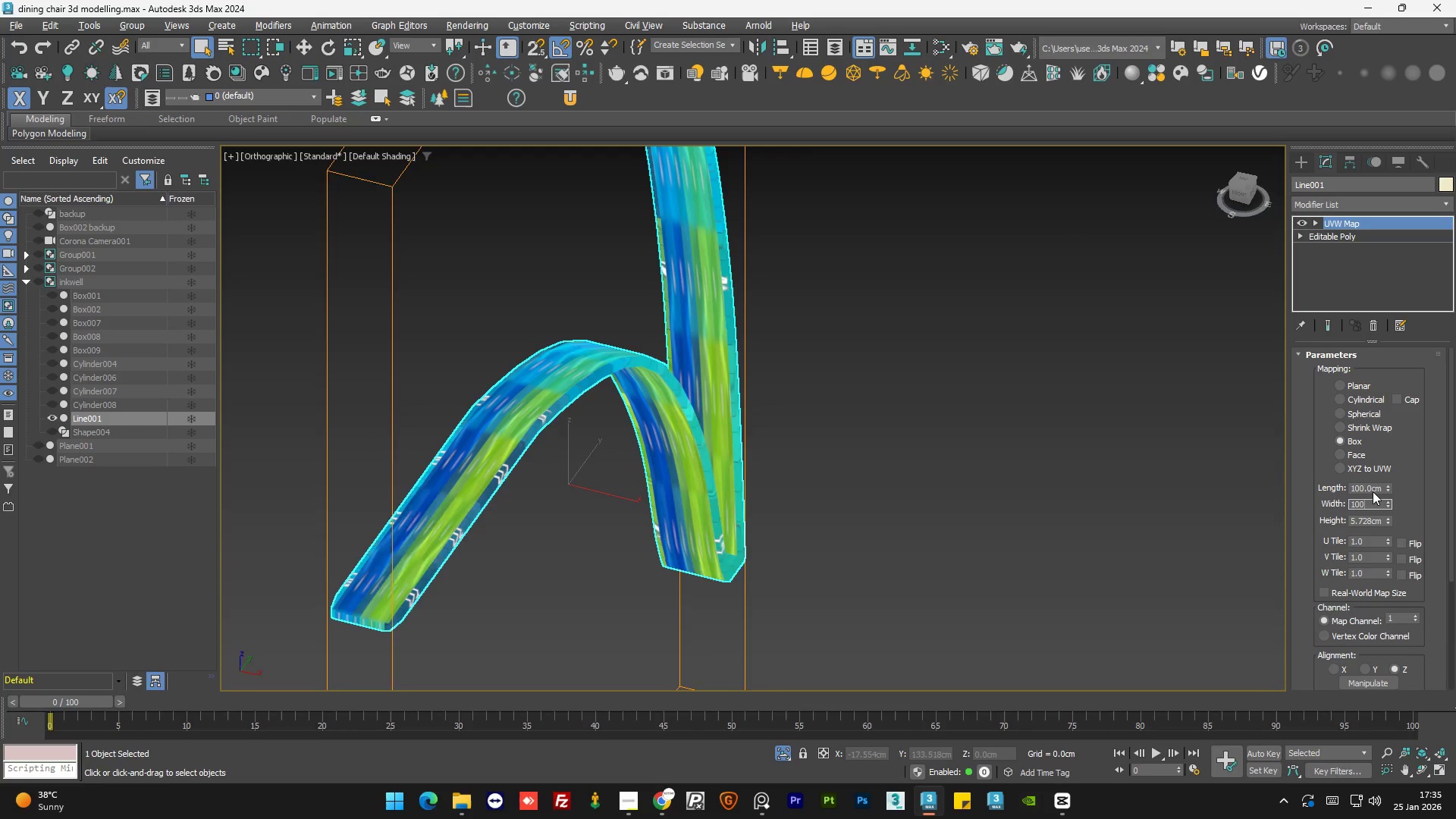 
key(NumpadEnter)
 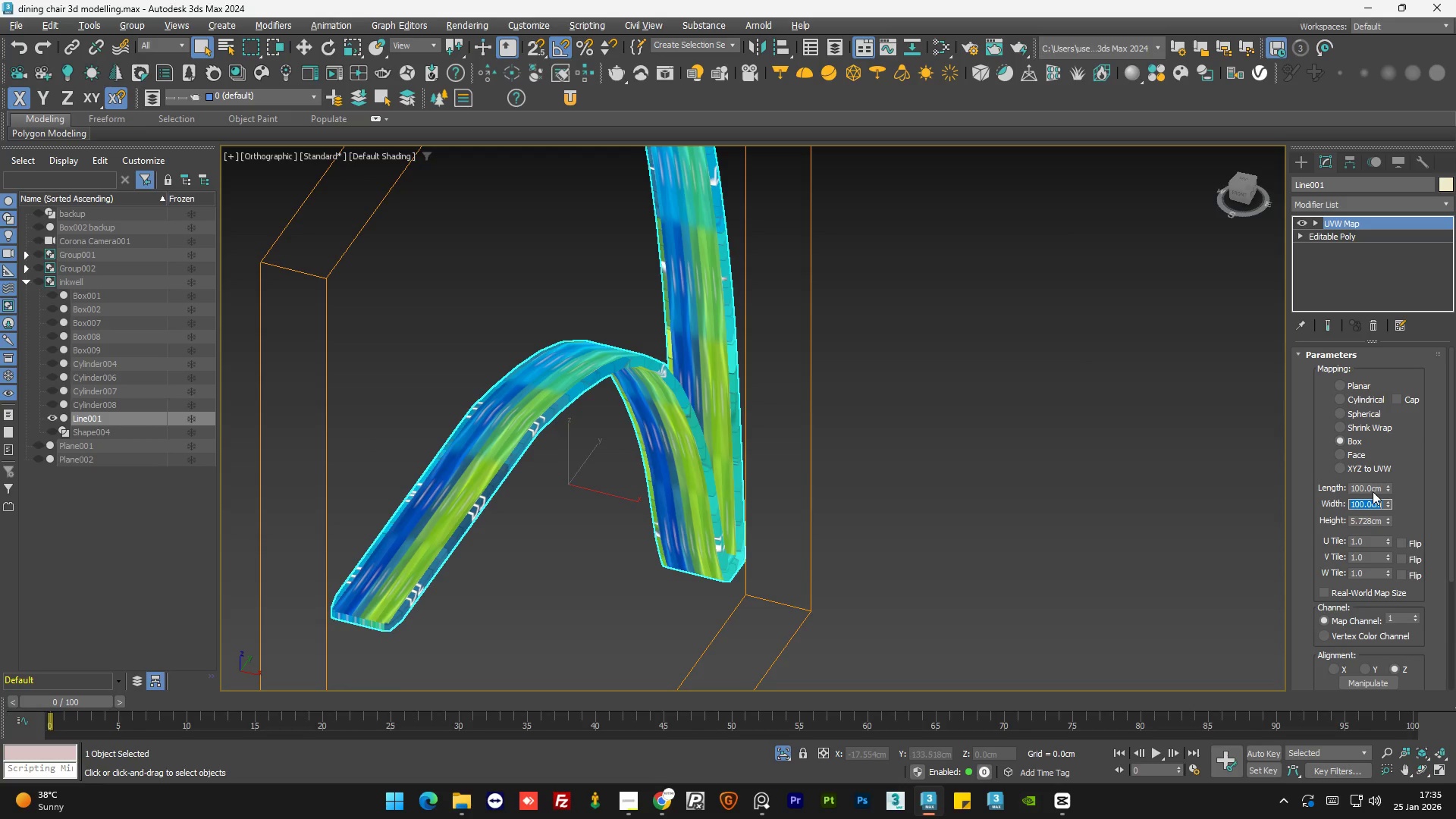 
key(Tab)
 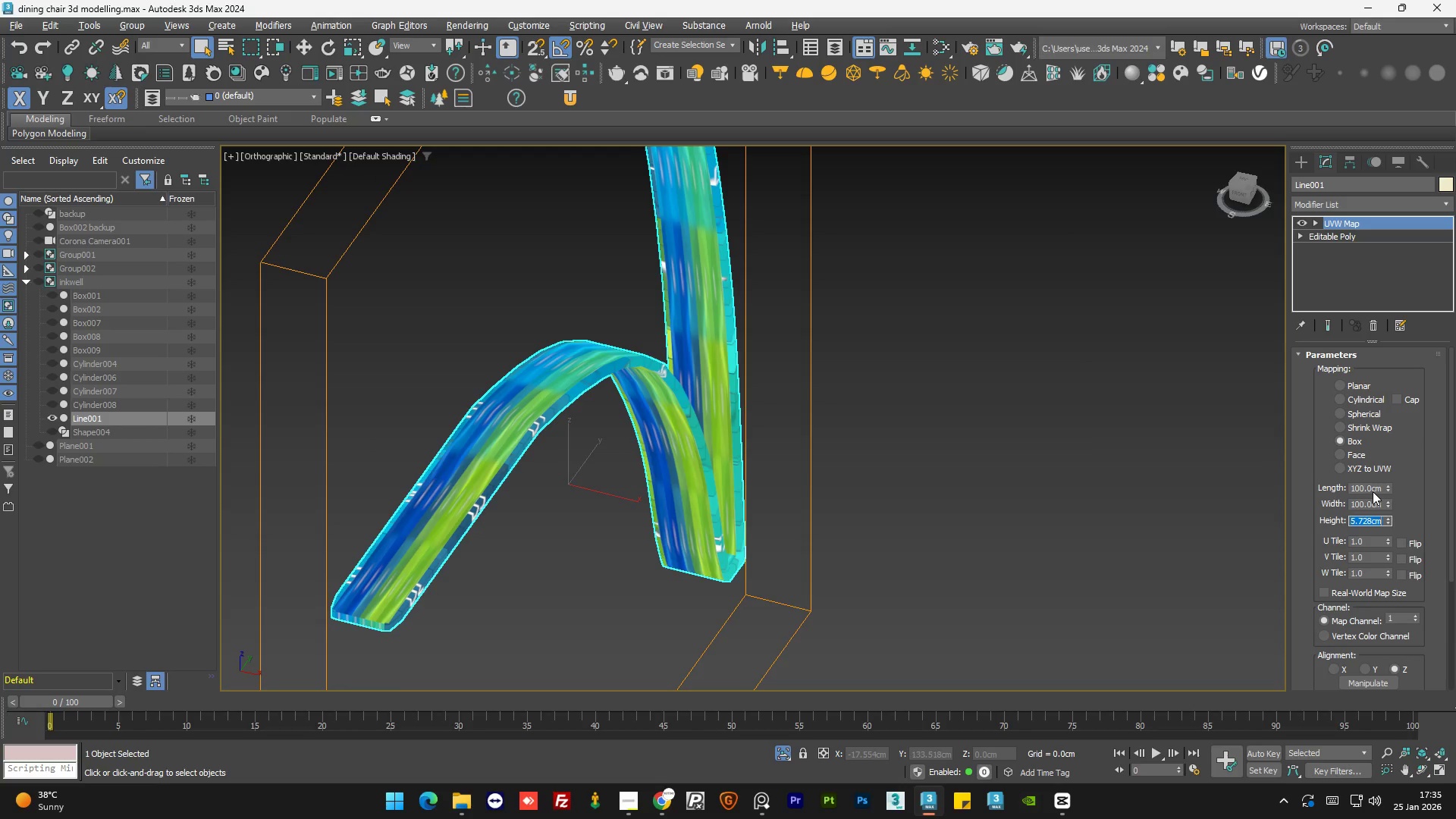 
key(Numpad1)
 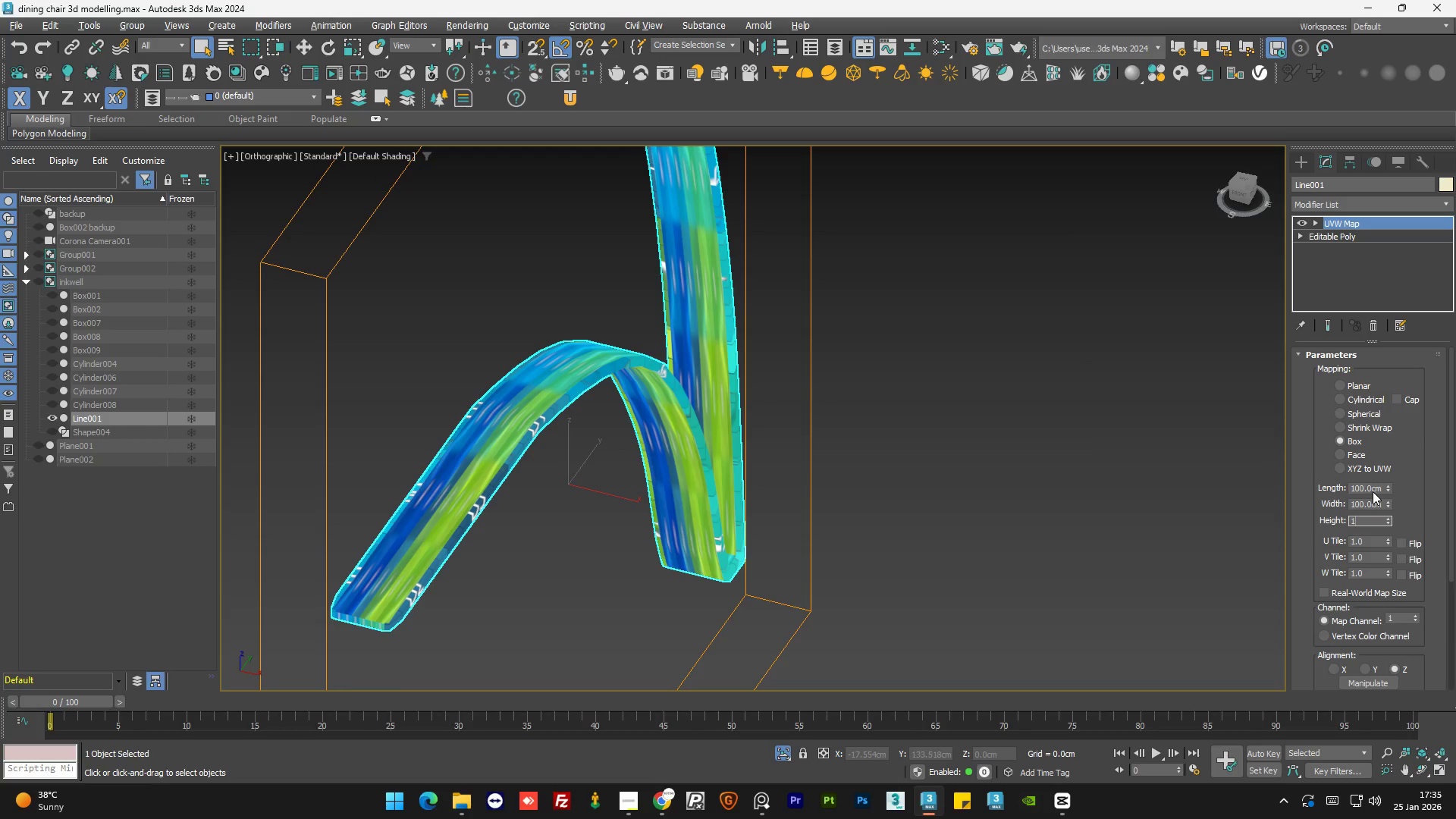 
key(Numpad0)
 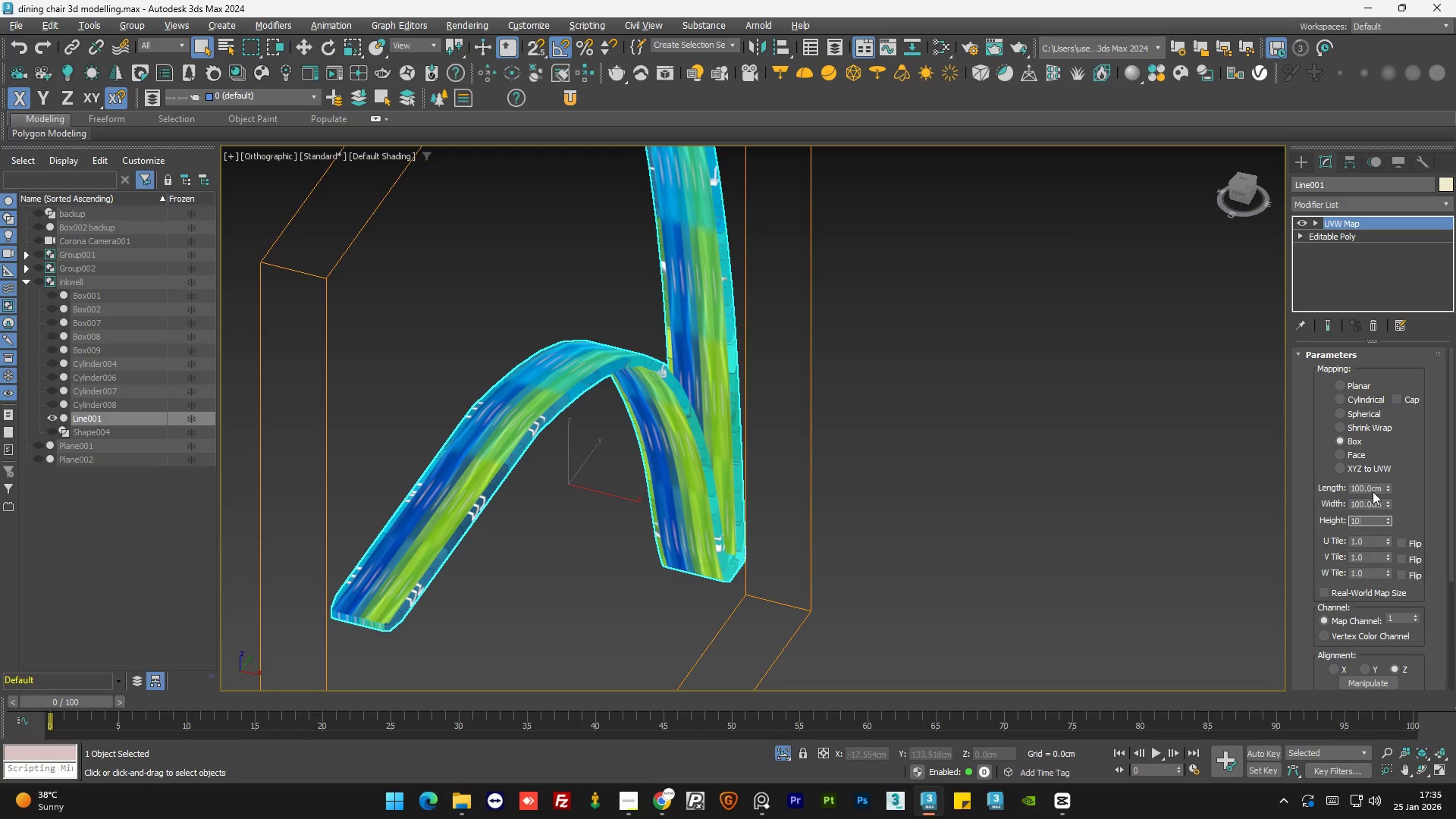 
key(Numpad0)
 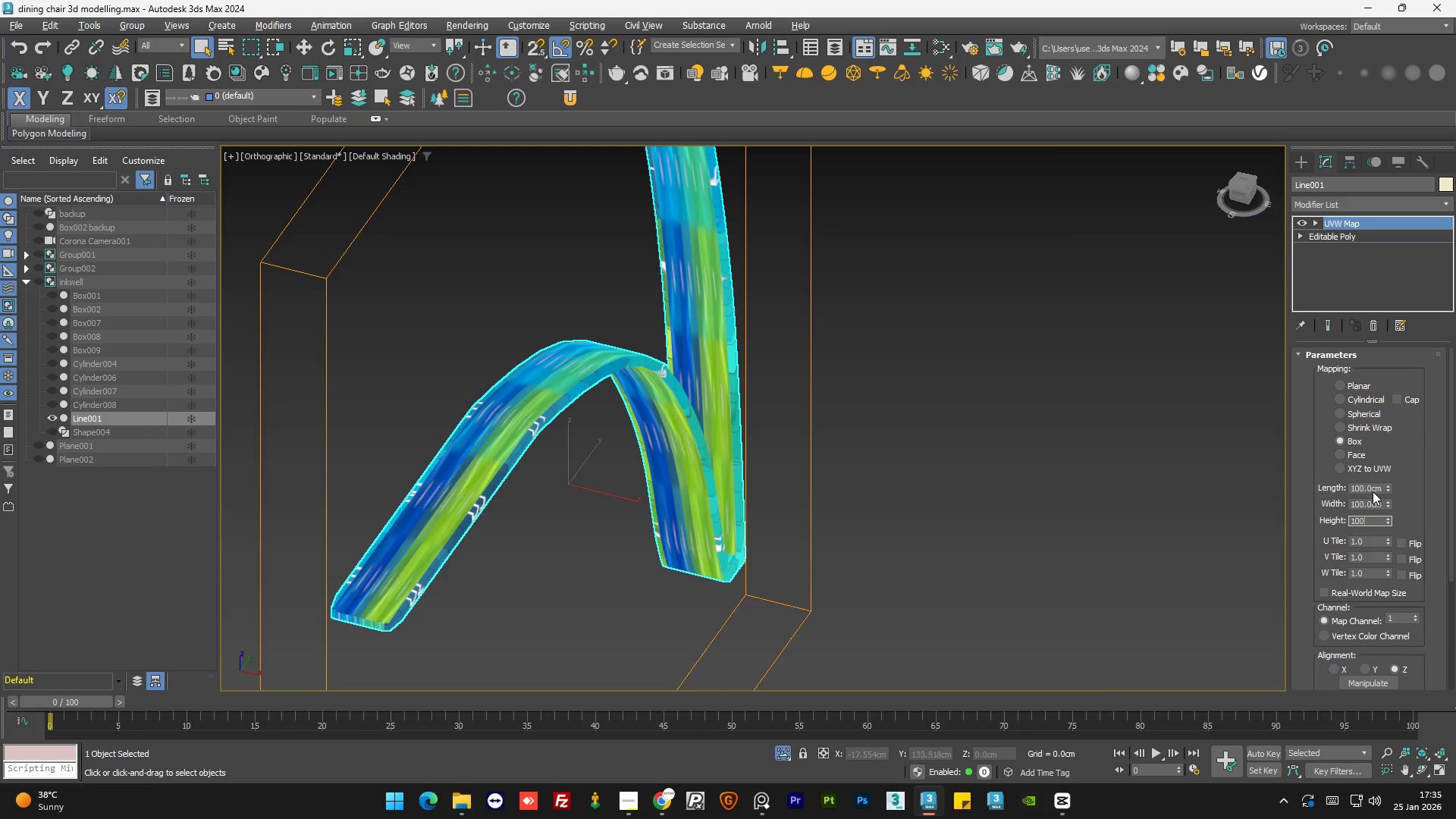 
key(NumpadEnter)
 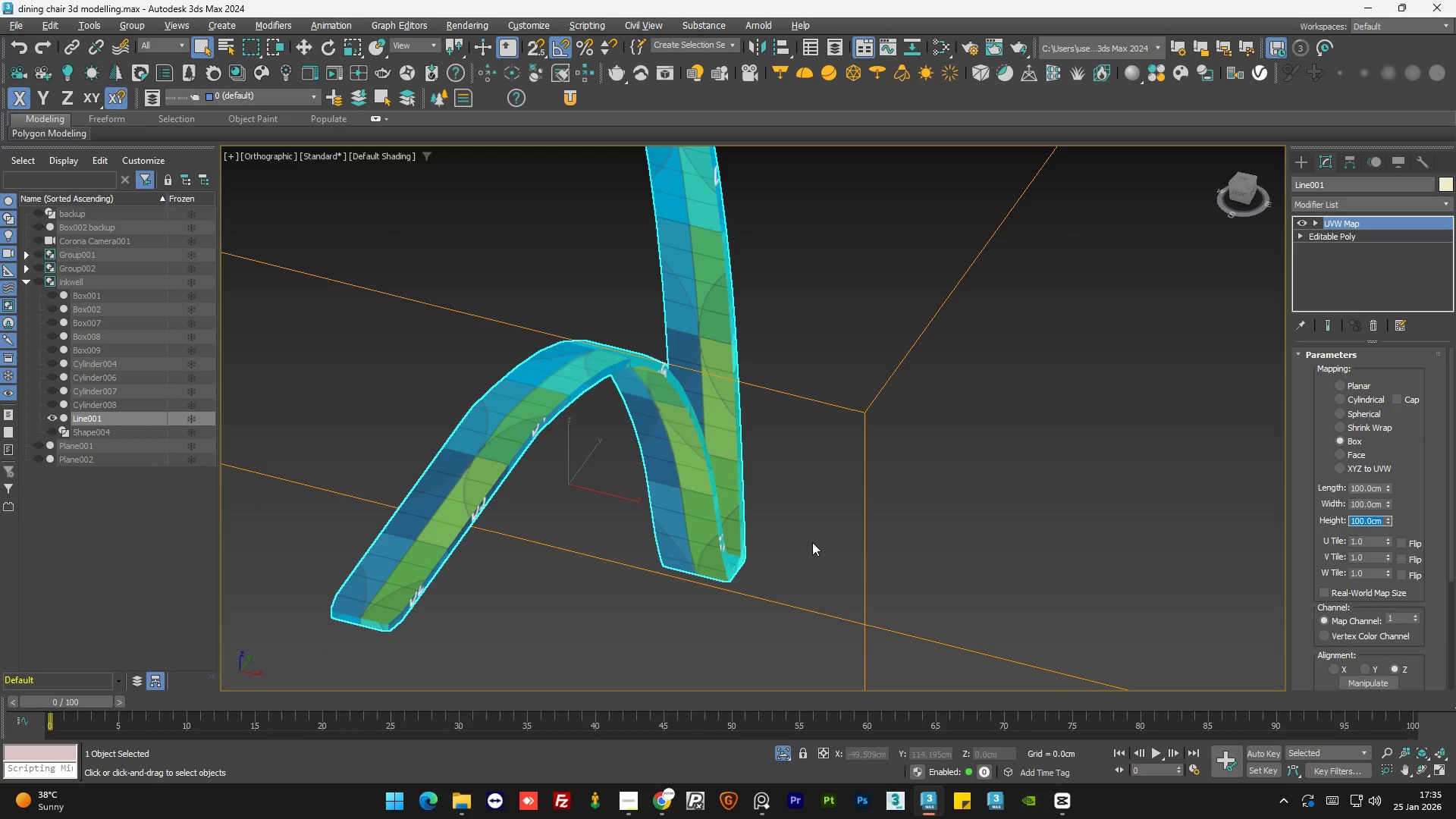 
left_click([1036, 565])
 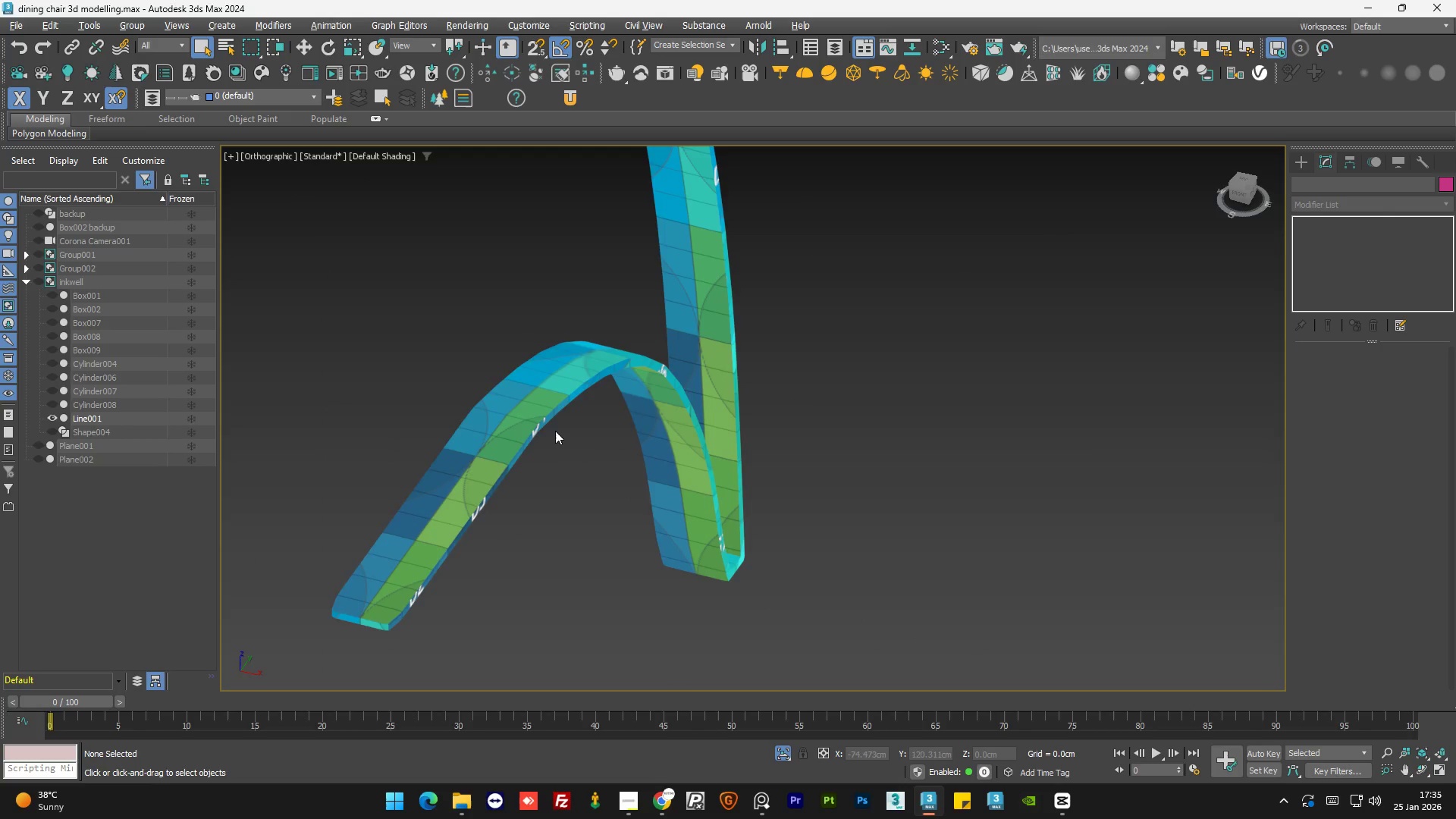 
scroll: coordinate [554, 456], scroll_direction: down, amount: 2.0
 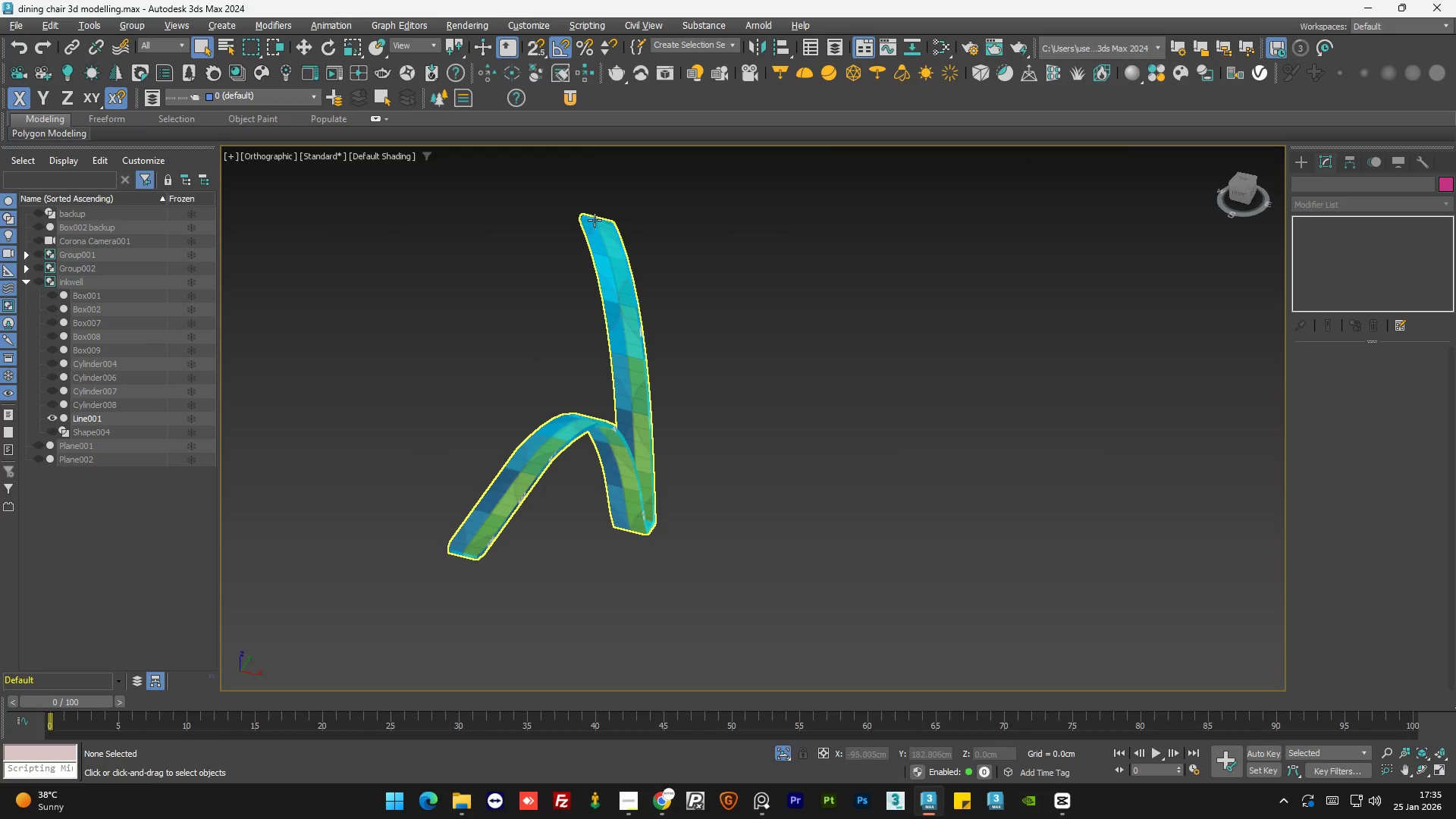 
hold_key(key=AltLeft, duration=0.62)
 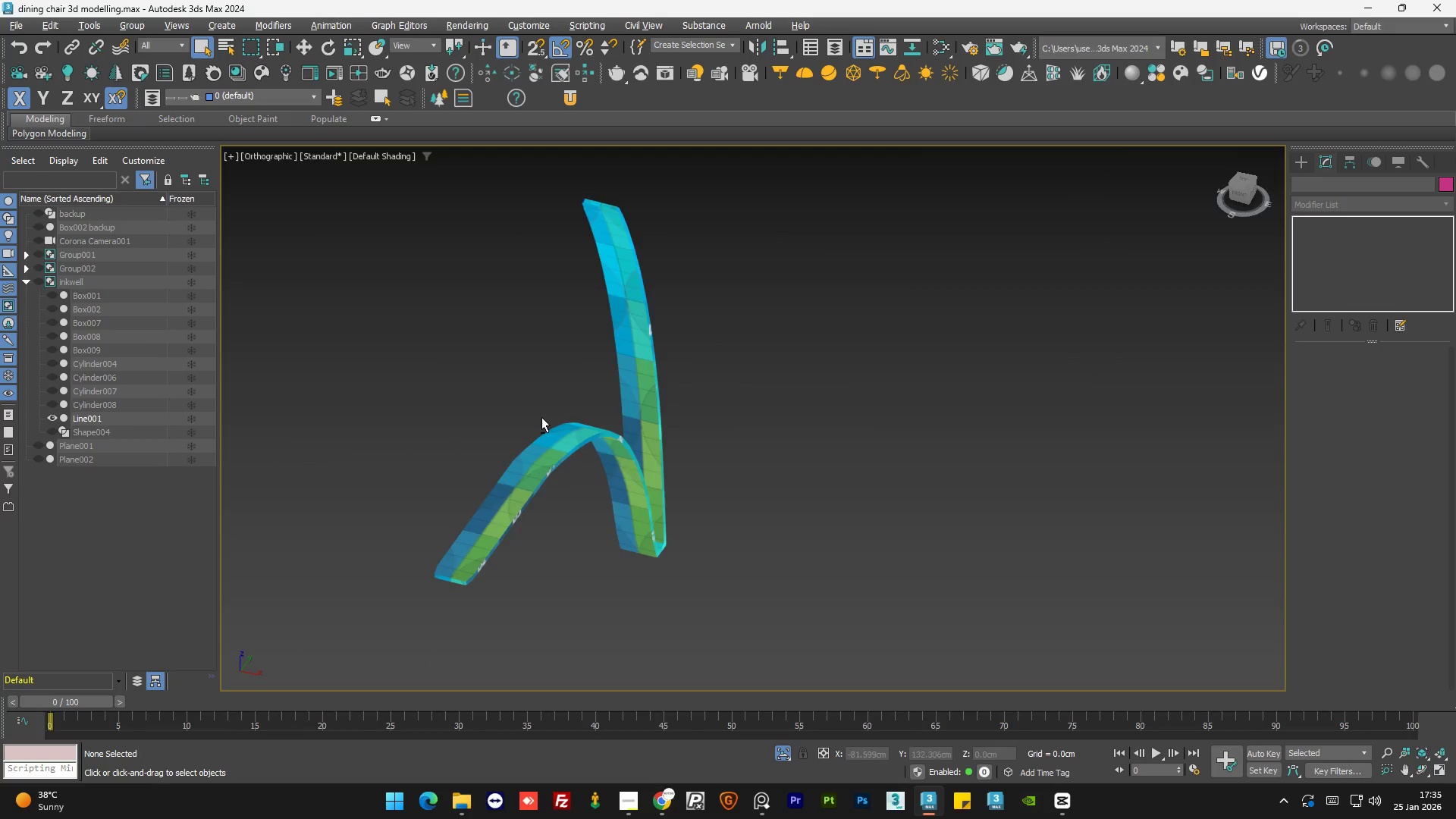 
hold_key(key=AltLeft, duration=0.69)
 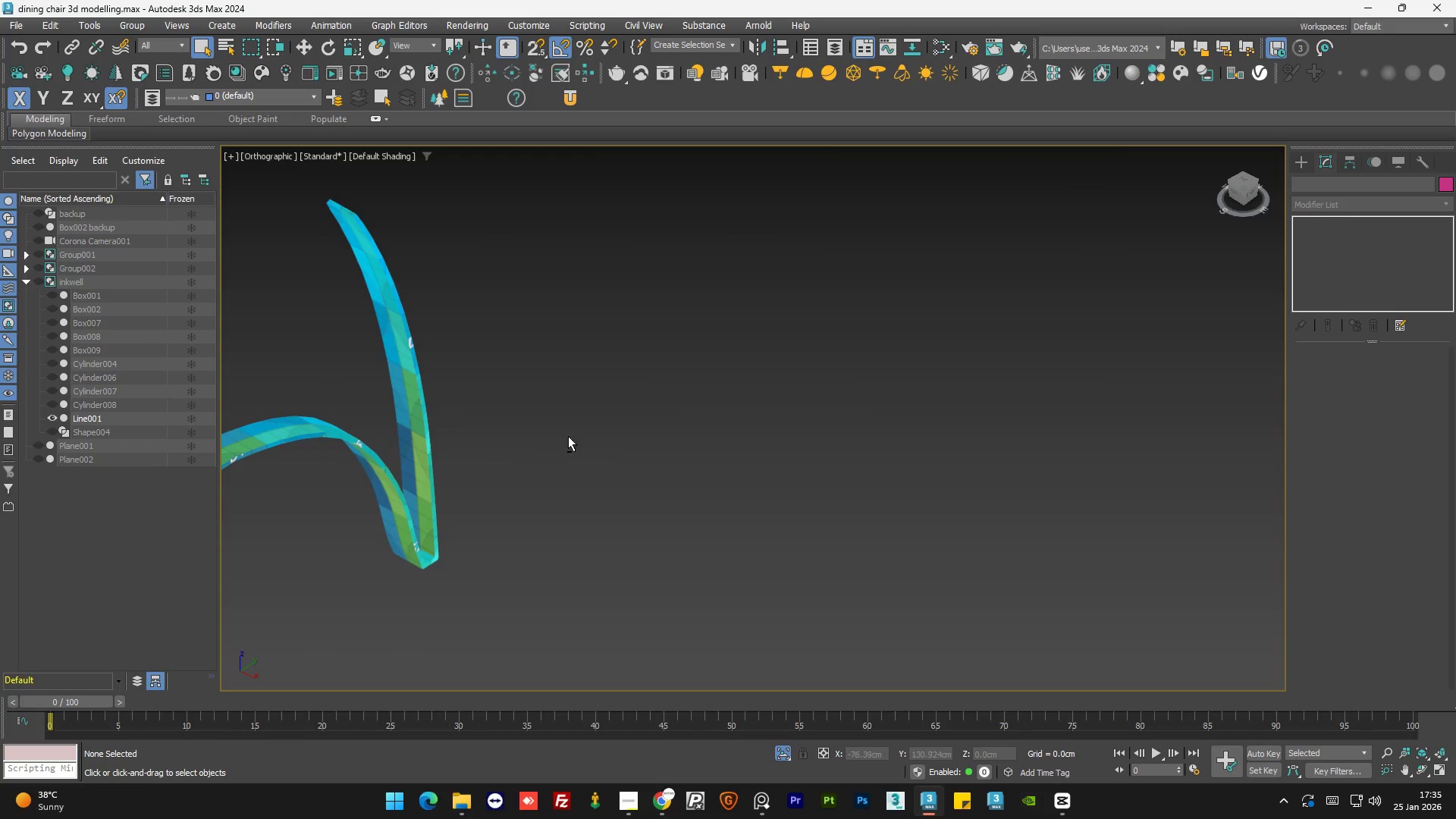 
scroll: coordinate [564, 345], scroll_direction: up, amount: 1.0
 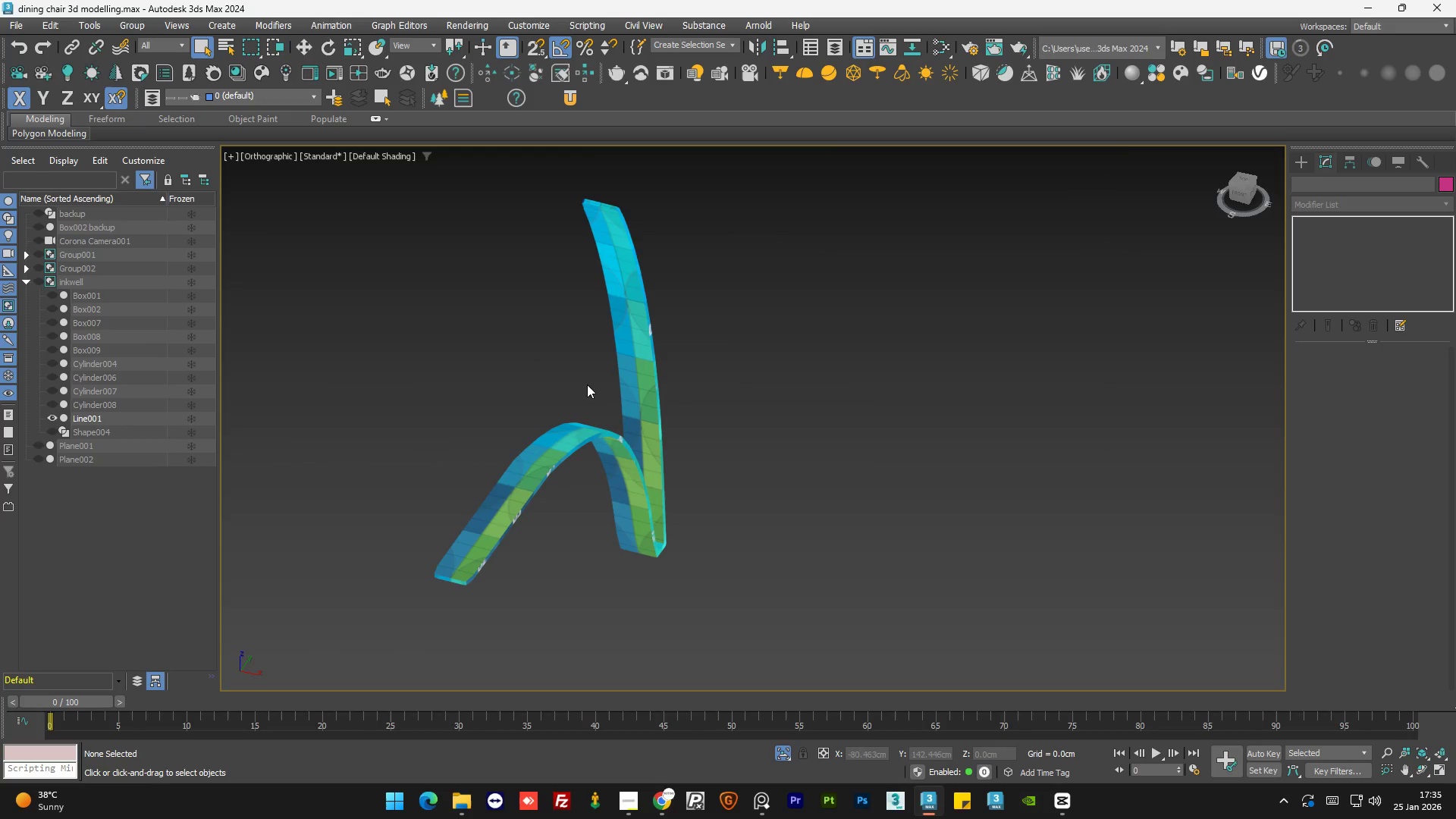 
hold_key(key=AltLeft, duration=0.56)
 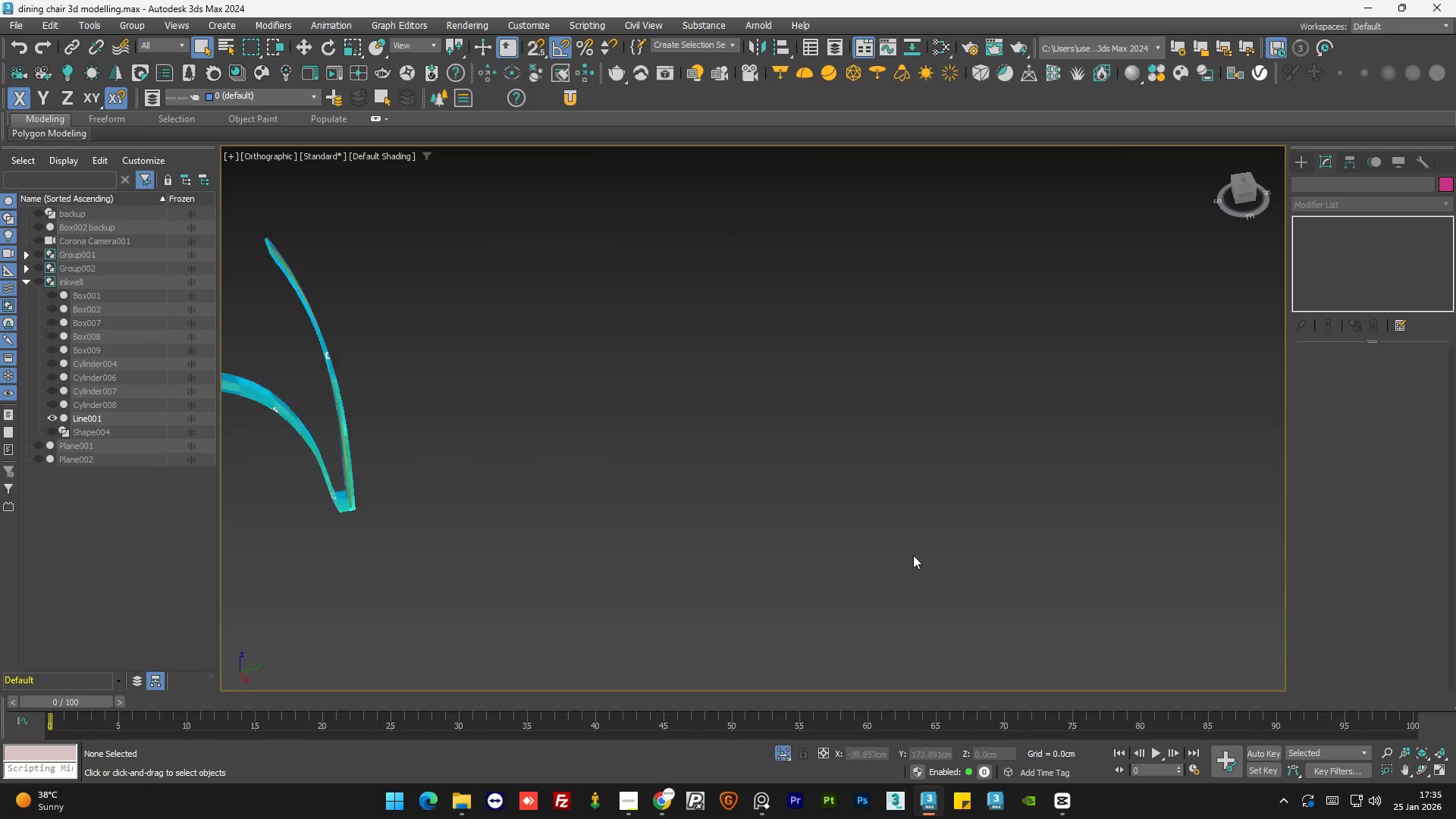 
hold_key(key=AltLeft, duration=0.78)
 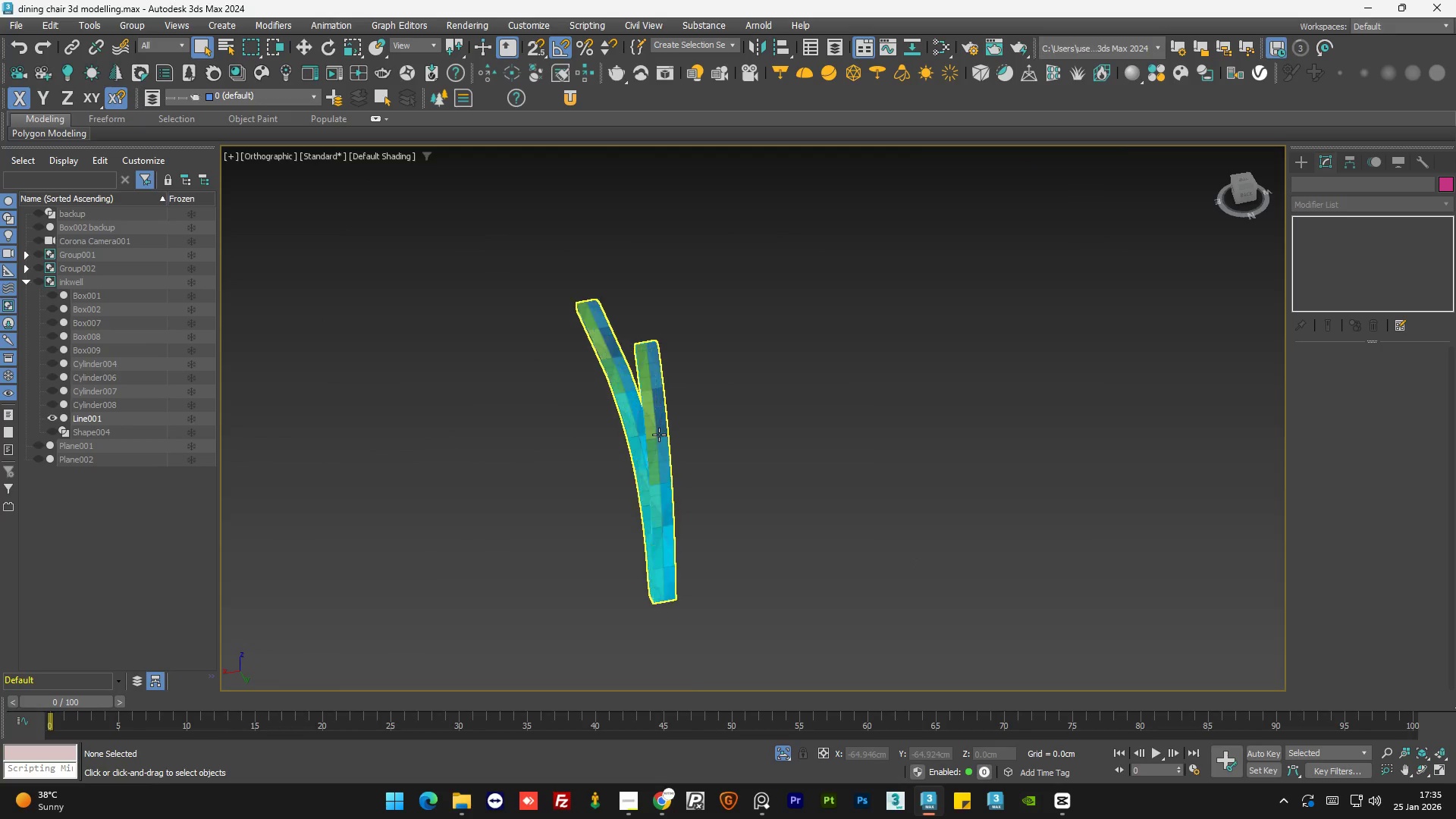 
scroll: coordinate [899, 556], scroll_direction: down, amount: 5.0
 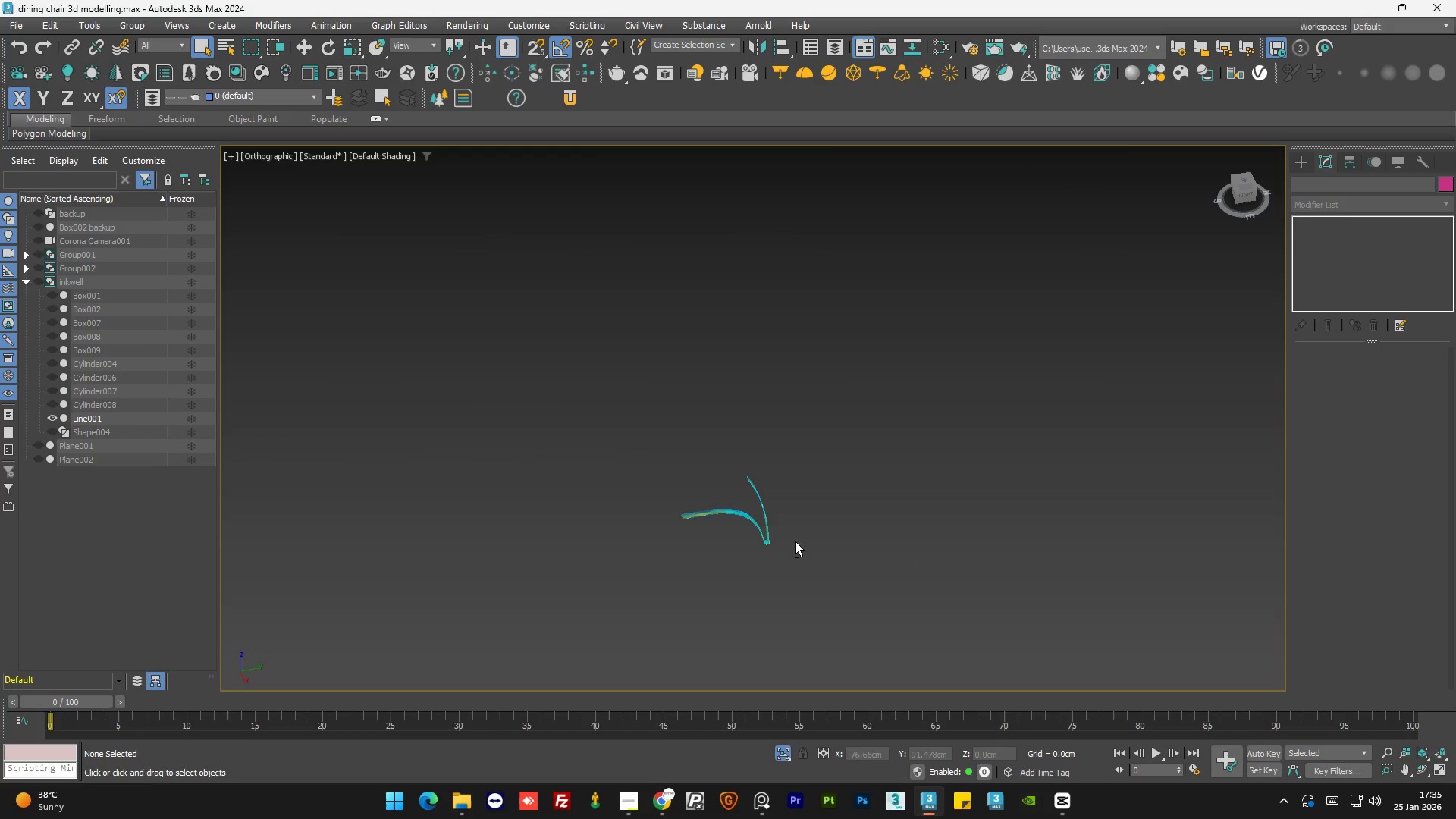 
hold_key(key=AltLeft, duration=1.52)
 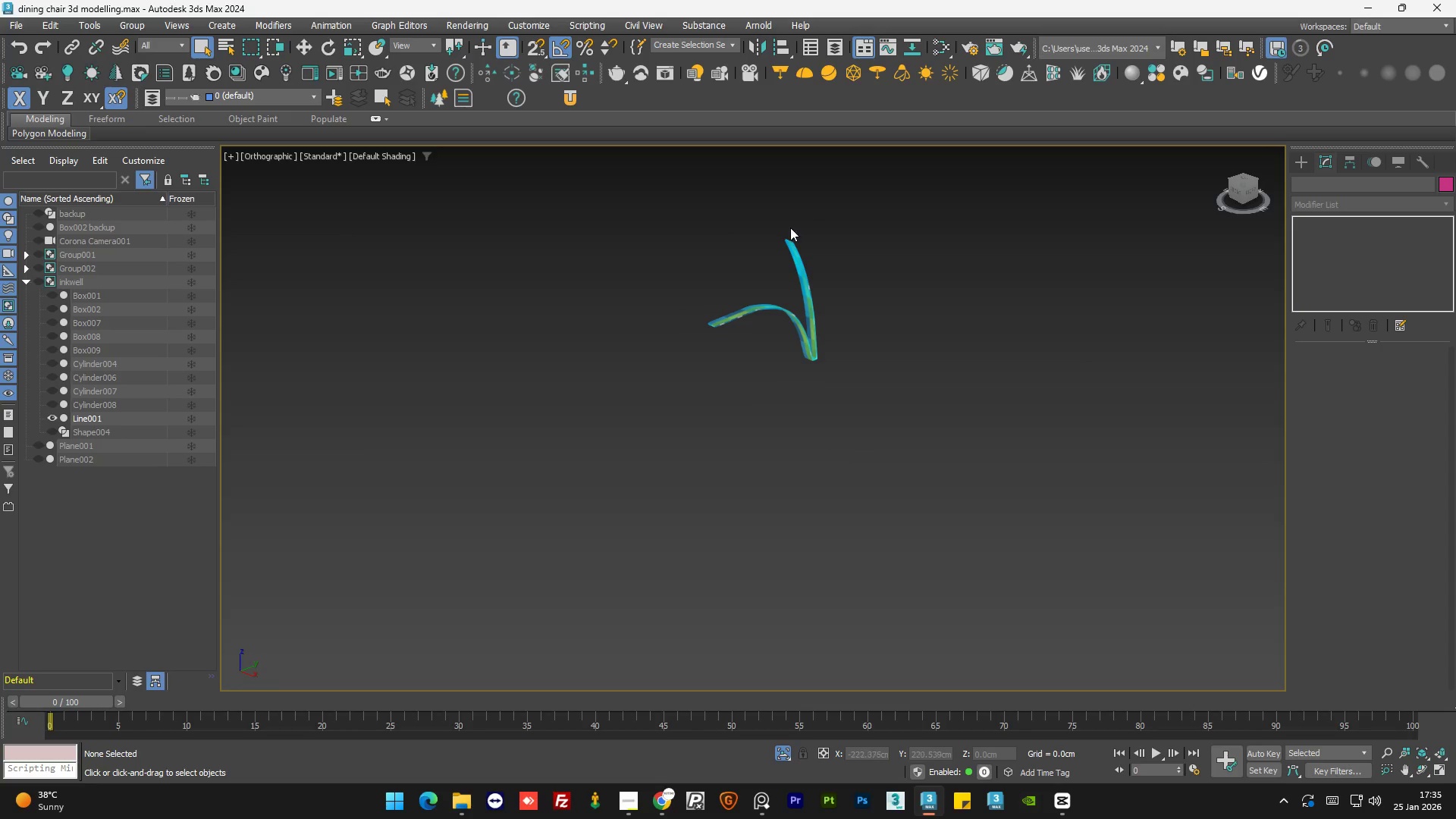 
scroll: coordinate [678, 321], scroll_direction: up, amount: 5.0
 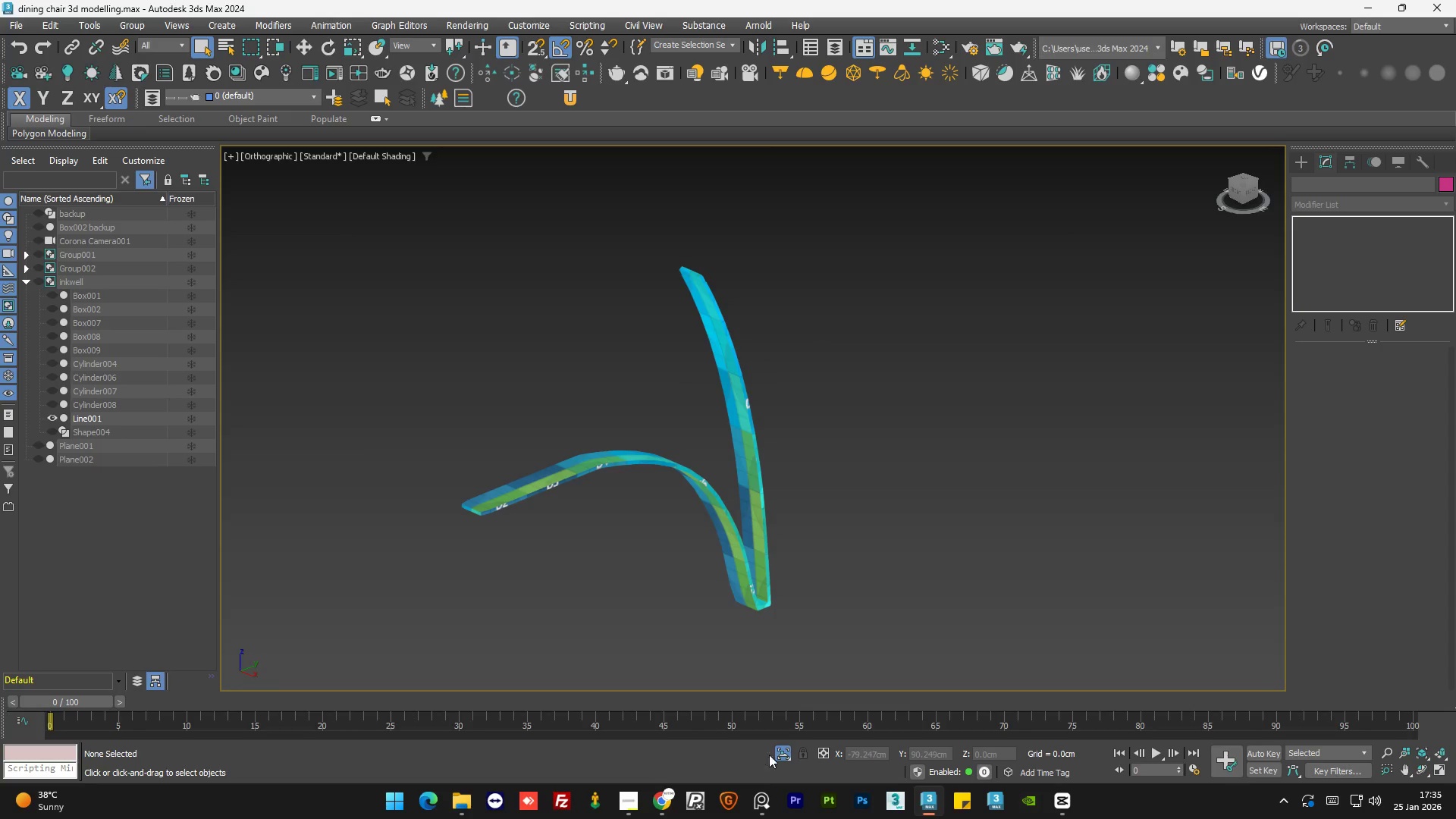 
left_click([784, 753])
 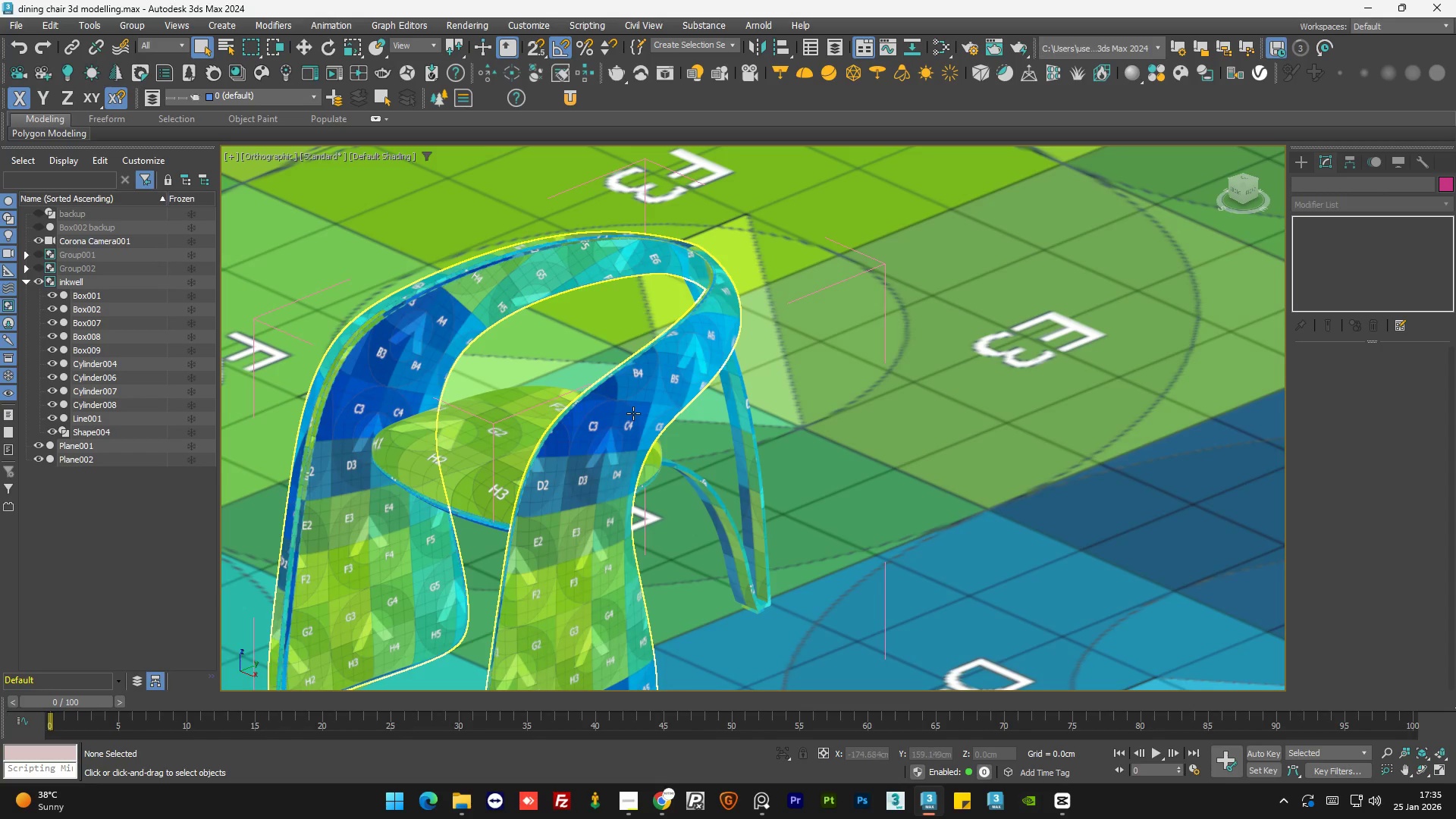 
hold_key(key=AltLeft, duration=0.69)
 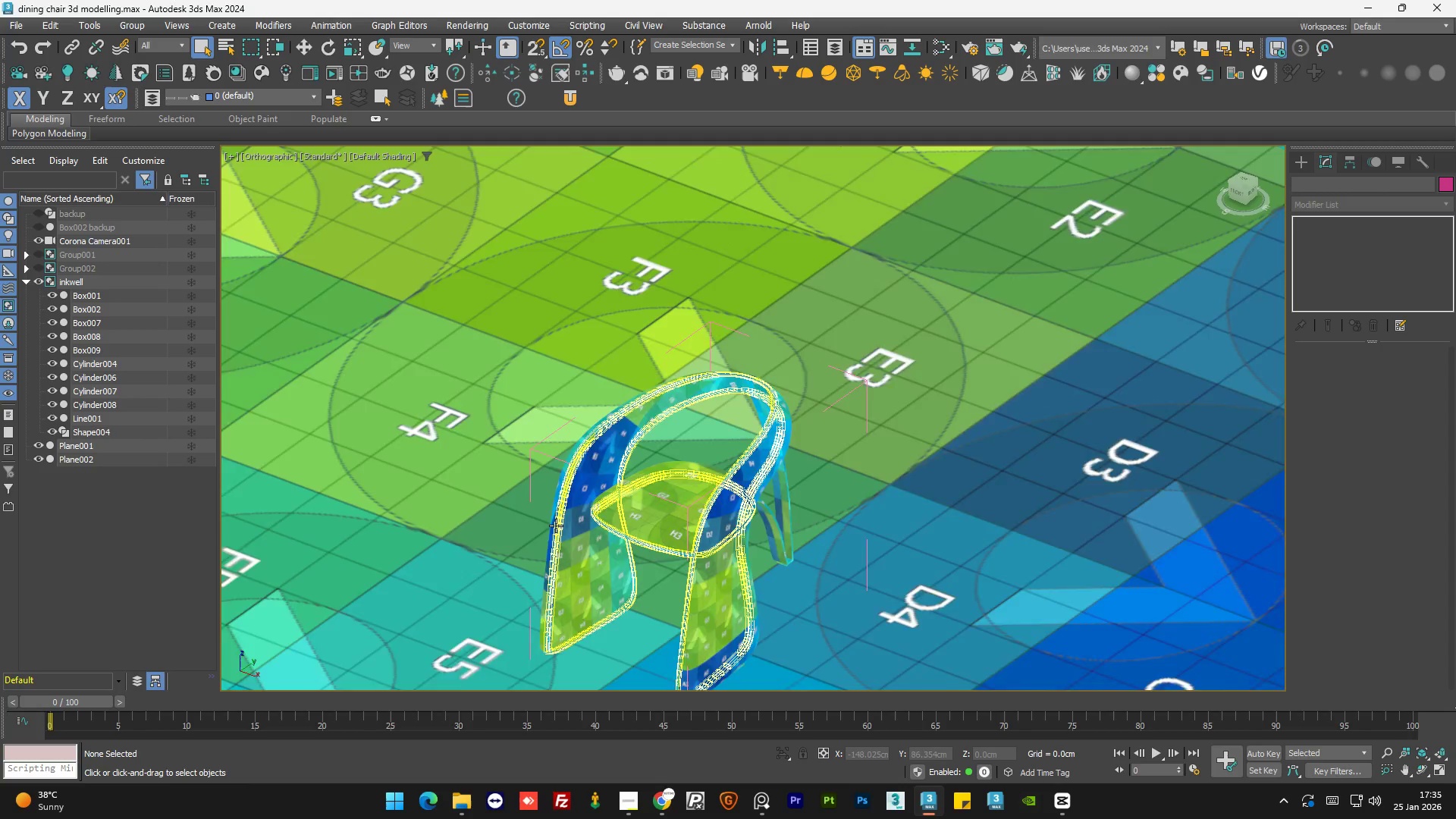 
scroll: coordinate [634, 412], scroll_direction: down, amount: 2.0
 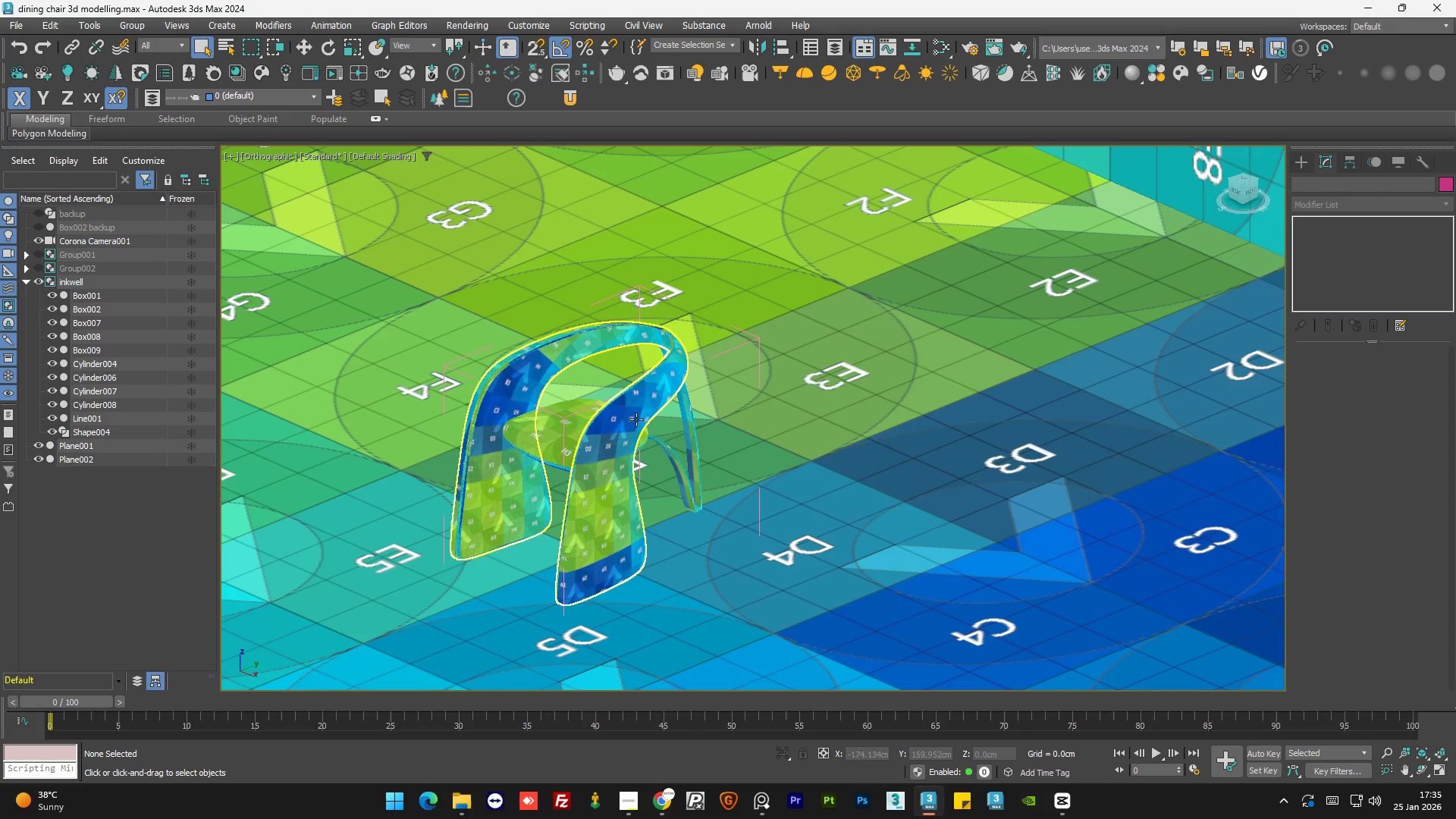 
scroll: coordinate [661, 441], scroll_direction: up, amount: 1.0
 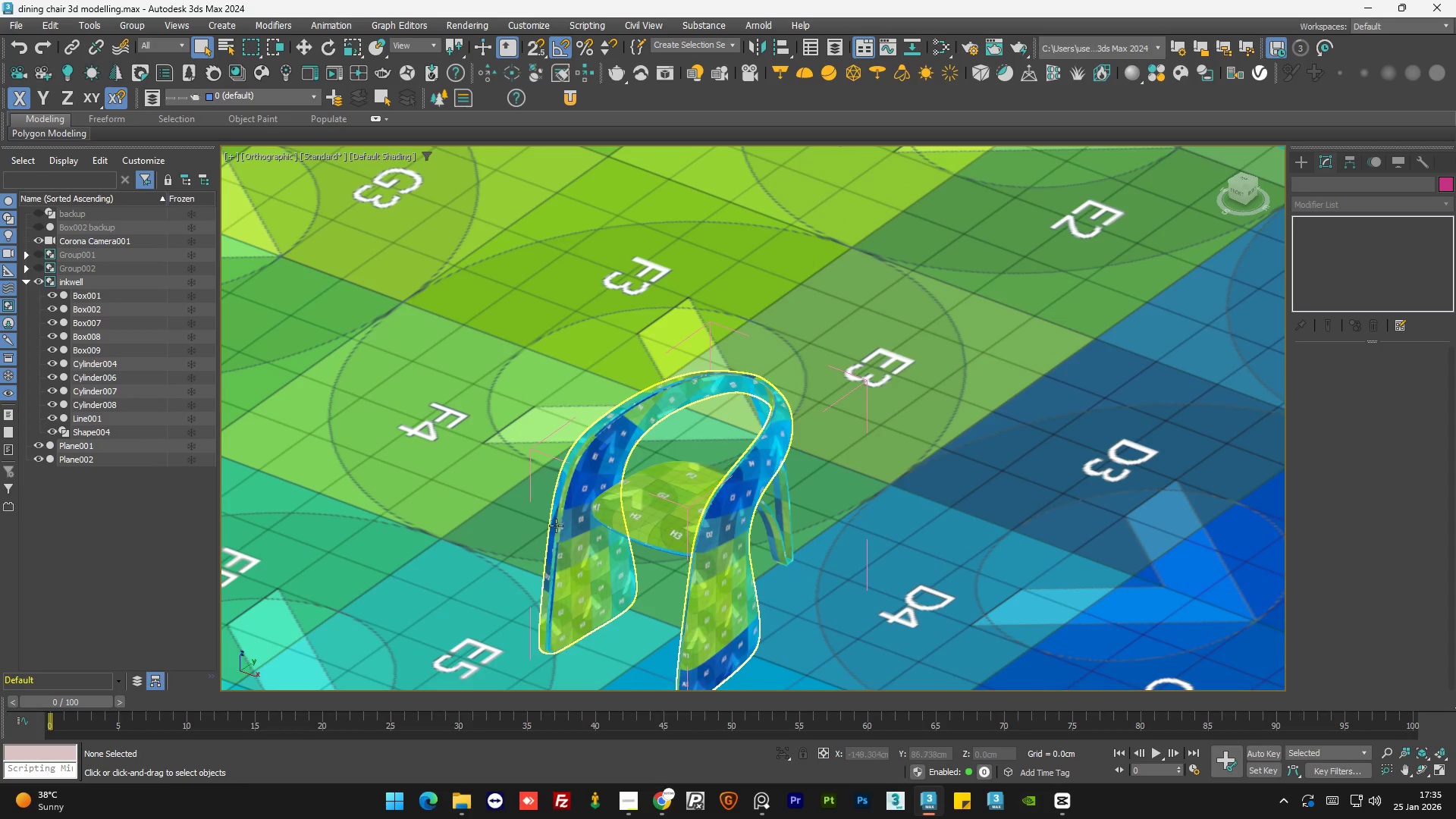 
hold_key(key=AltLeft, duration=0.75)
 